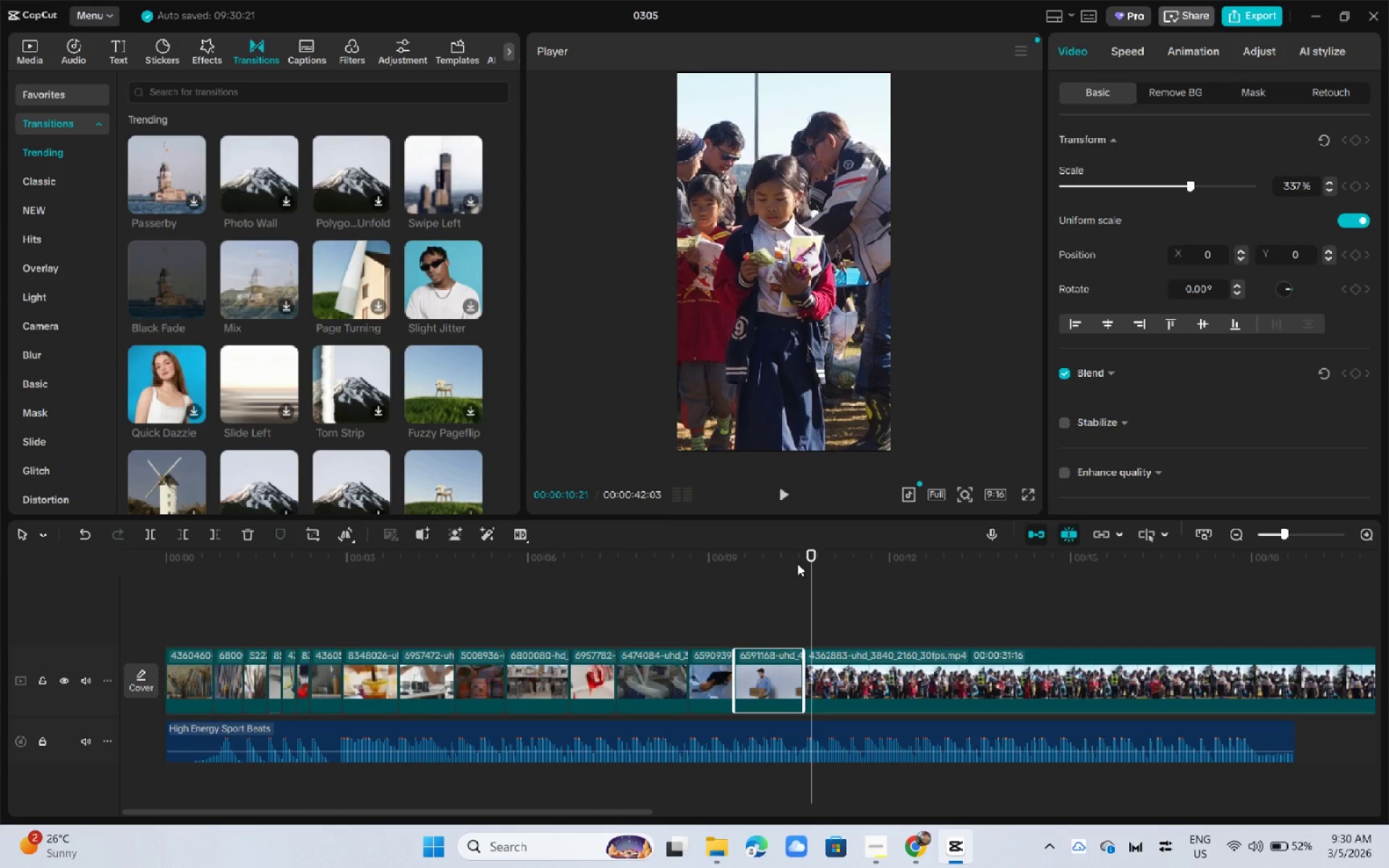 
left_click_drag(start_coordinate=[797, 563], to_coordinate=[807, 569])
 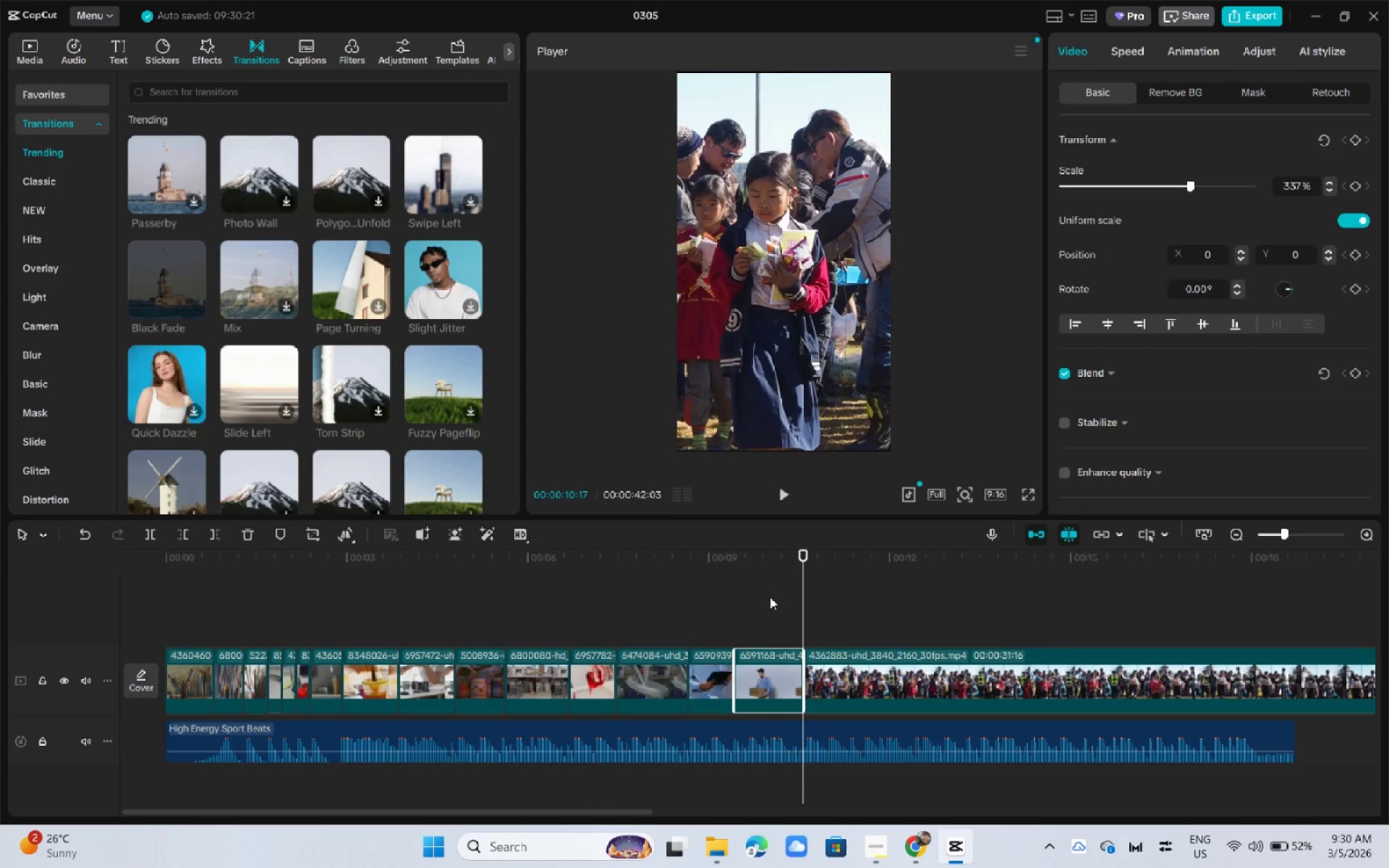 
left_click_drag(start_coordinate=[766, 573], to_coordinate=[747, 573])
 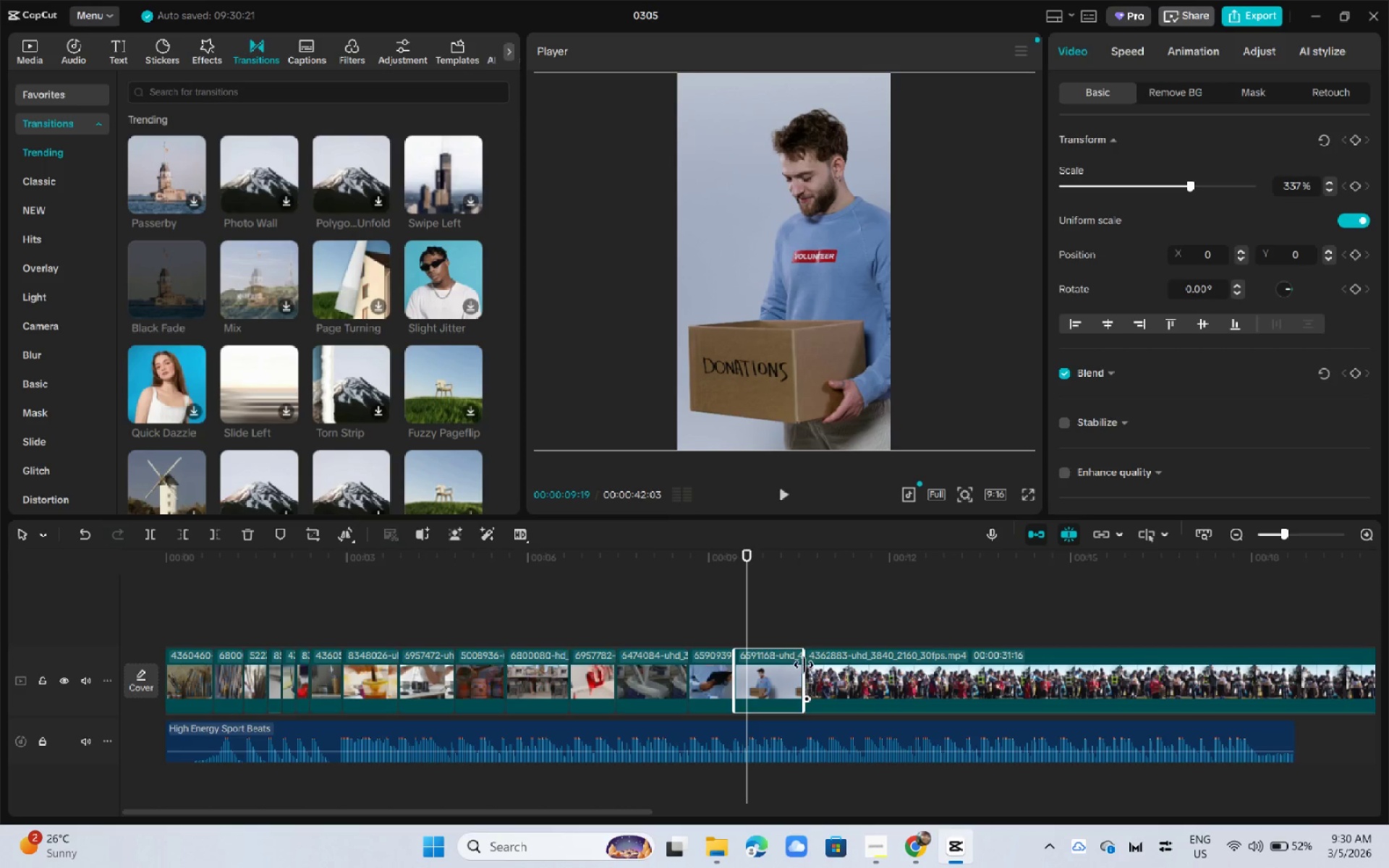 
left_click_drag(start_coordinate=[802, 665], to_coordinate=[797, 665])
 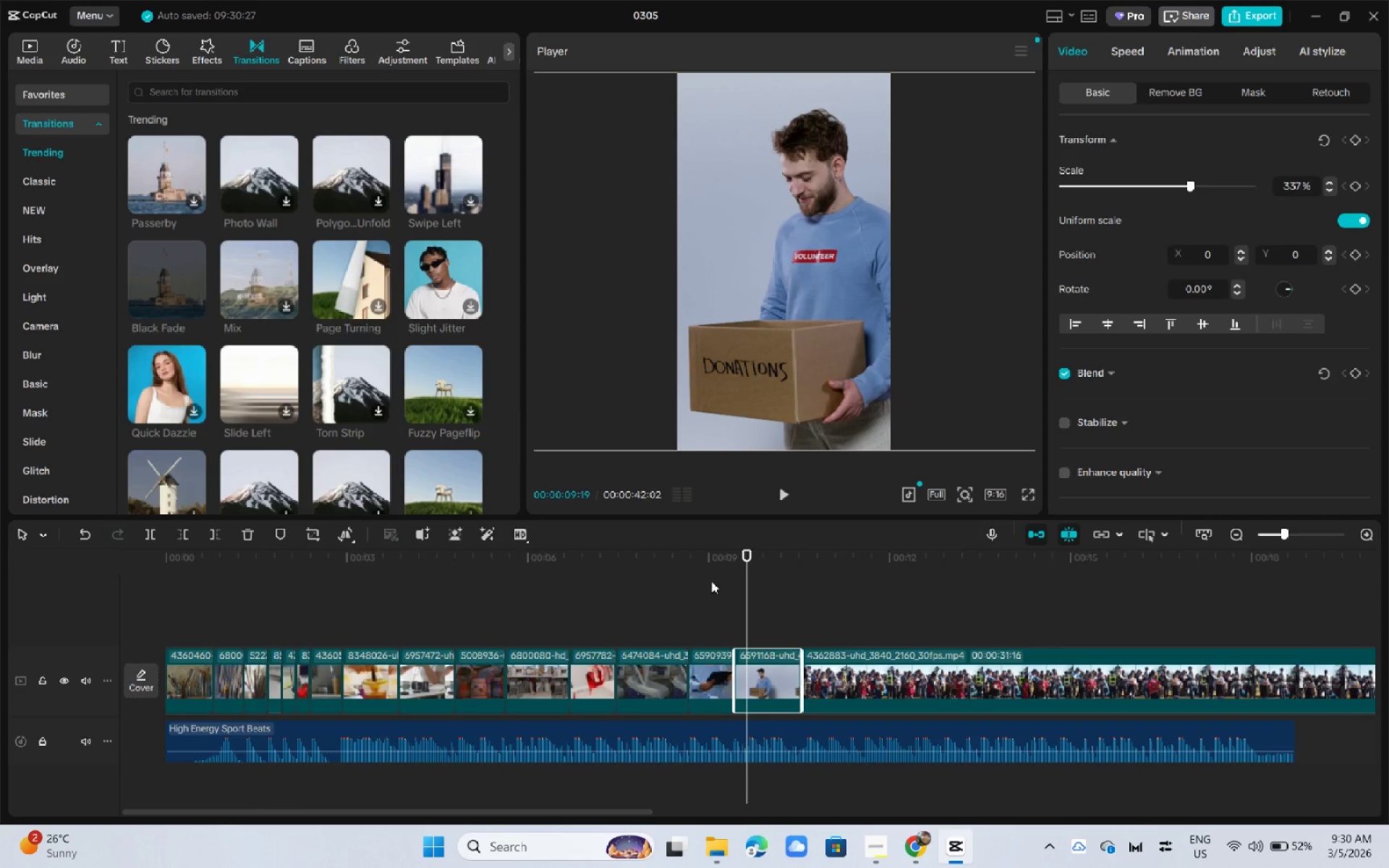 
left_click_drag(start_coordinate=[697, 576], to_coordinate=[684, 574])
 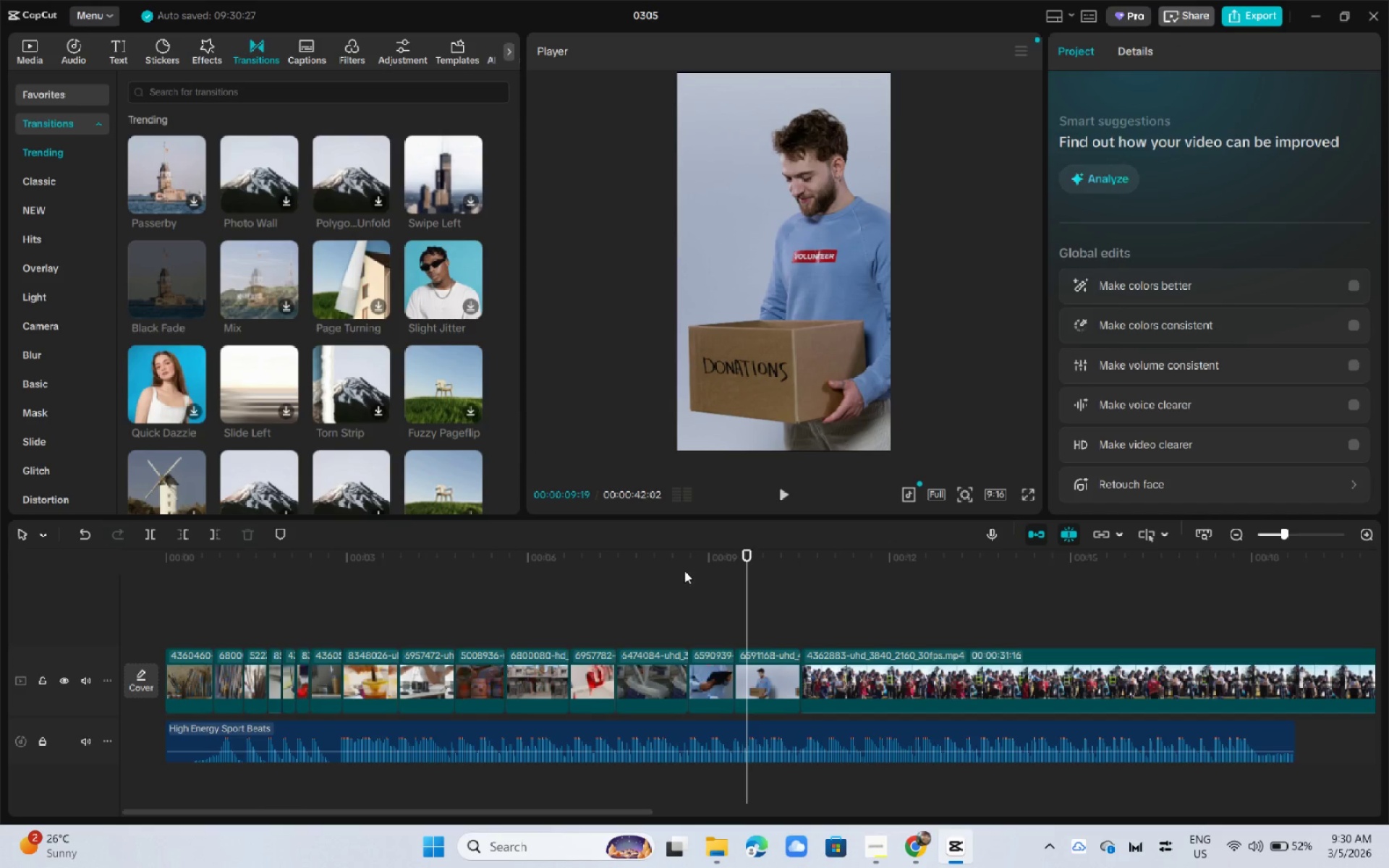 
key(Space)
 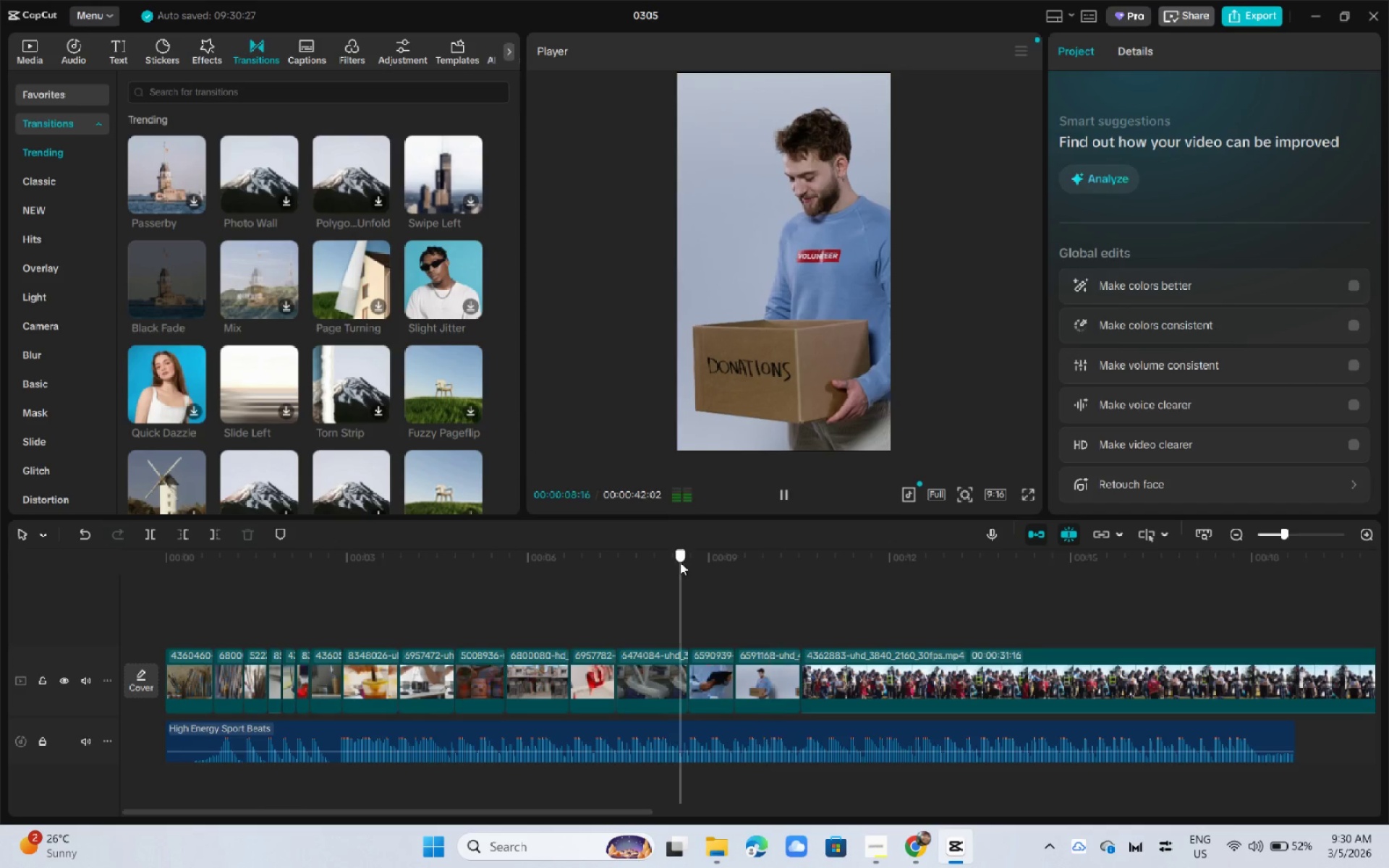 
key(Space)
 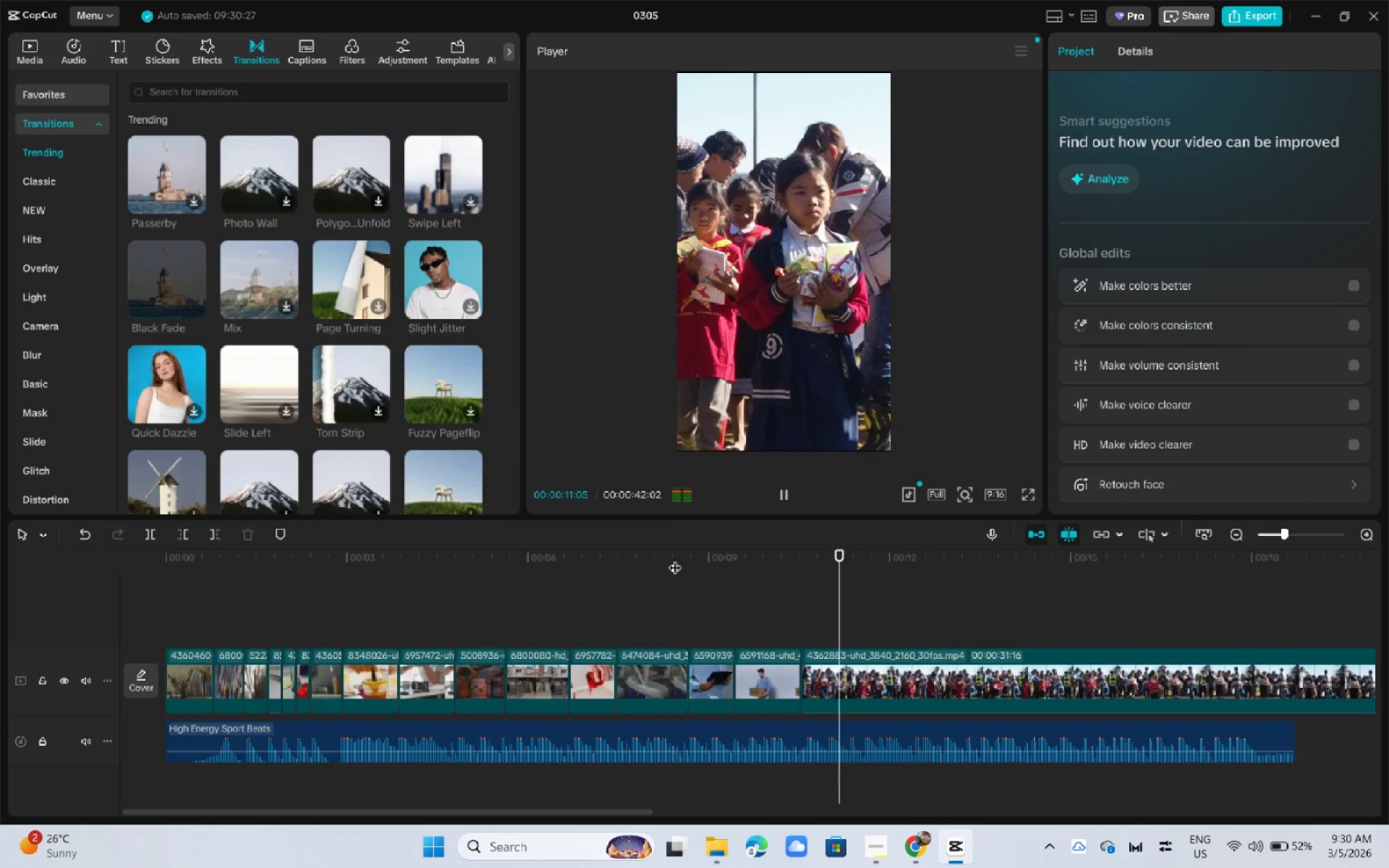 
key(Space)
 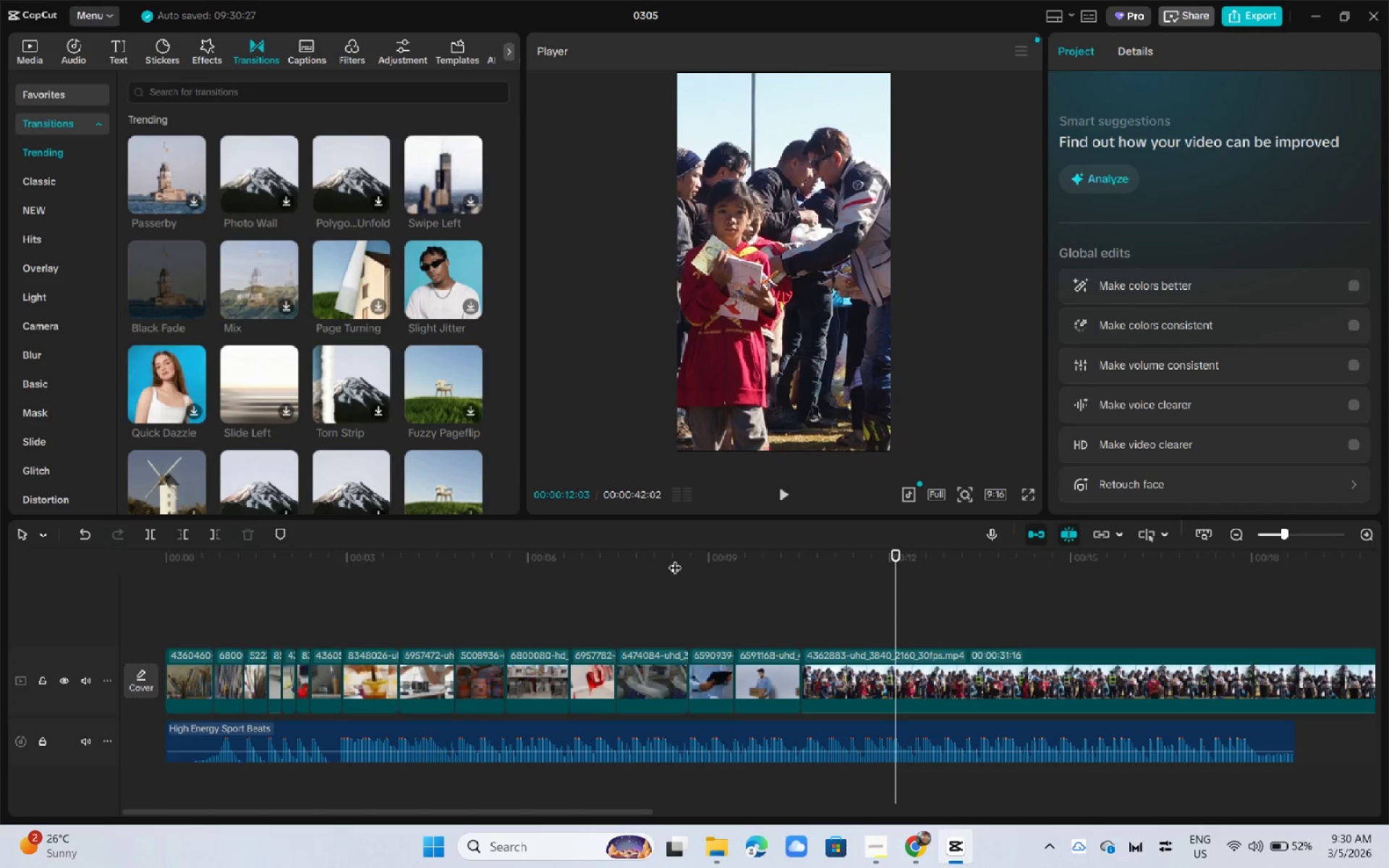 
key(Space)
 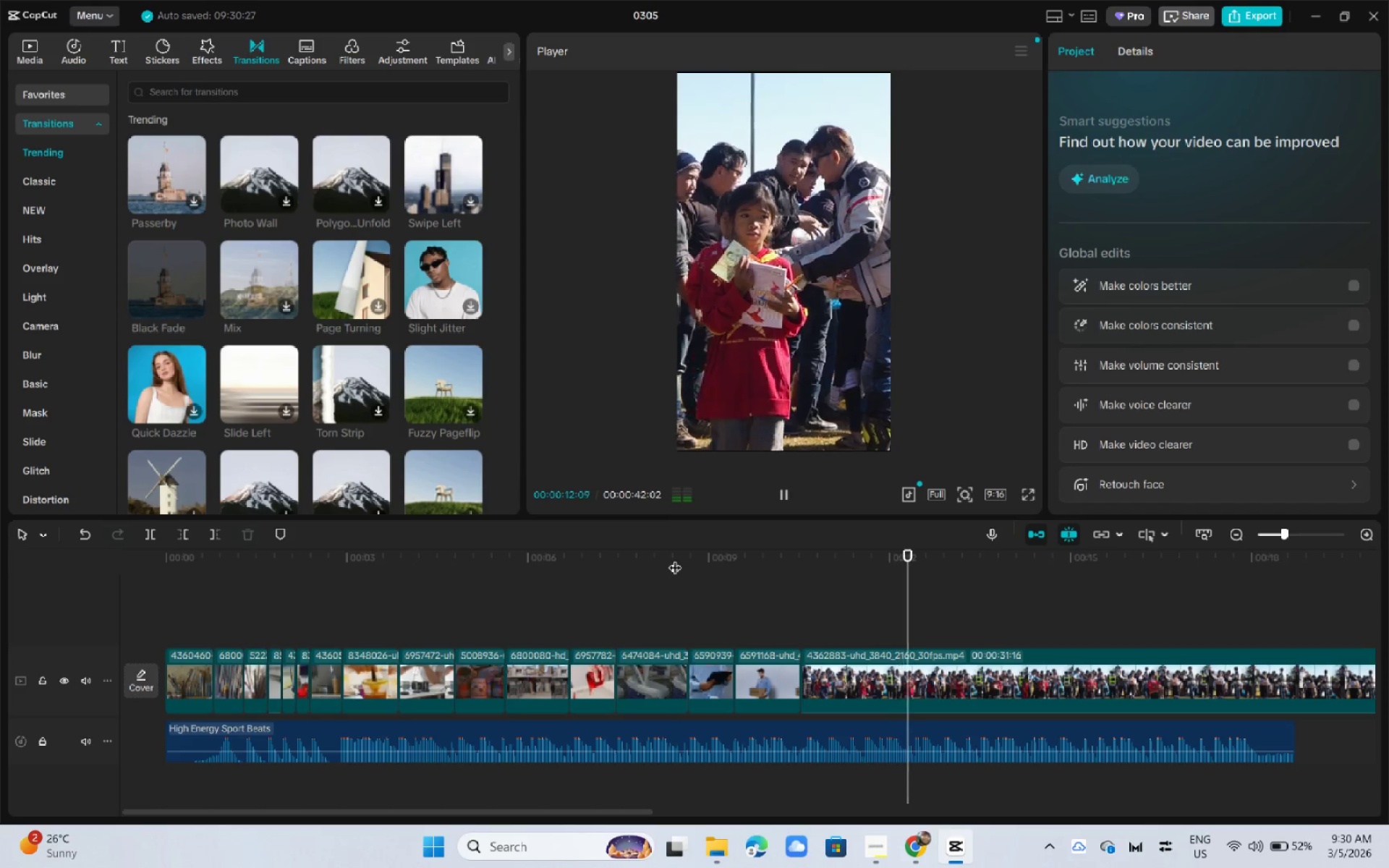 
key(Space)
 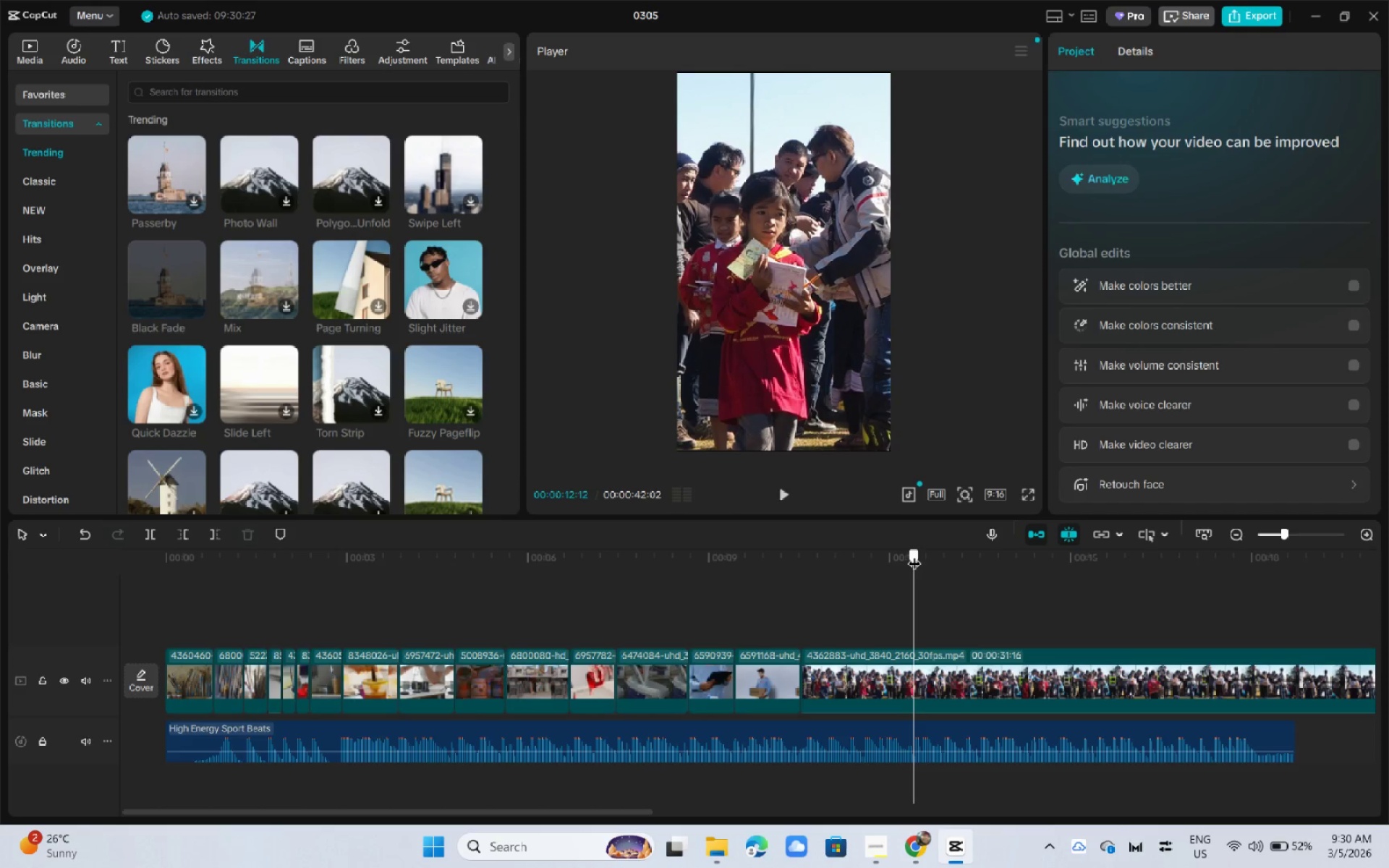 
left_click([951, 671])
 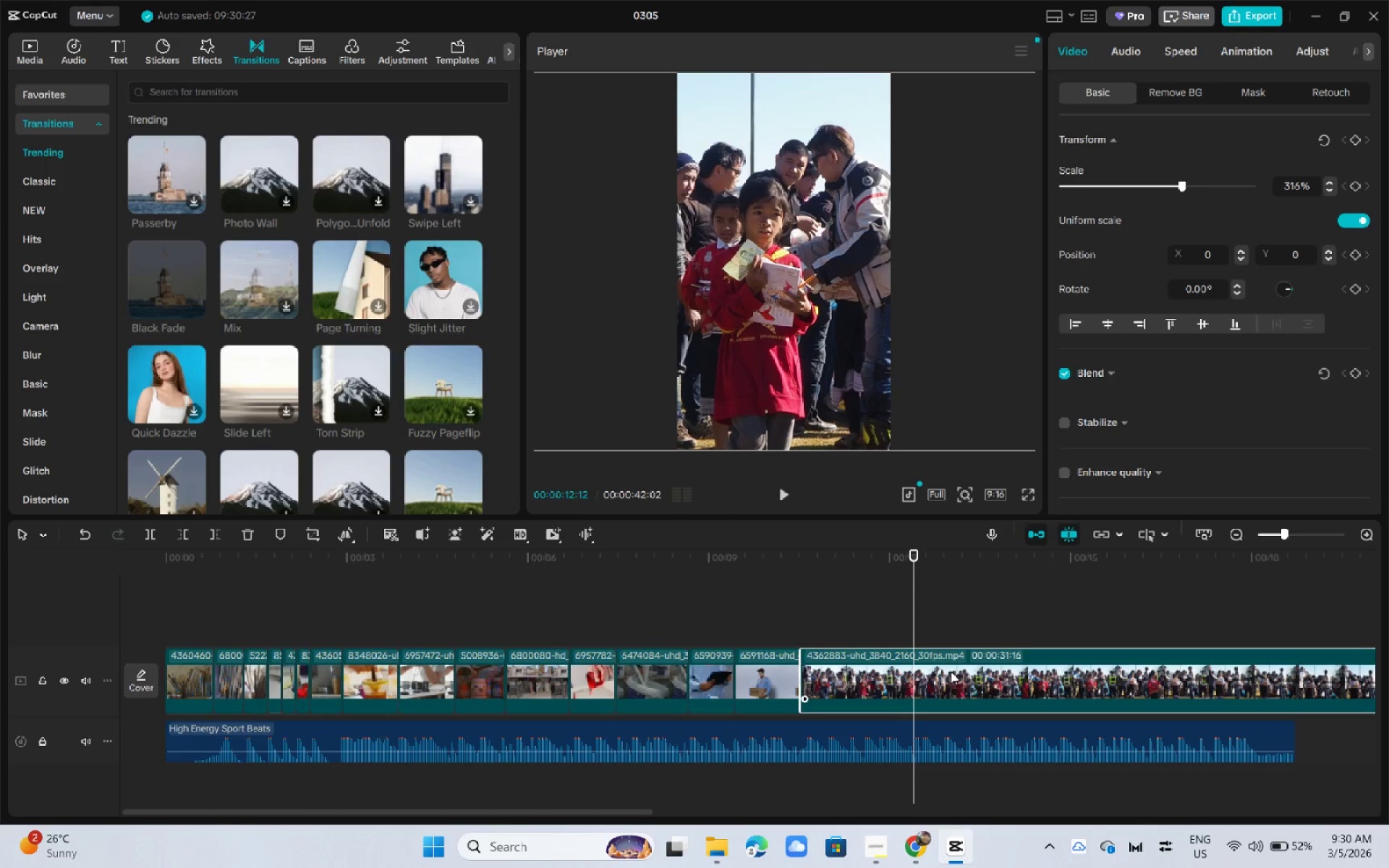 
key(Control+B)
 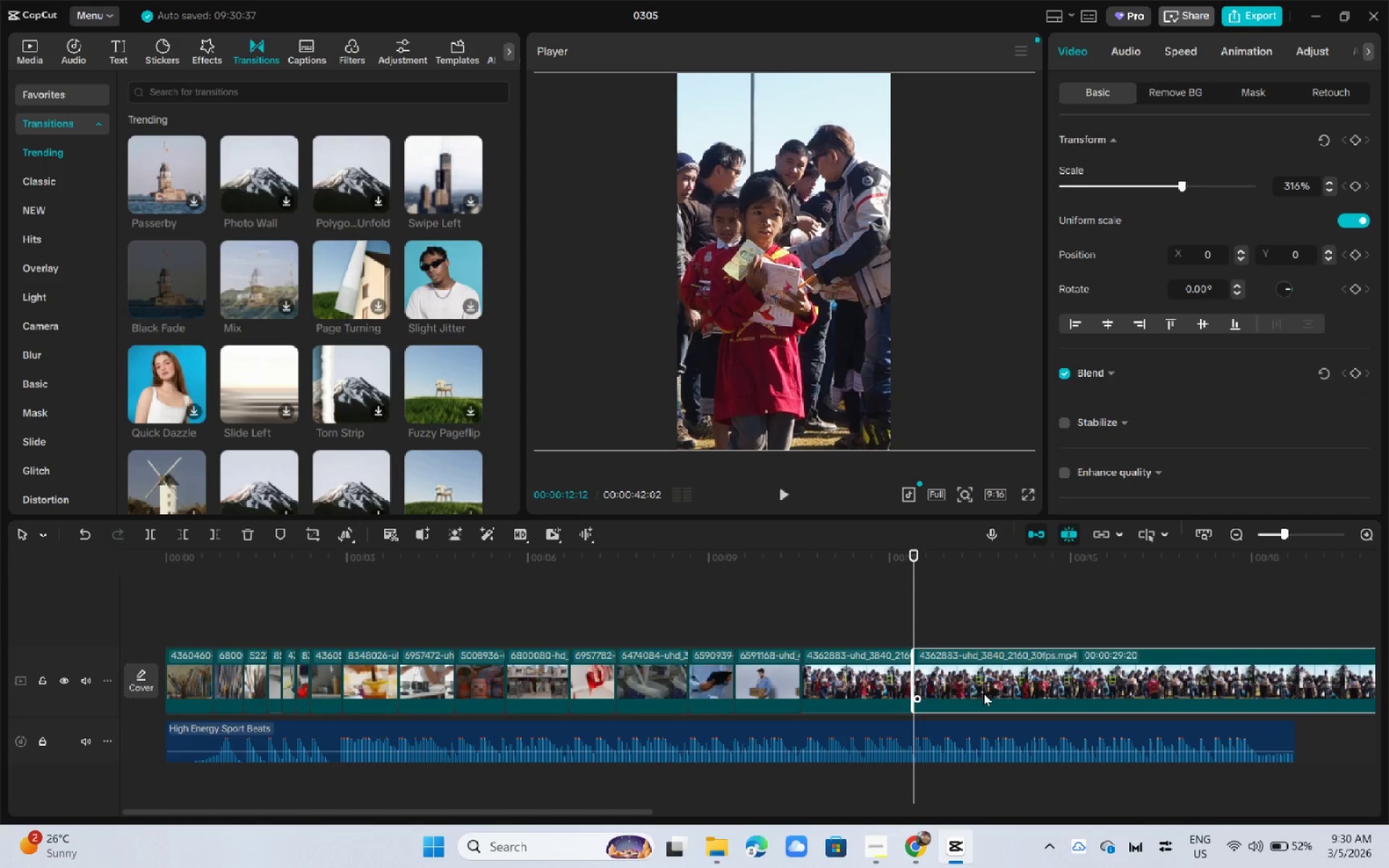 
key(Delete)
 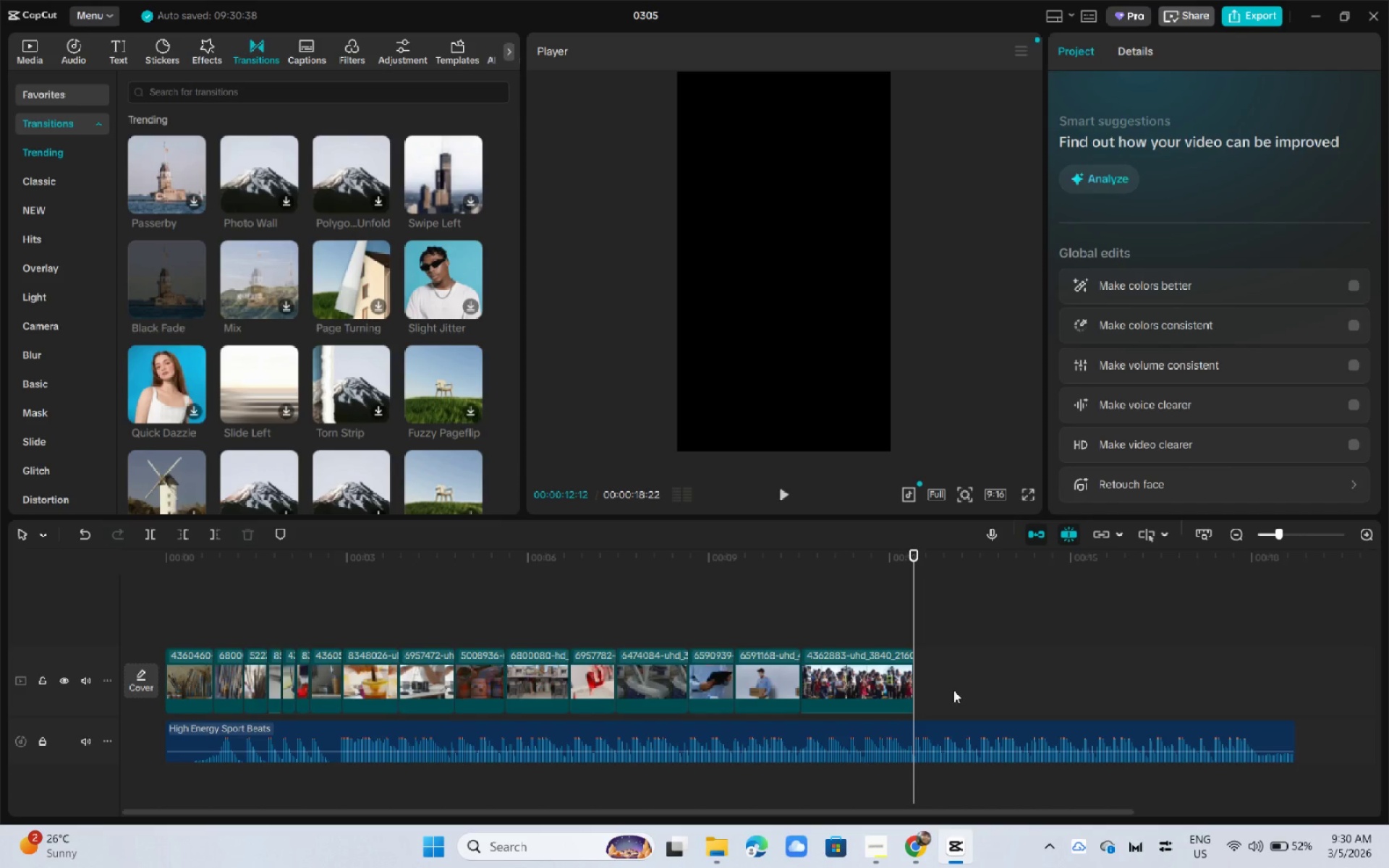 
wait(9.81)
 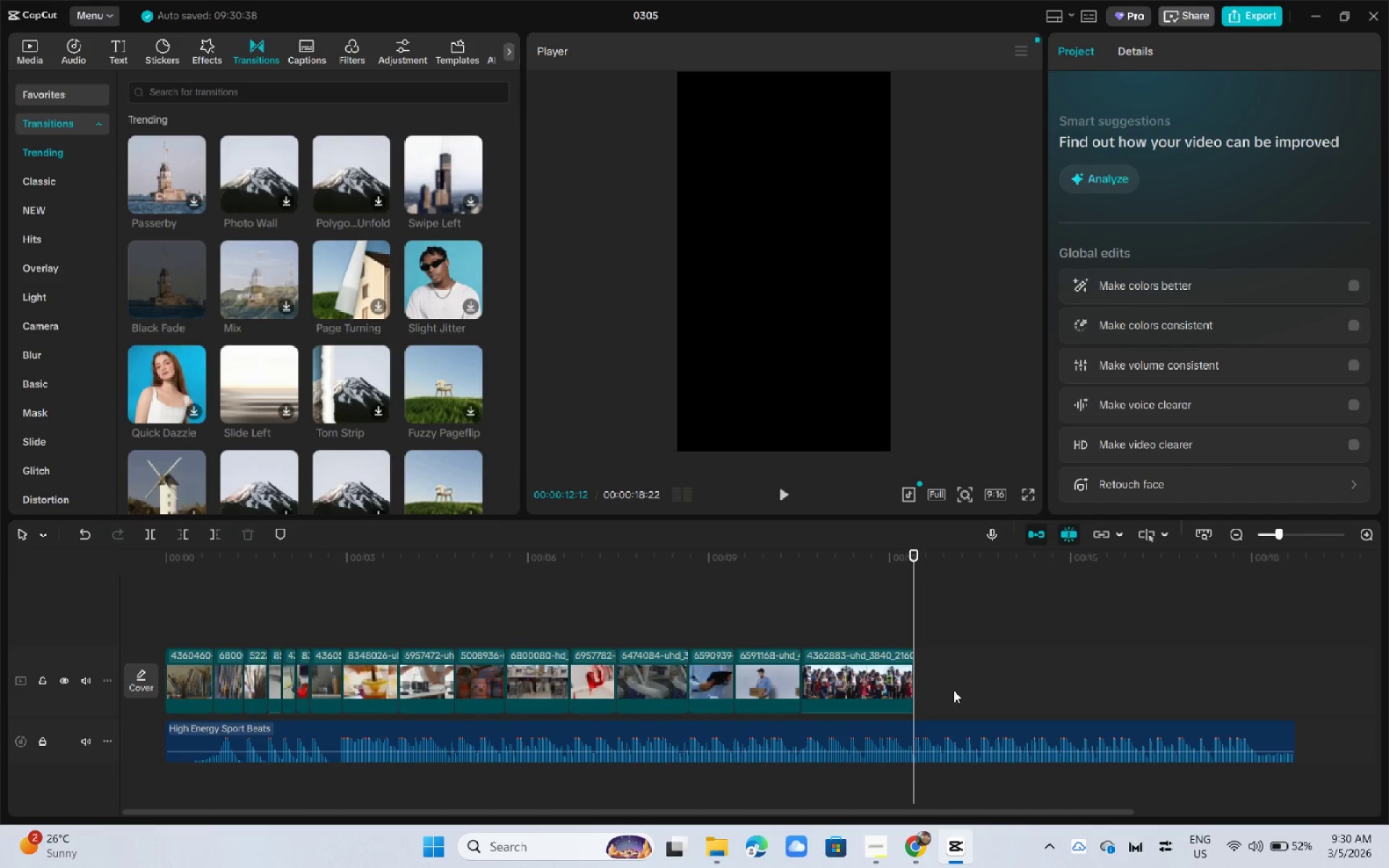 
key(Alt+AltLeft)
 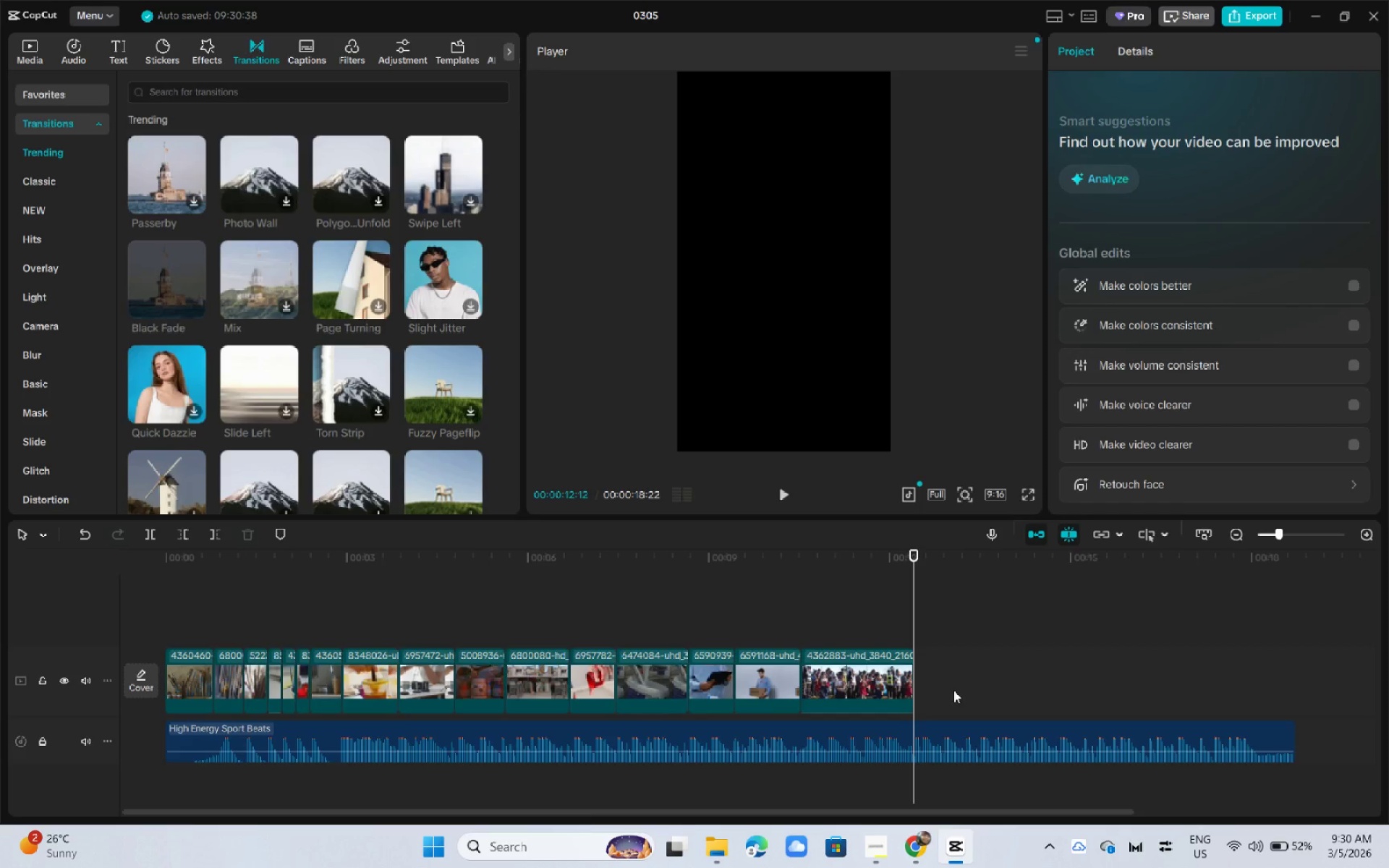 
key(Alt+Tab)
 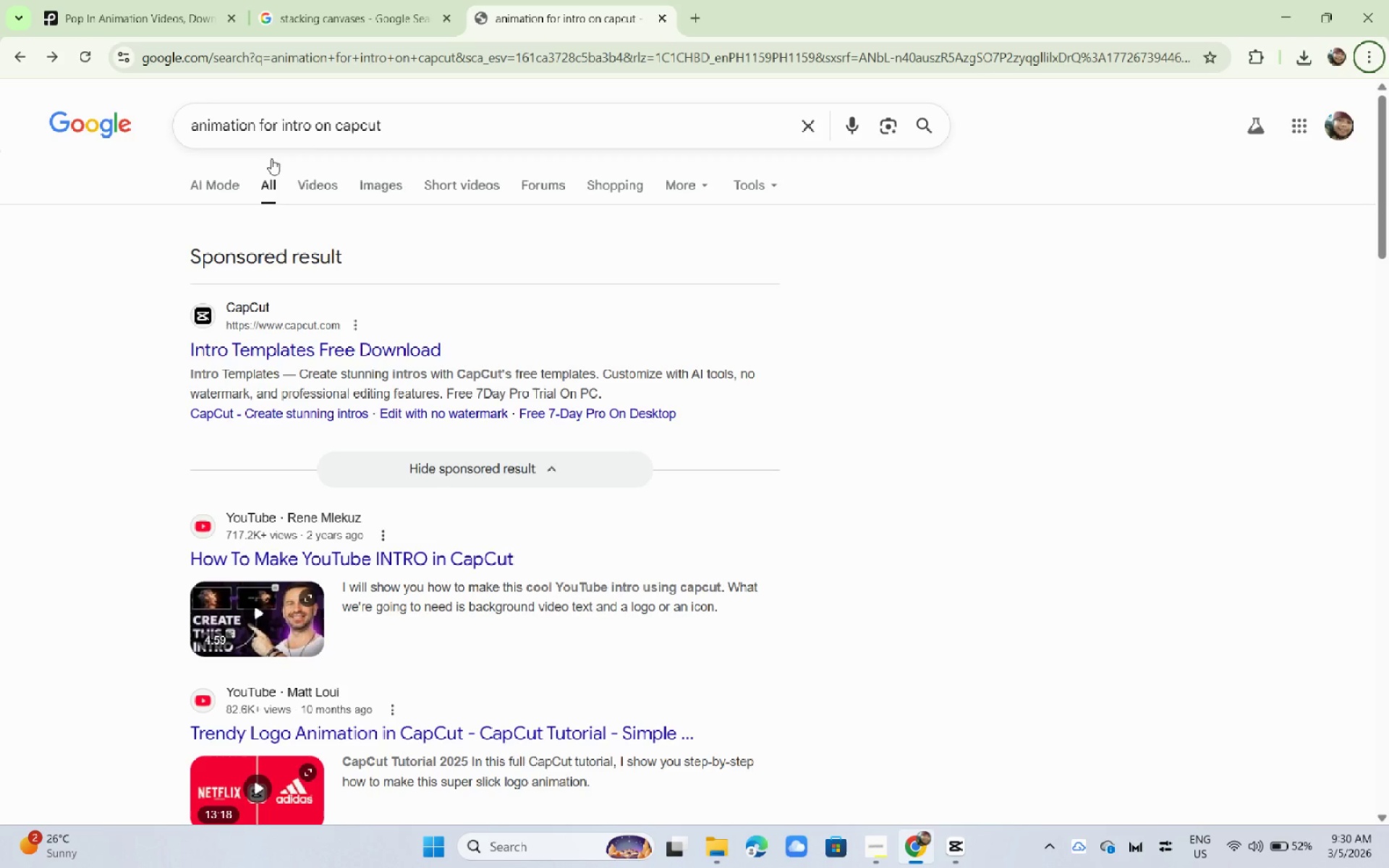 
left_click([107, 0])
 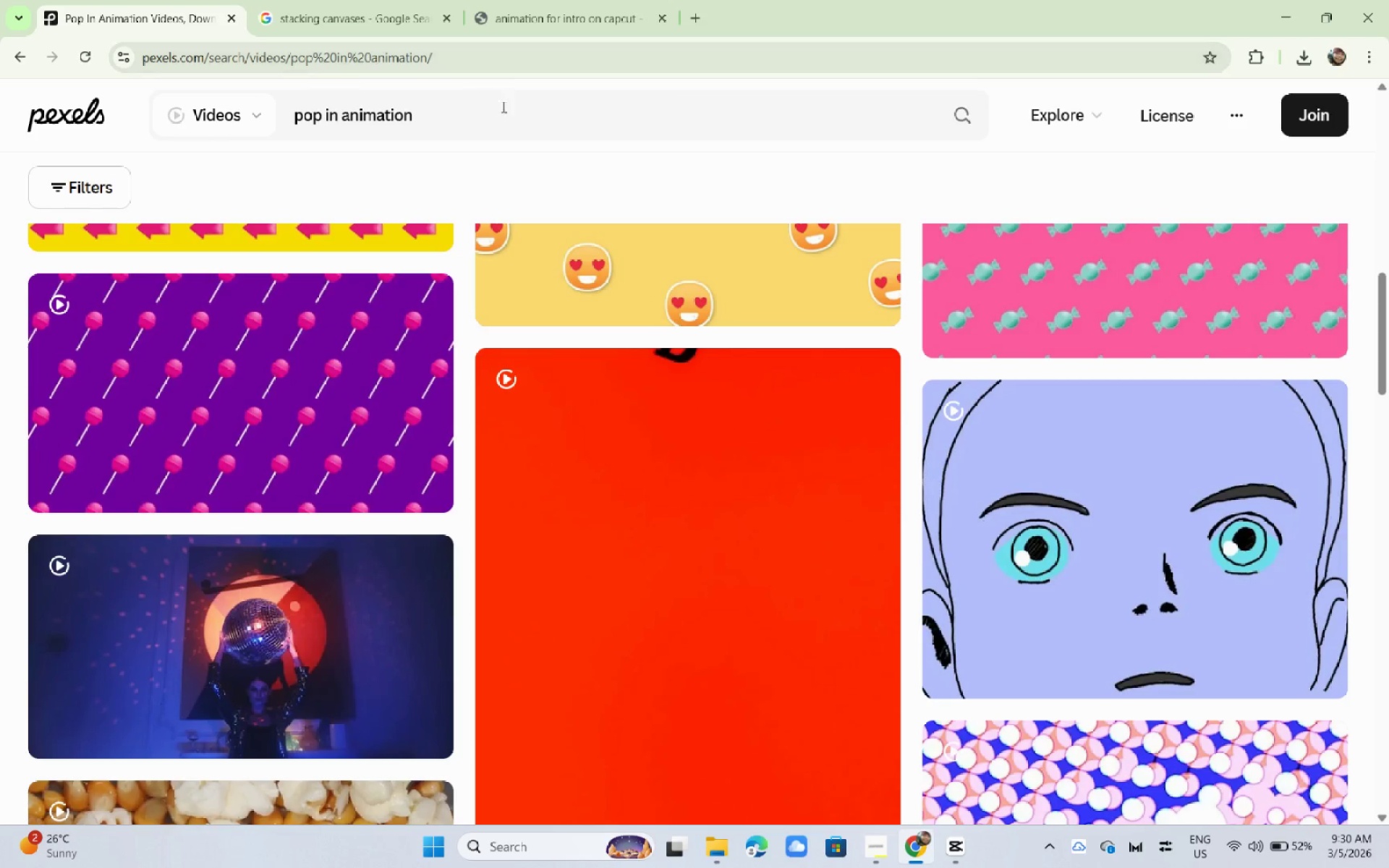 
left_click_drag(start_coordinate=[502, 106], to_coordinate=[0, 149])
 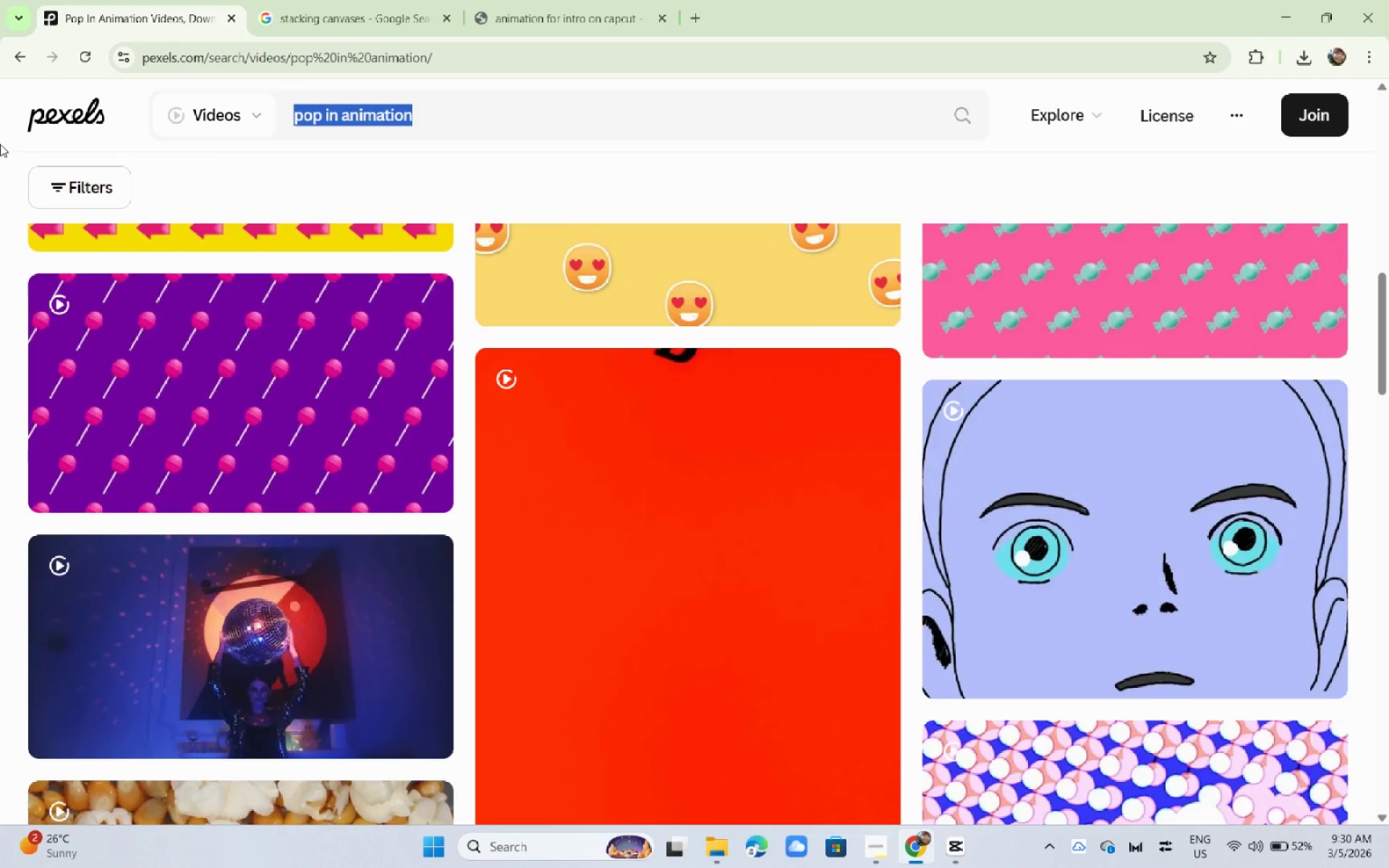 
type(voluteers celebrating)
 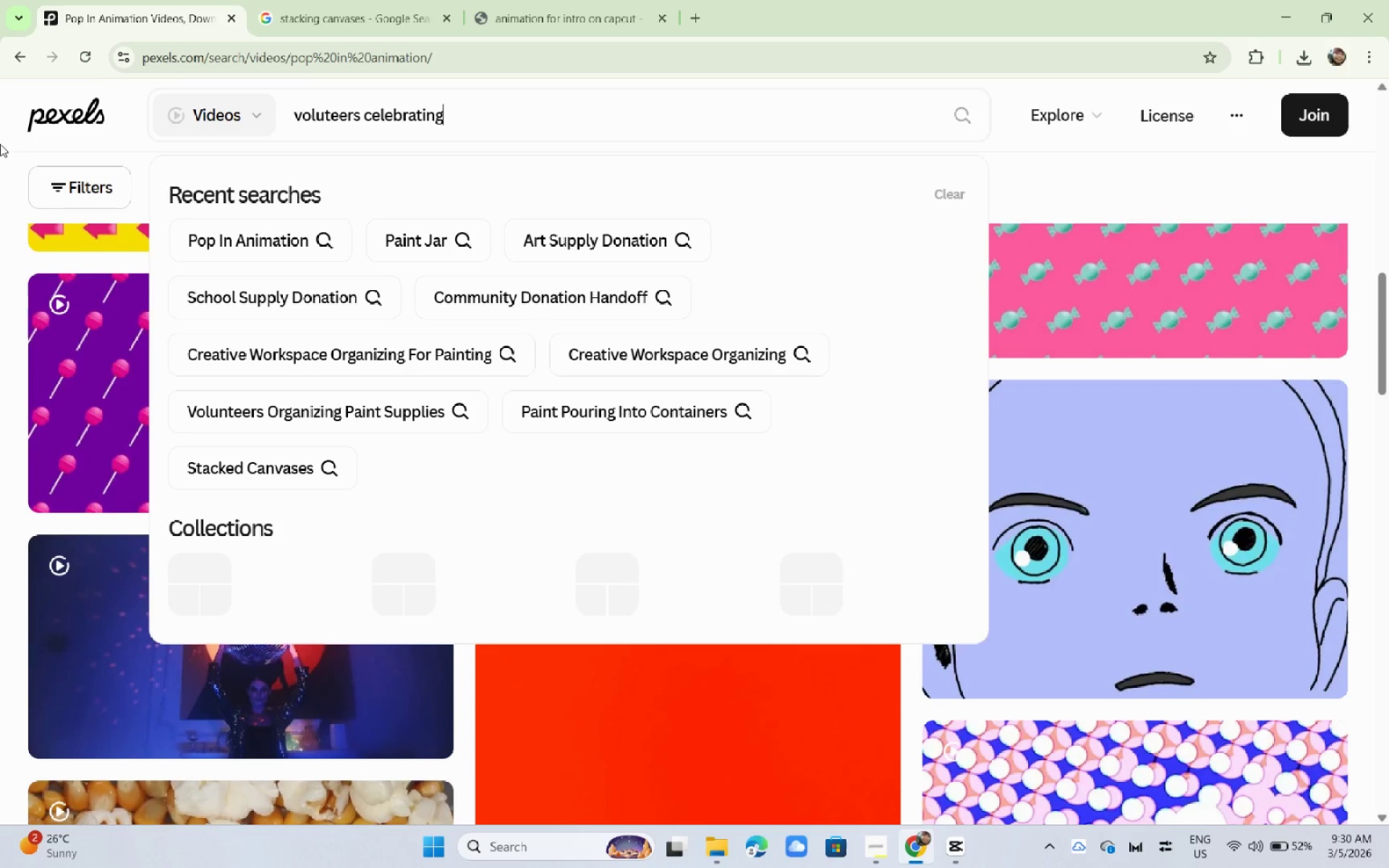 
key(Enter)
 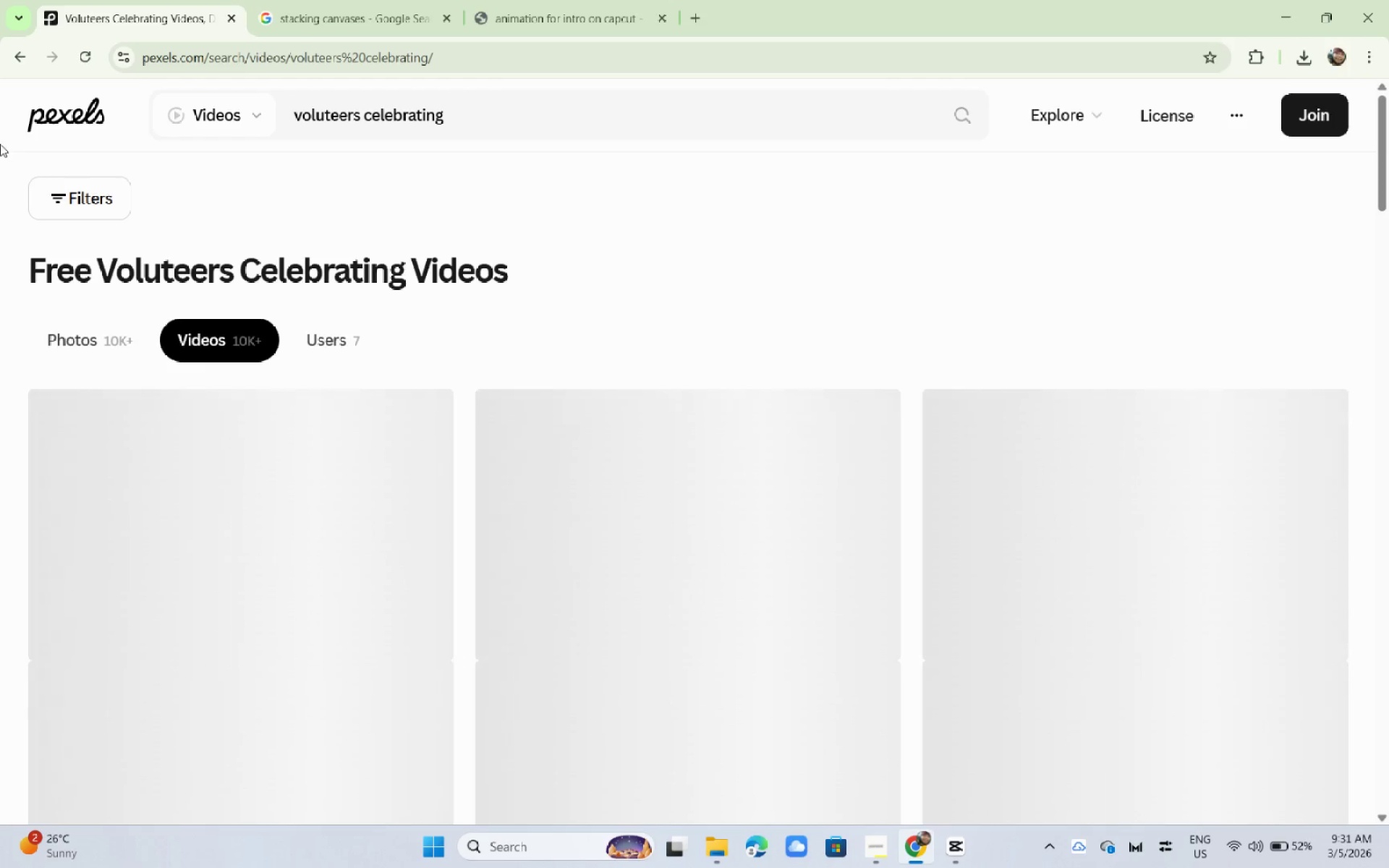 
wait(10.08)
 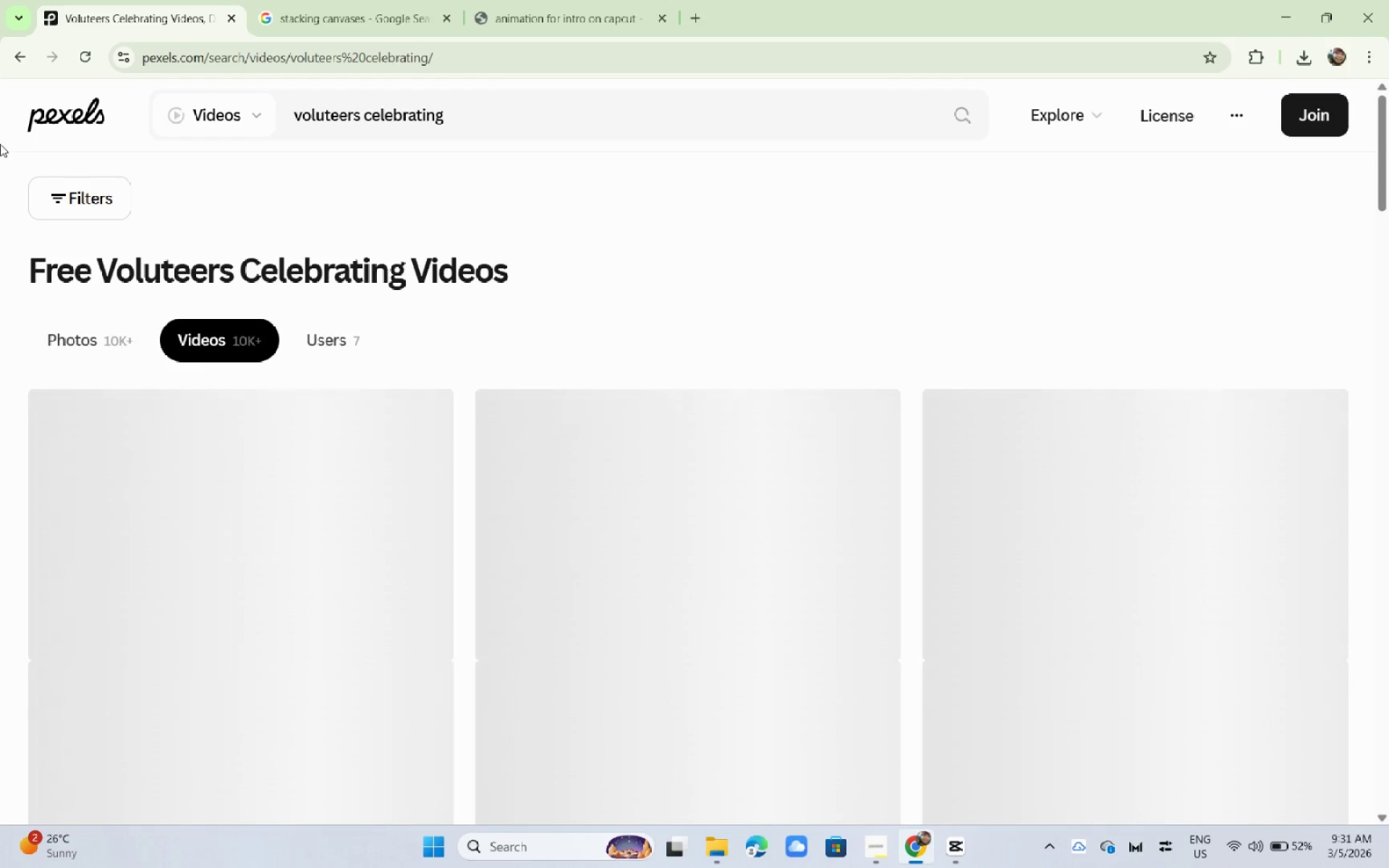 
scroll: coordinate [56, 546], scroll_direction: down, amount: 8.0
 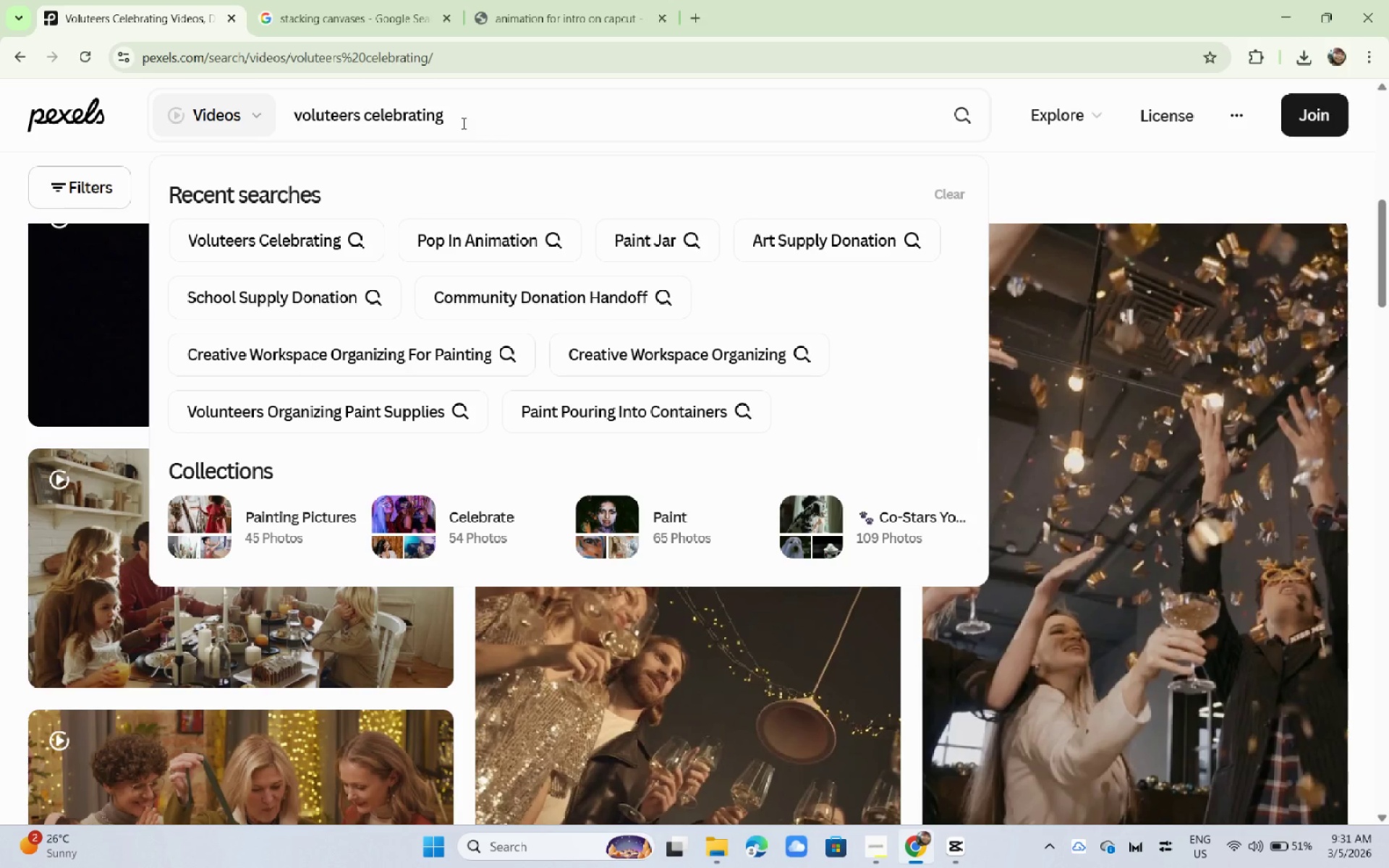 
left_click_drag(start_coordinate=[462, 123], to_coordinate=[367, 125])
 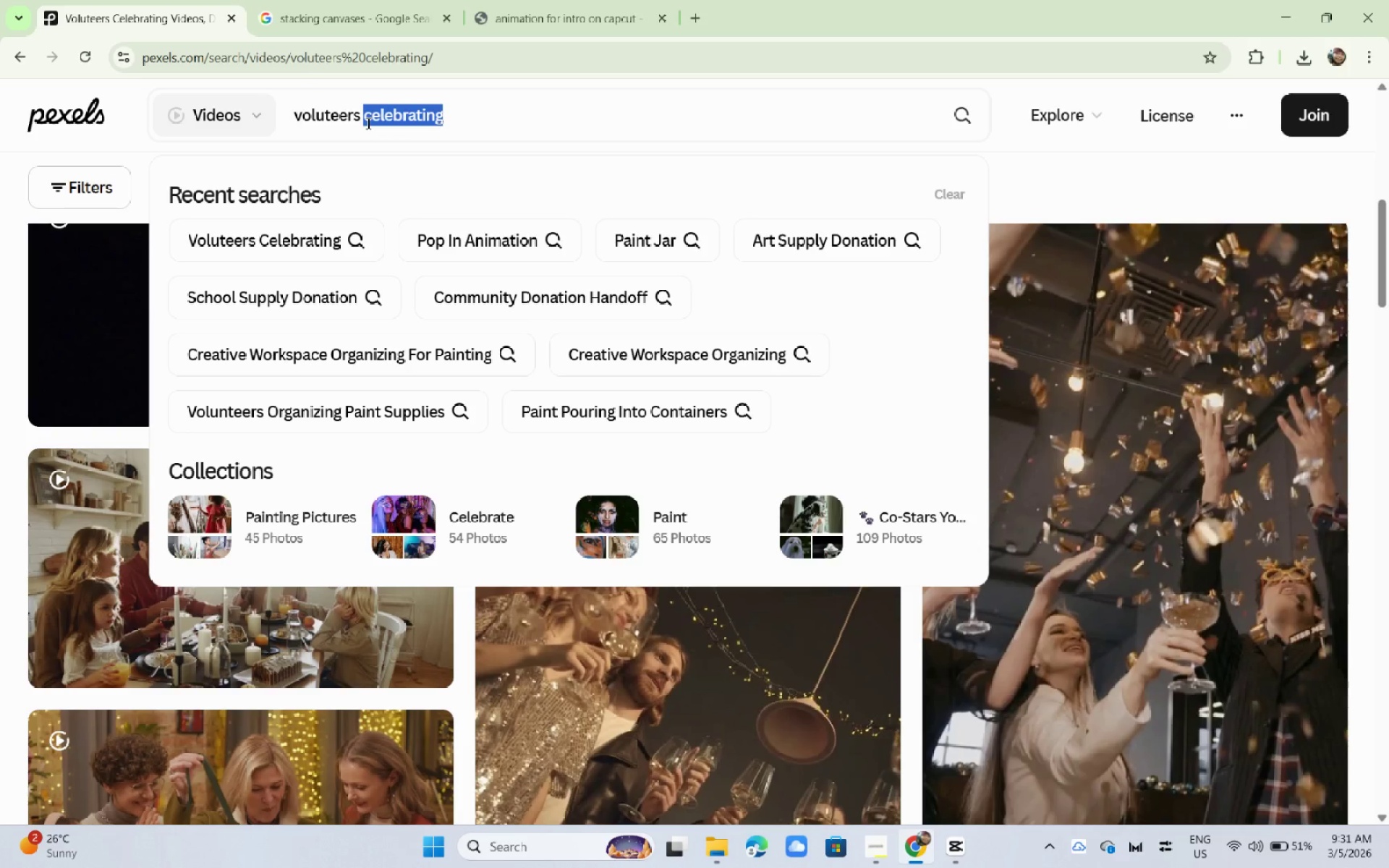 
type(highfive)
 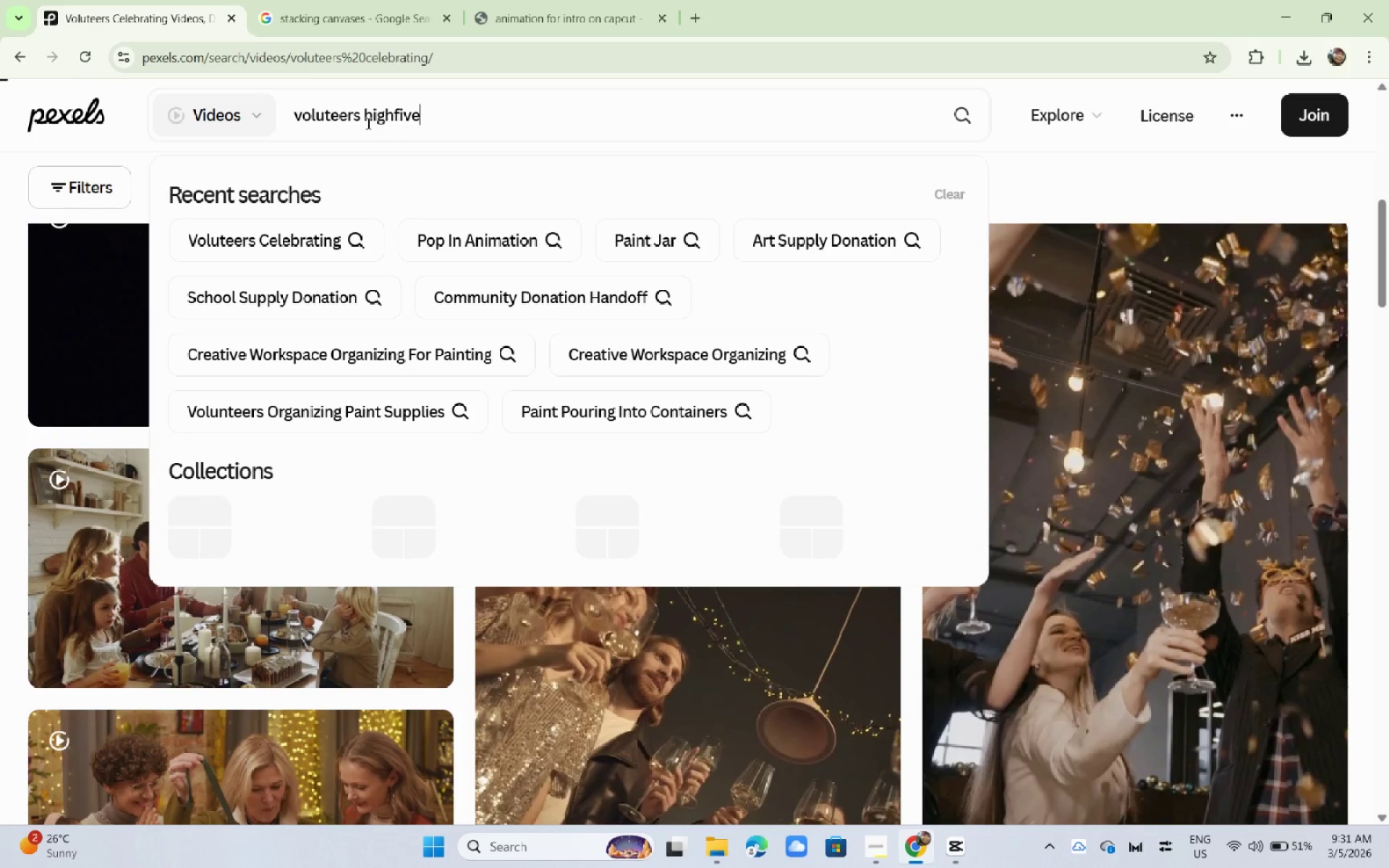 
key(Enter)
 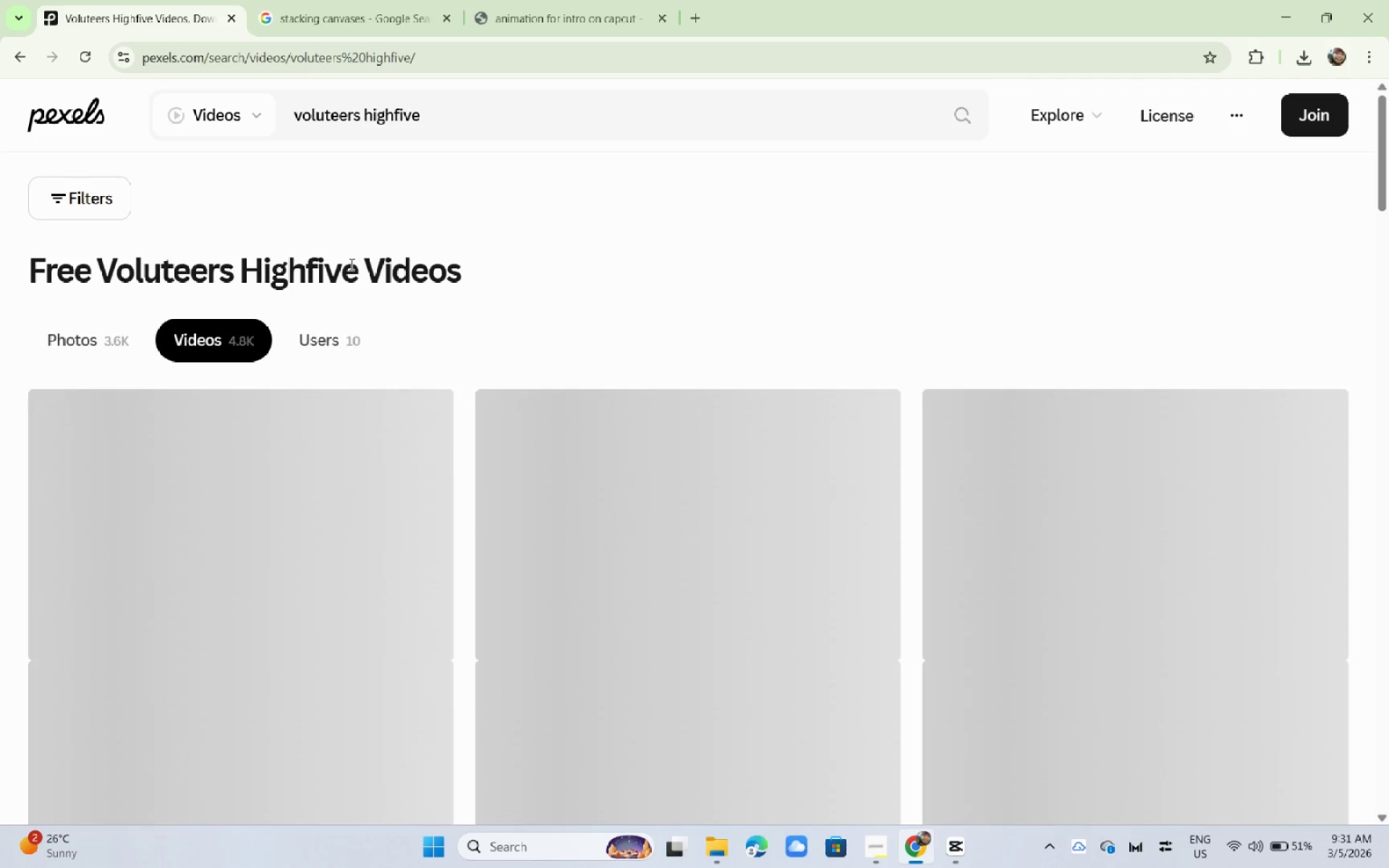 
wait(15.8)
 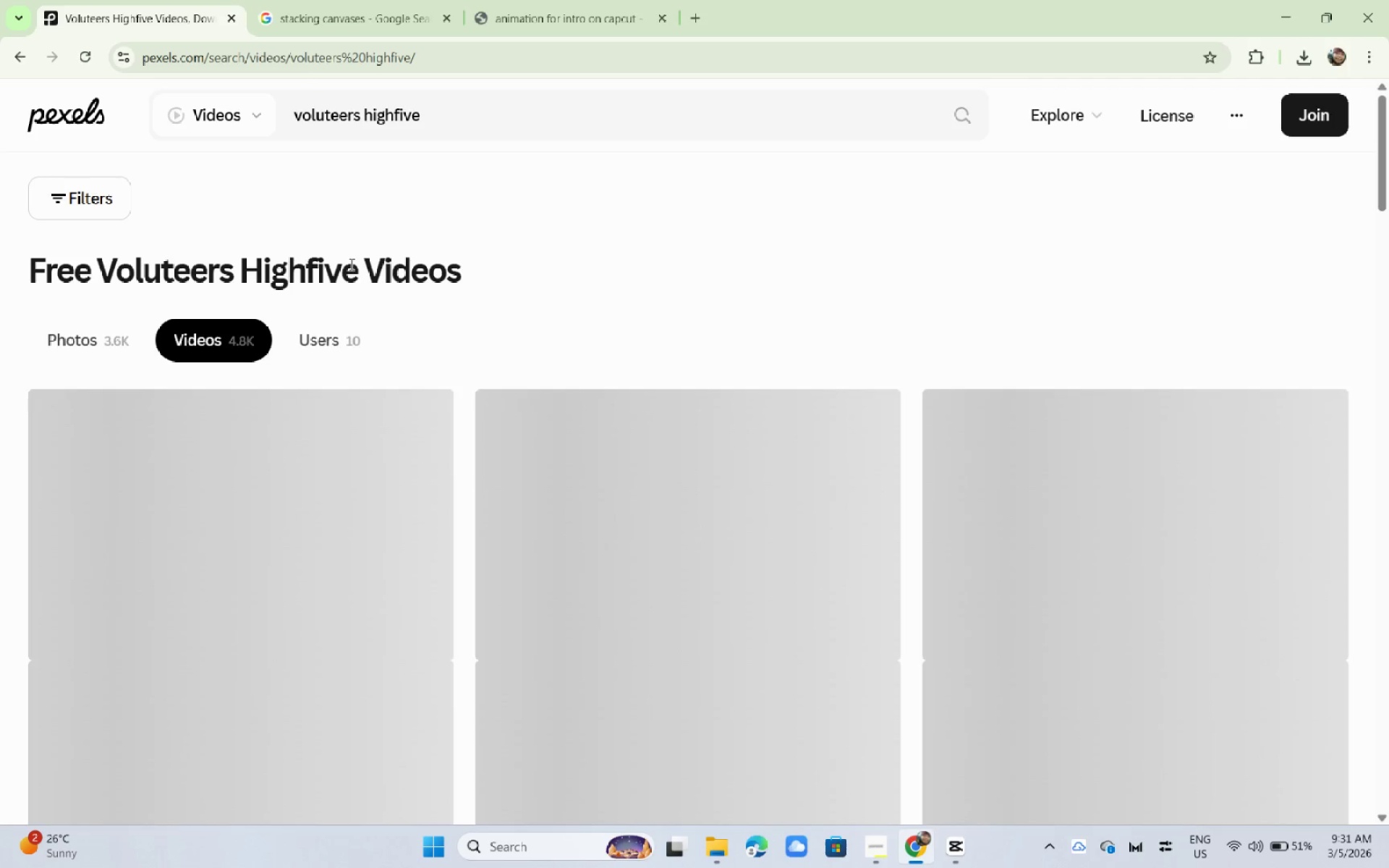 
scroll: coordinate [485, 437], scroll_direction: down, amount: 7.0
 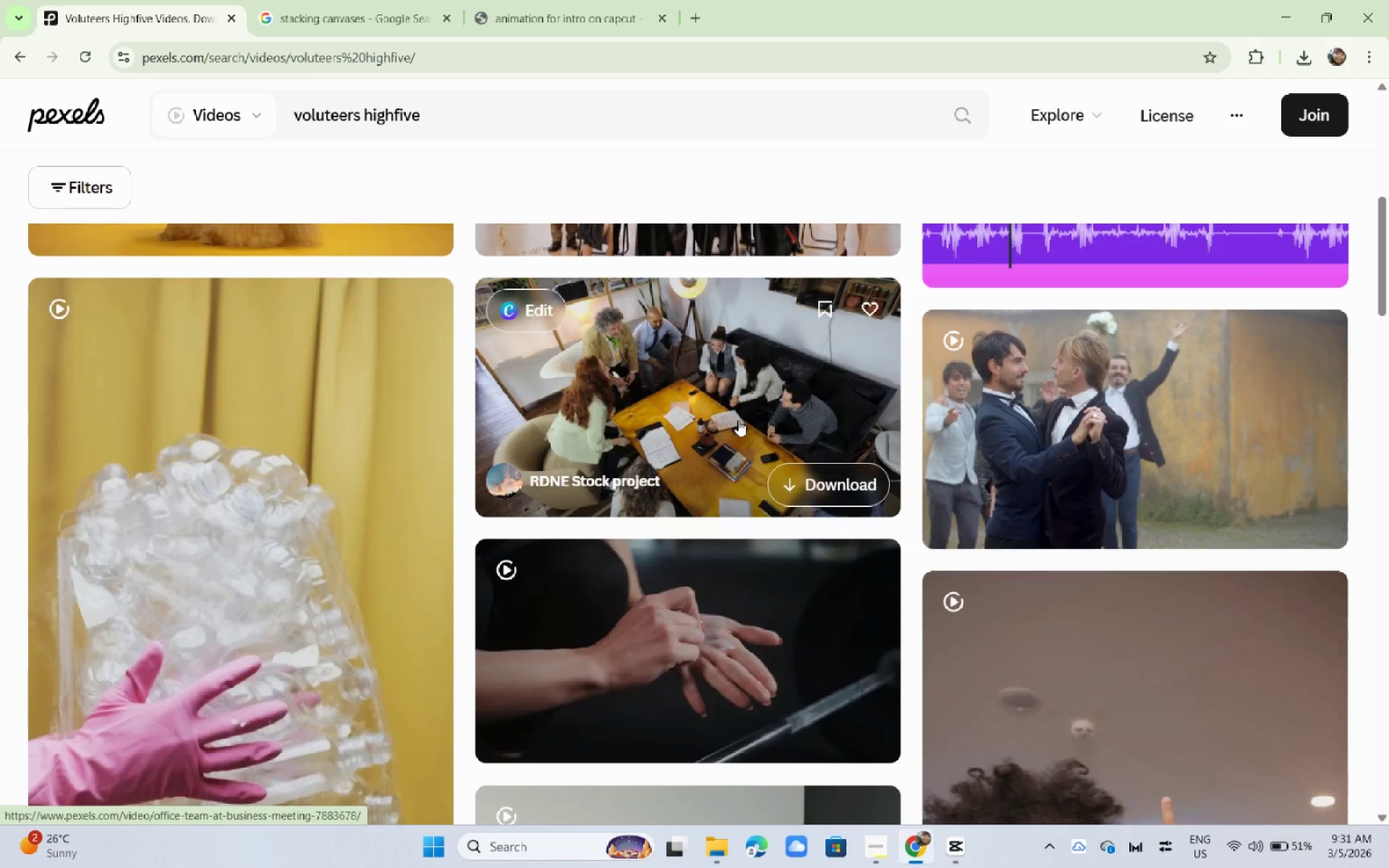 
wait(8.33)
 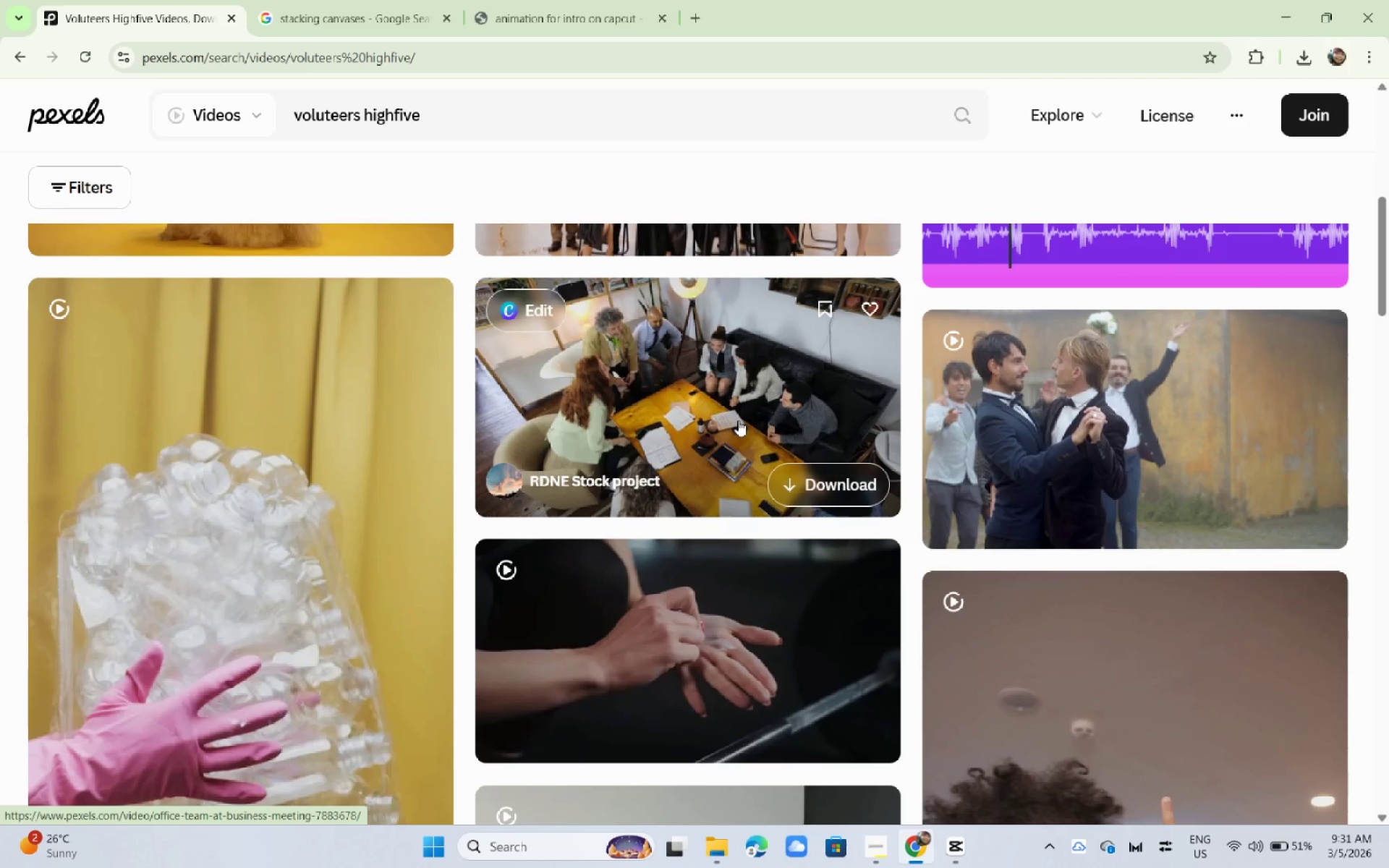 
left_click([738, 420])
 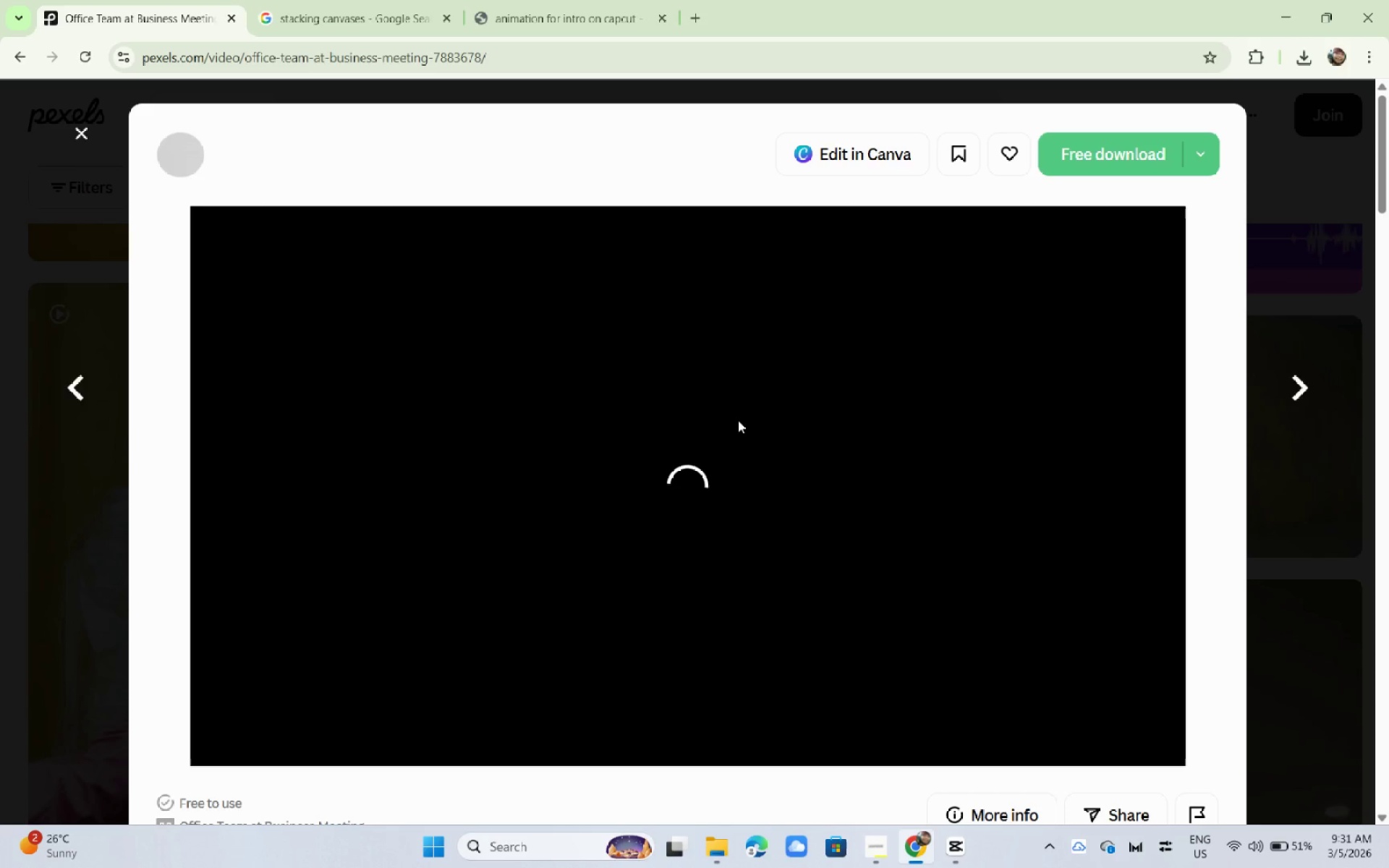 
wait(5.06)
 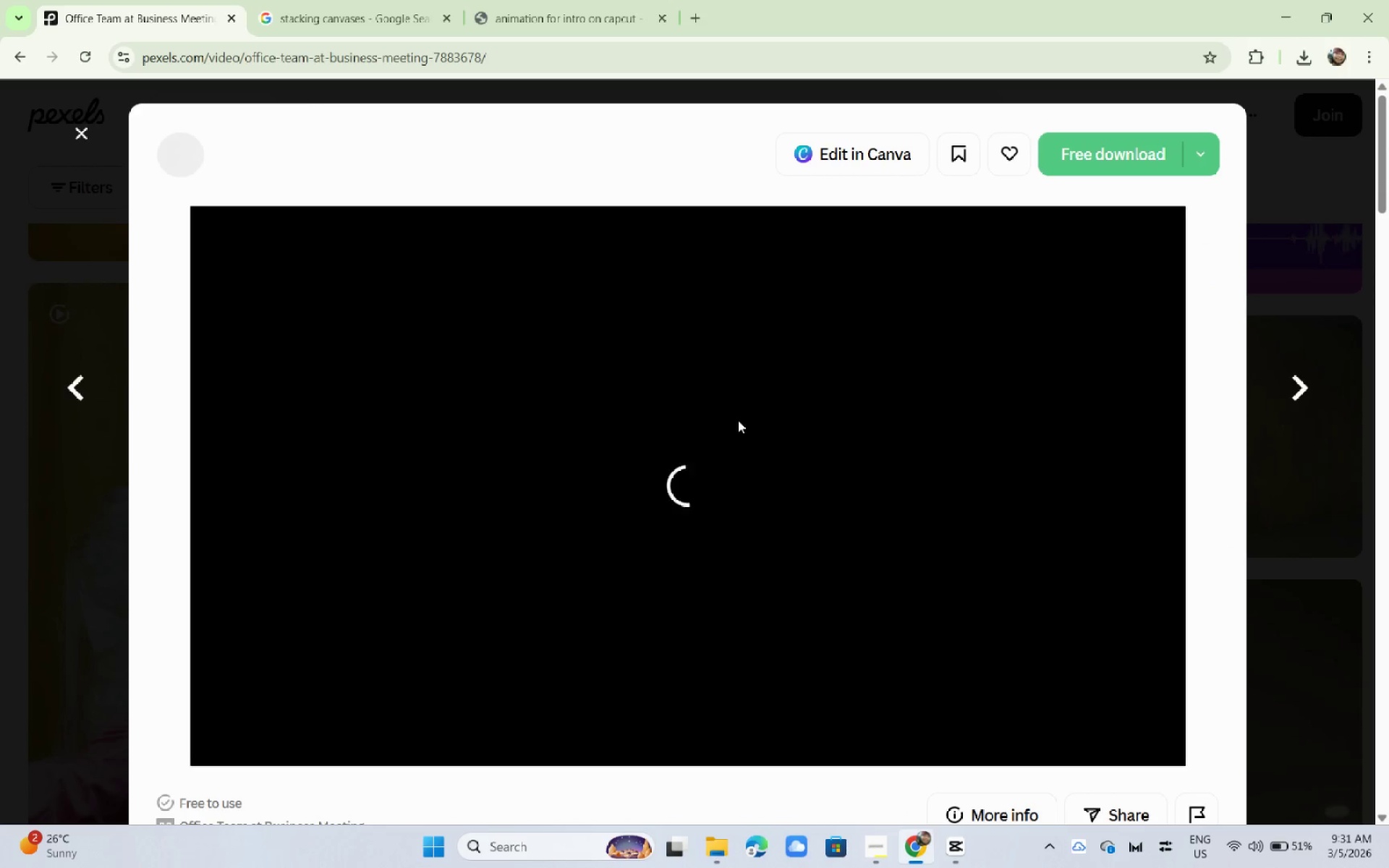 
left_click_drag(start_coordinate=[0, 585], to_coordinate=[4, 584])
 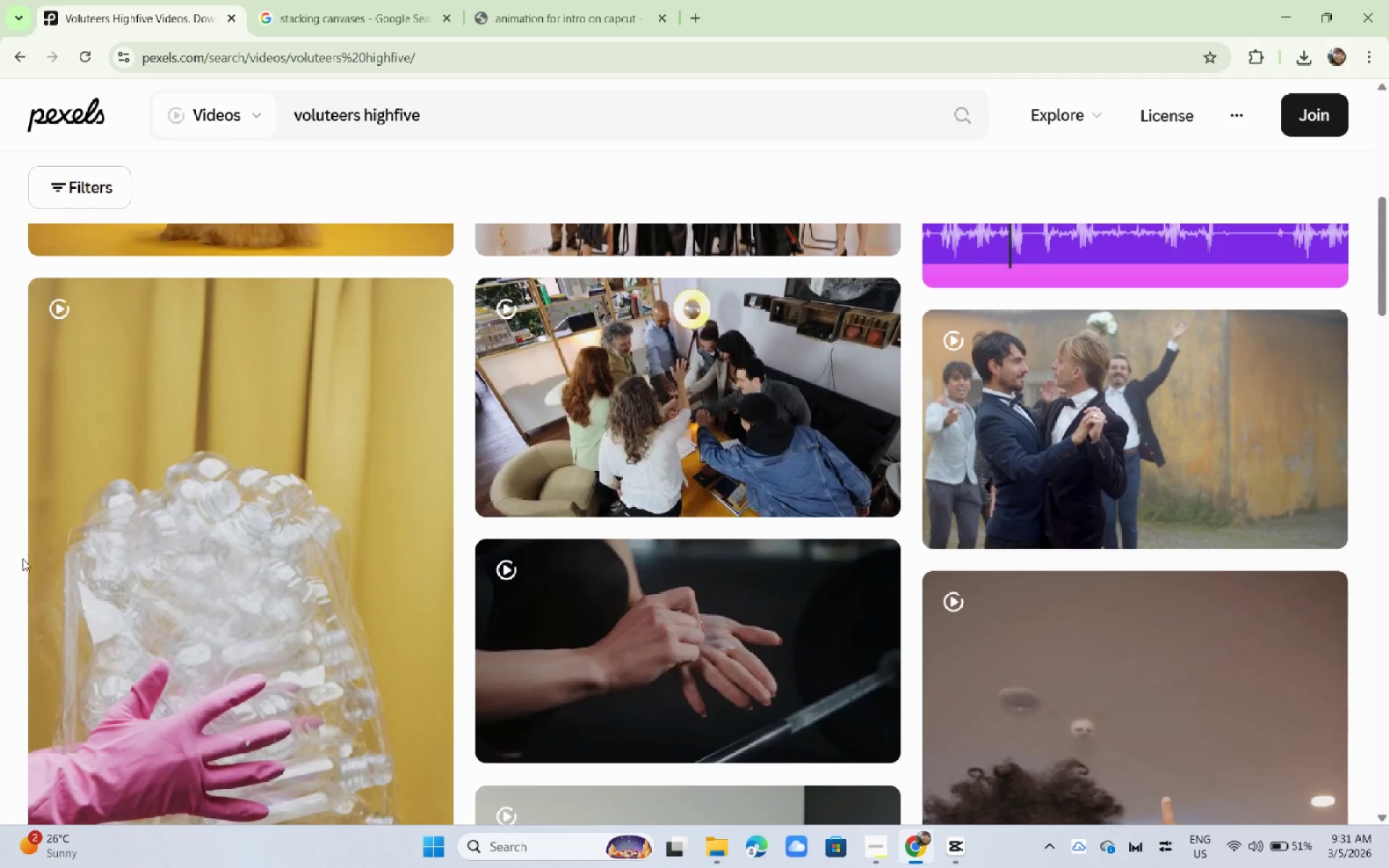 
scroll: coordinate [22, 568], scroll_direction: down, amount: 9.0
 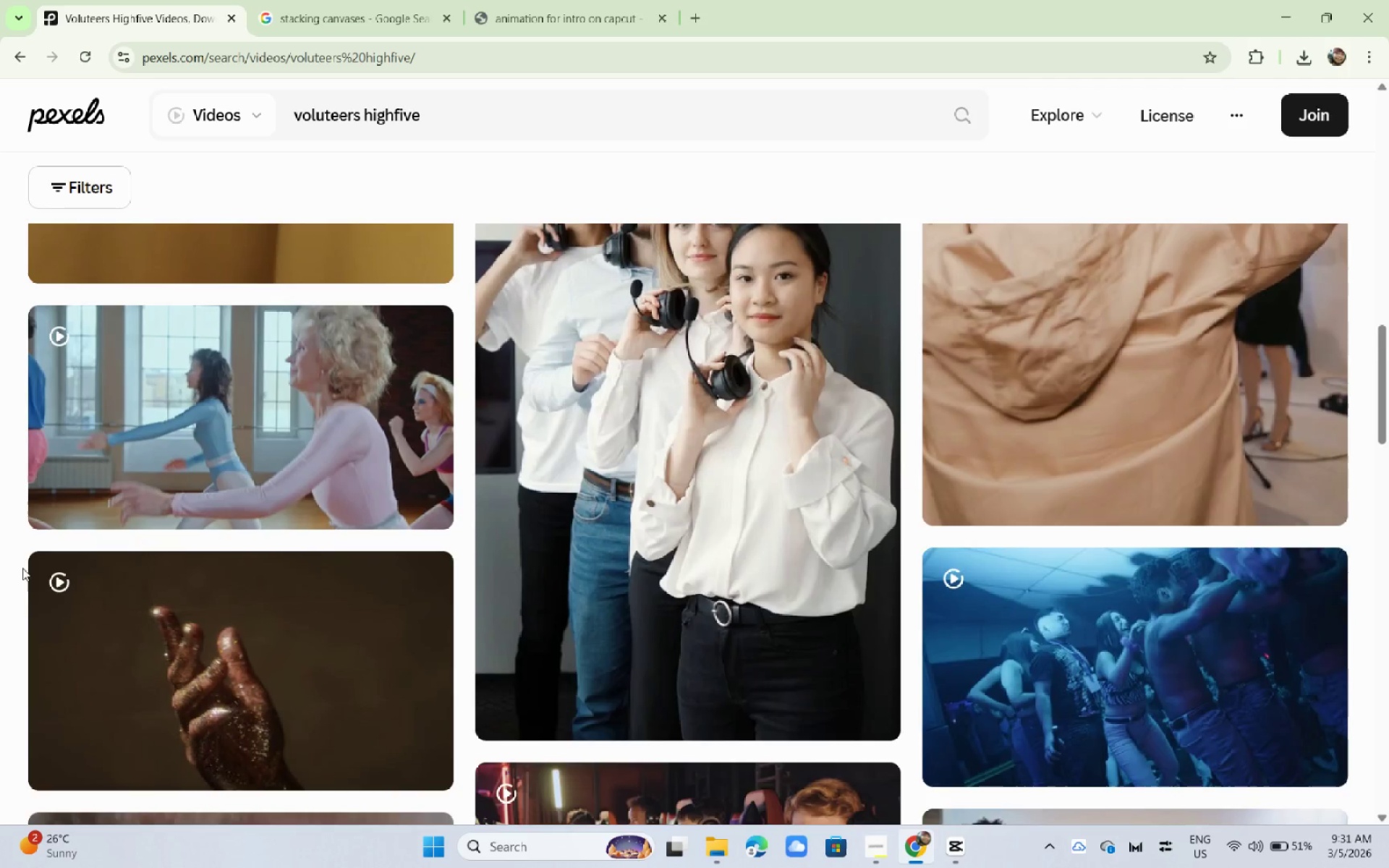 
scroll: coordinate [22, 568], scroll_direction: up, amount: 3.0
 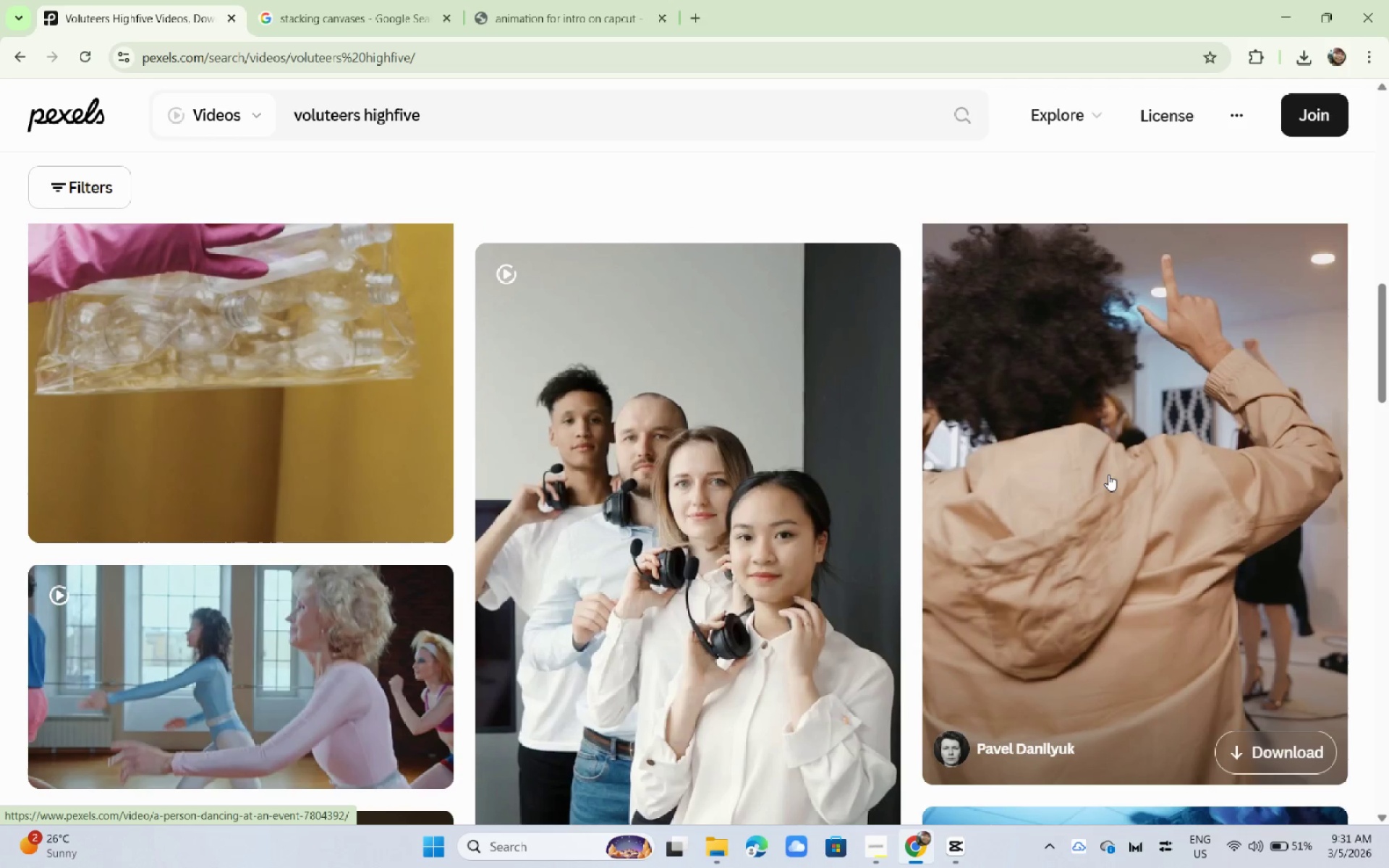 
scroll: coordinate [488, 495], scroll_direction: down, amount: 8.0
 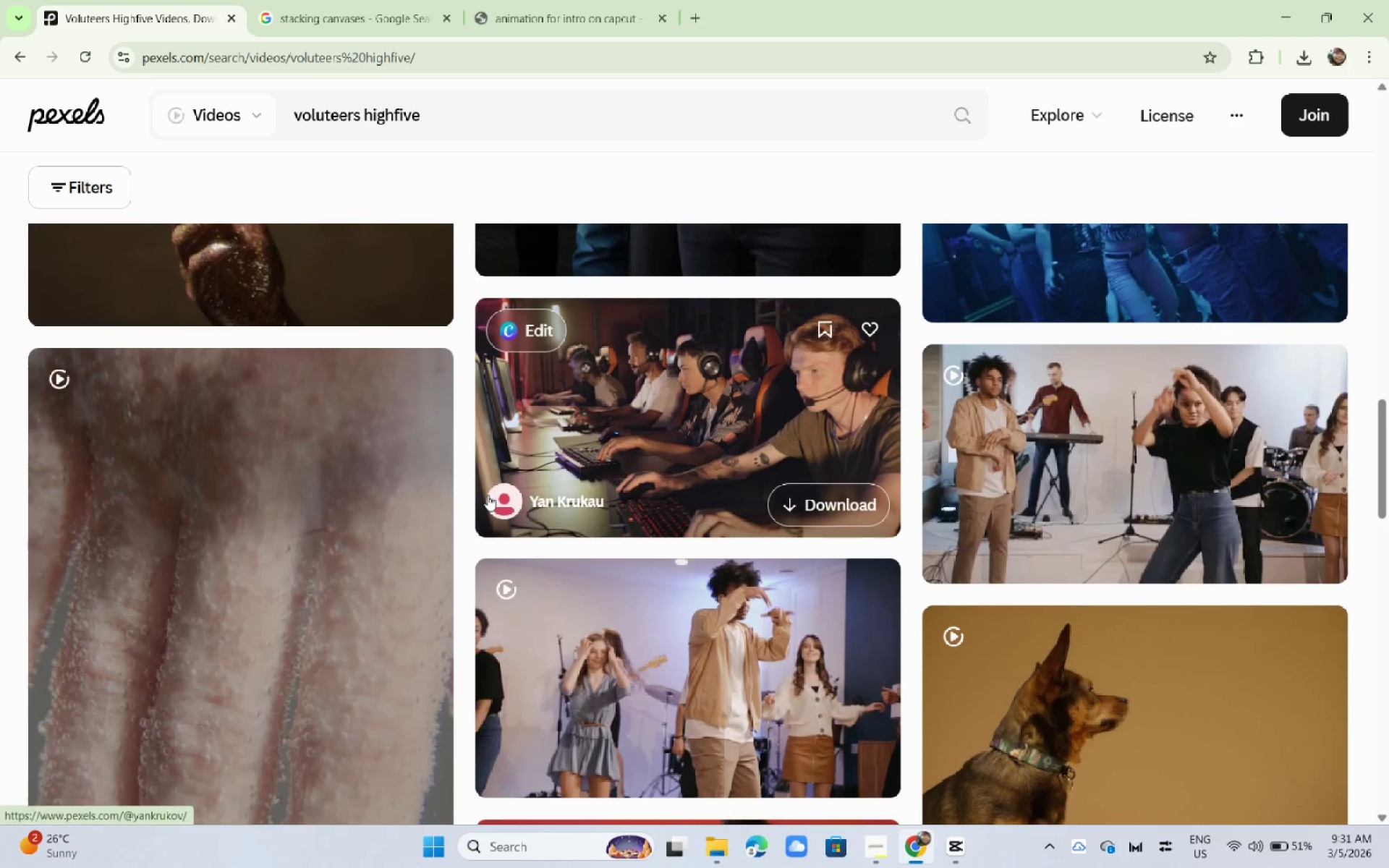 
scroll: coordinate [488, 495], scroll_direction: up, amount: 15.0
 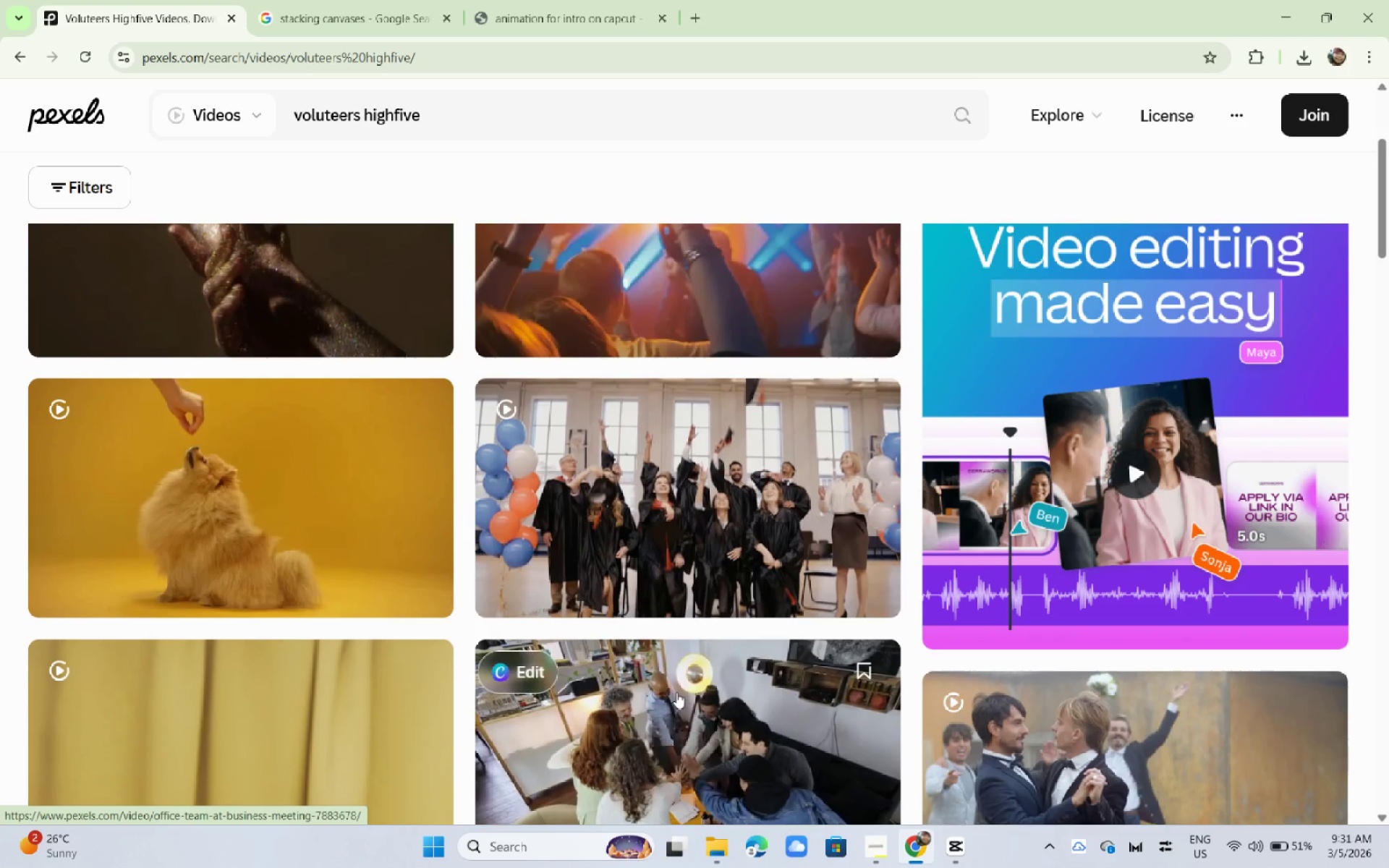 
left_click([683, 710])
 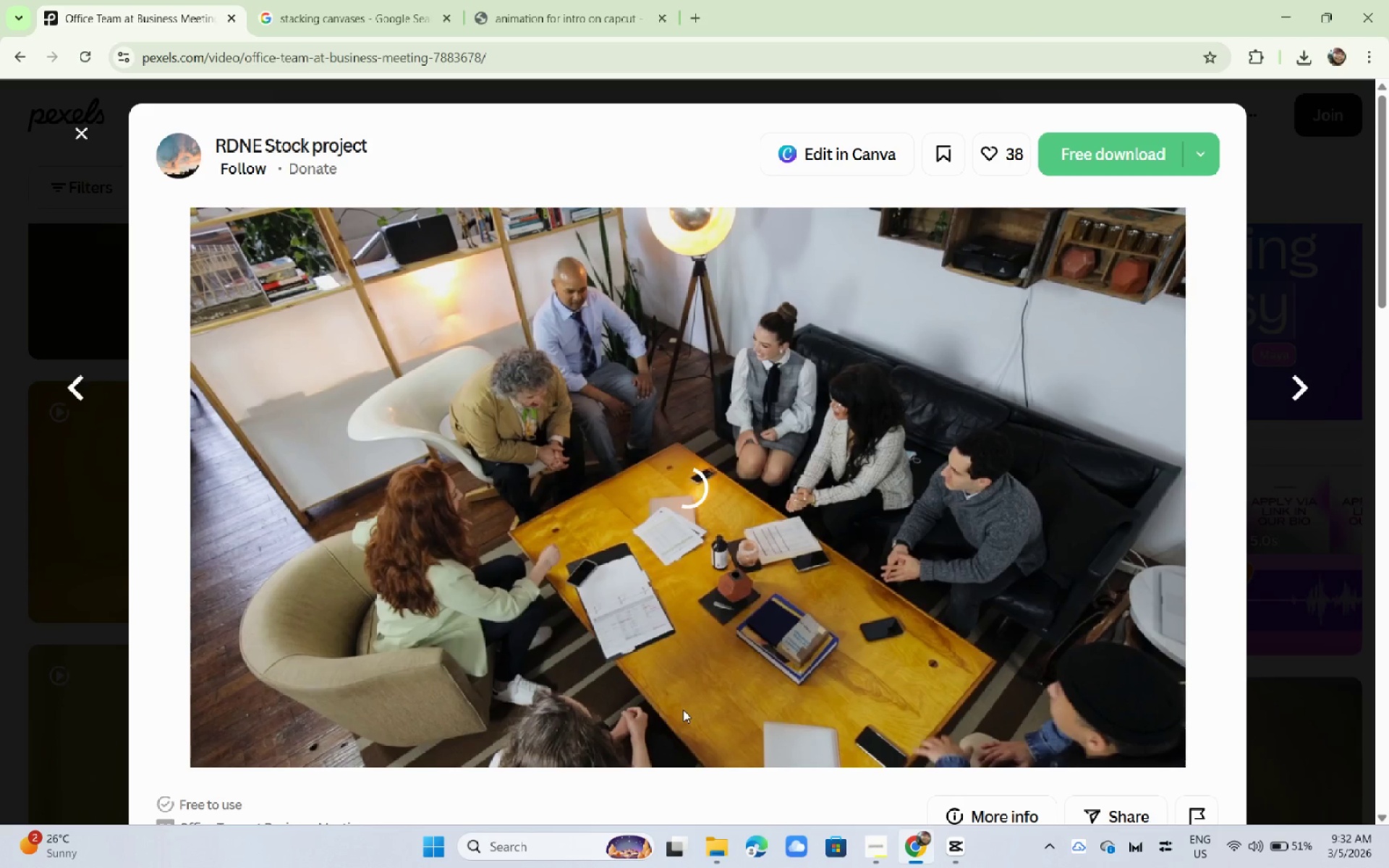 
wait(19.09)
 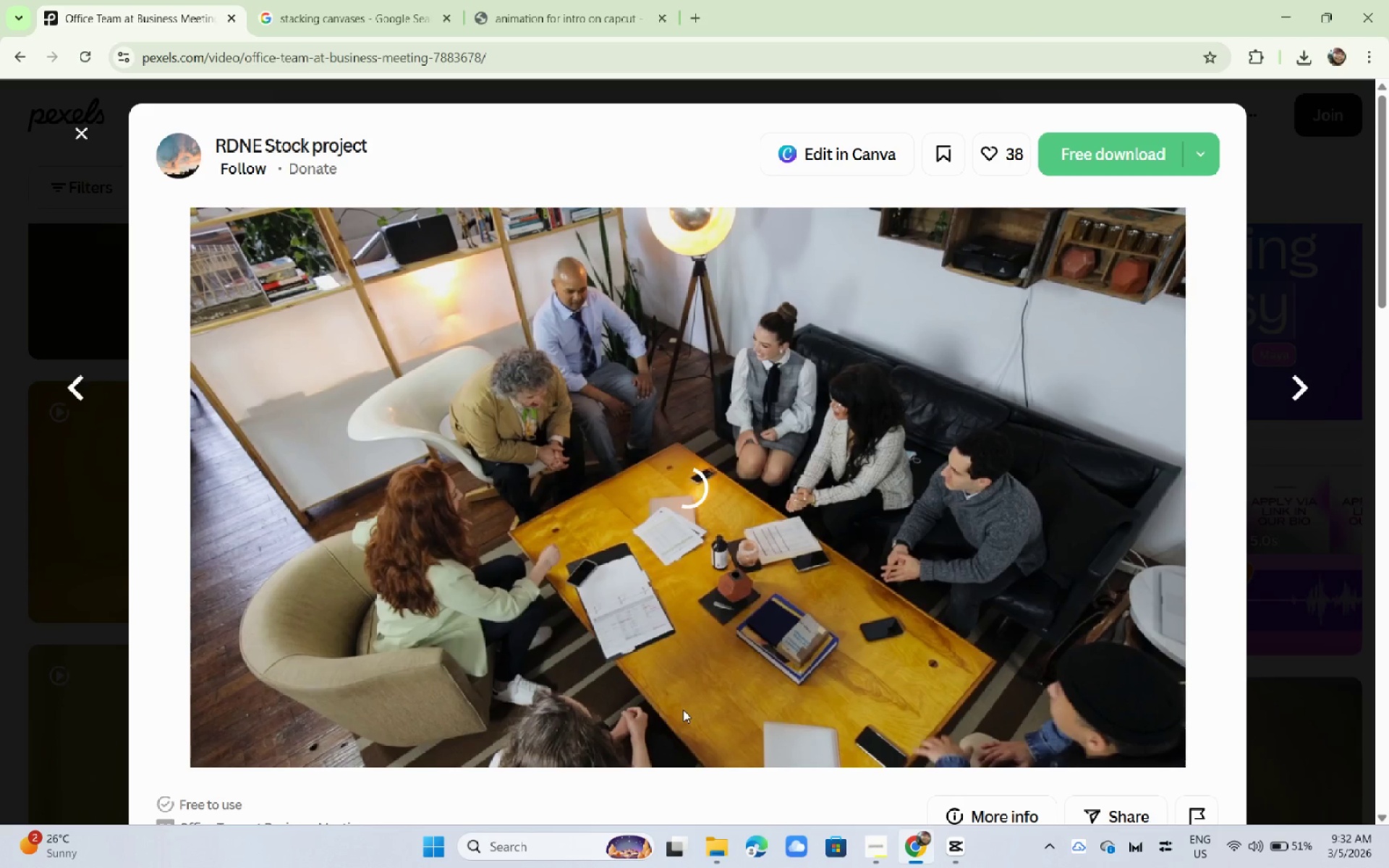 
scroll: coordinate [443, 532], scroll_direction: down, amount: 7.0
 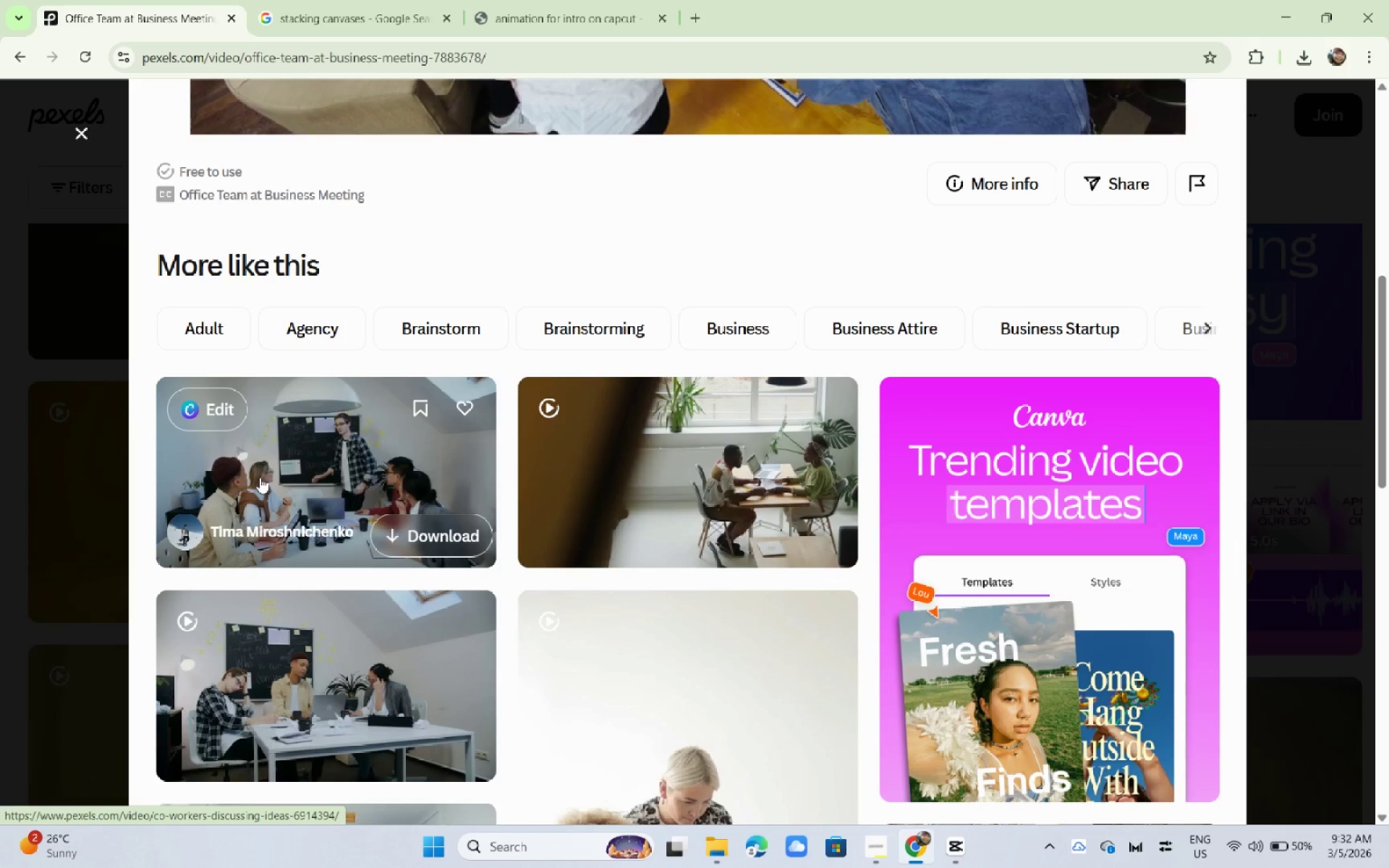 
left_click([0, 237])
 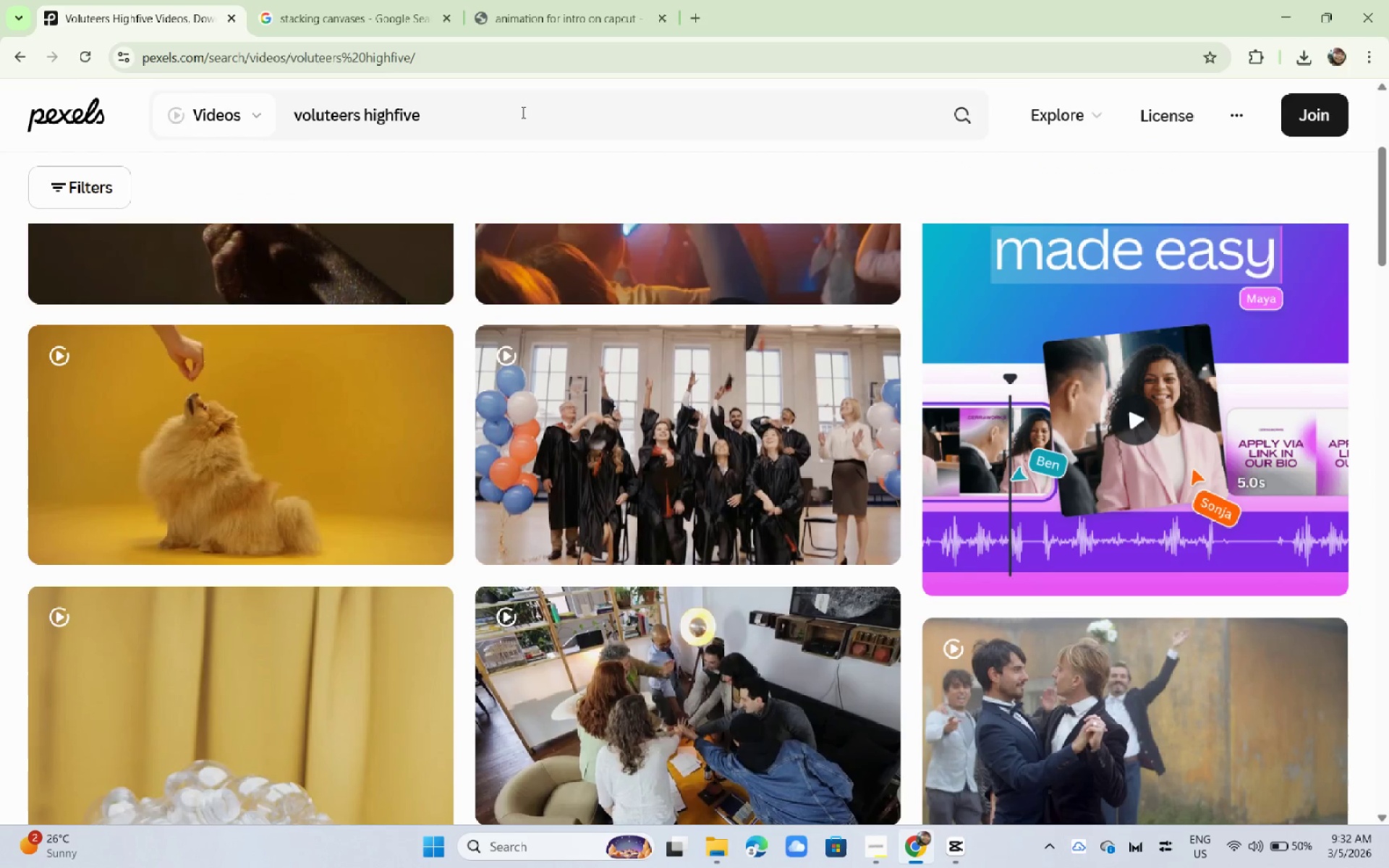 
scroll: coordinate [270, 474], scroll_direction: up, amount: 9.0
 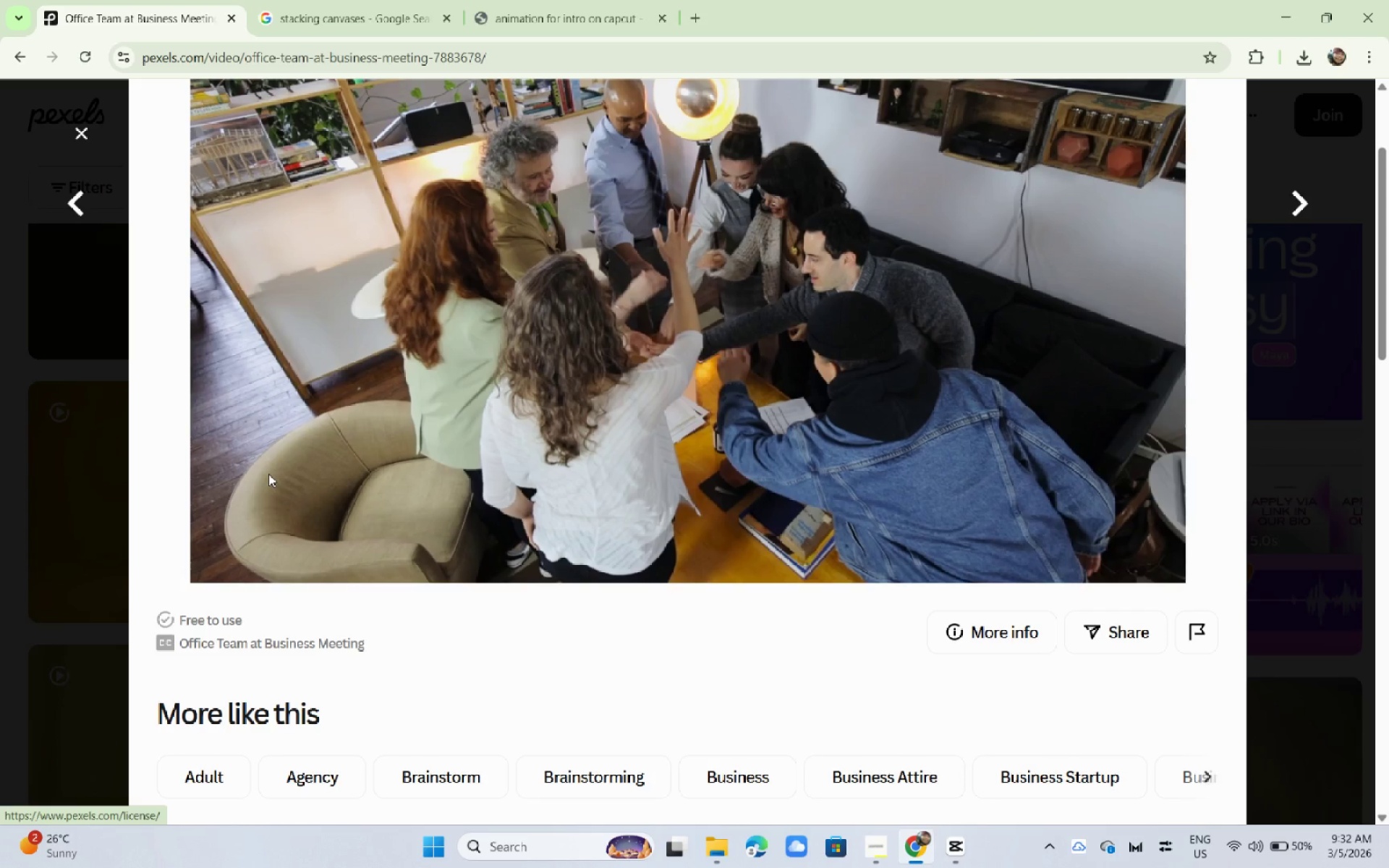 
left_click([522, 115])
 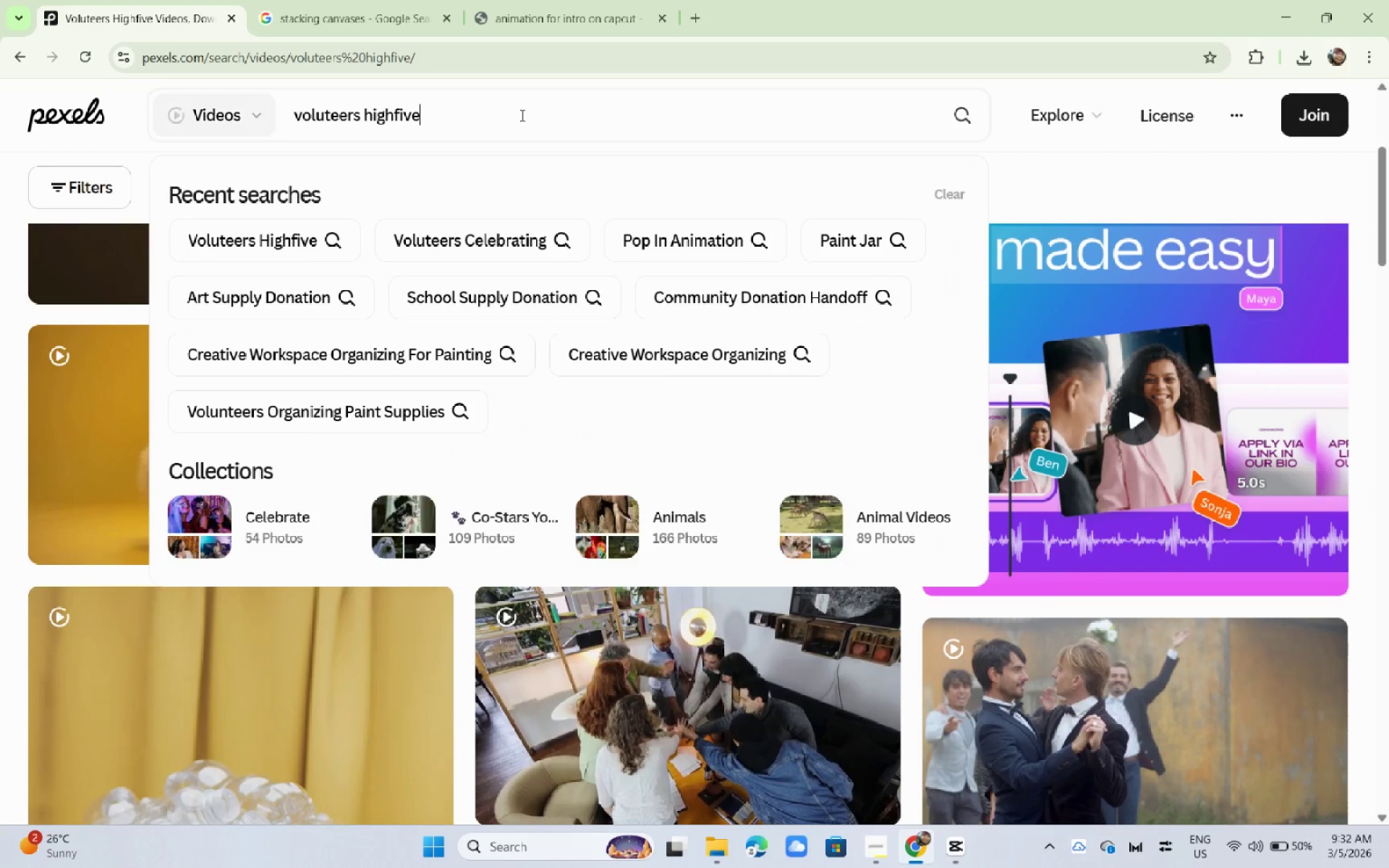 
left_click_drag(start_coordinate=[517, 117], to_coordinate=[362, 125])
 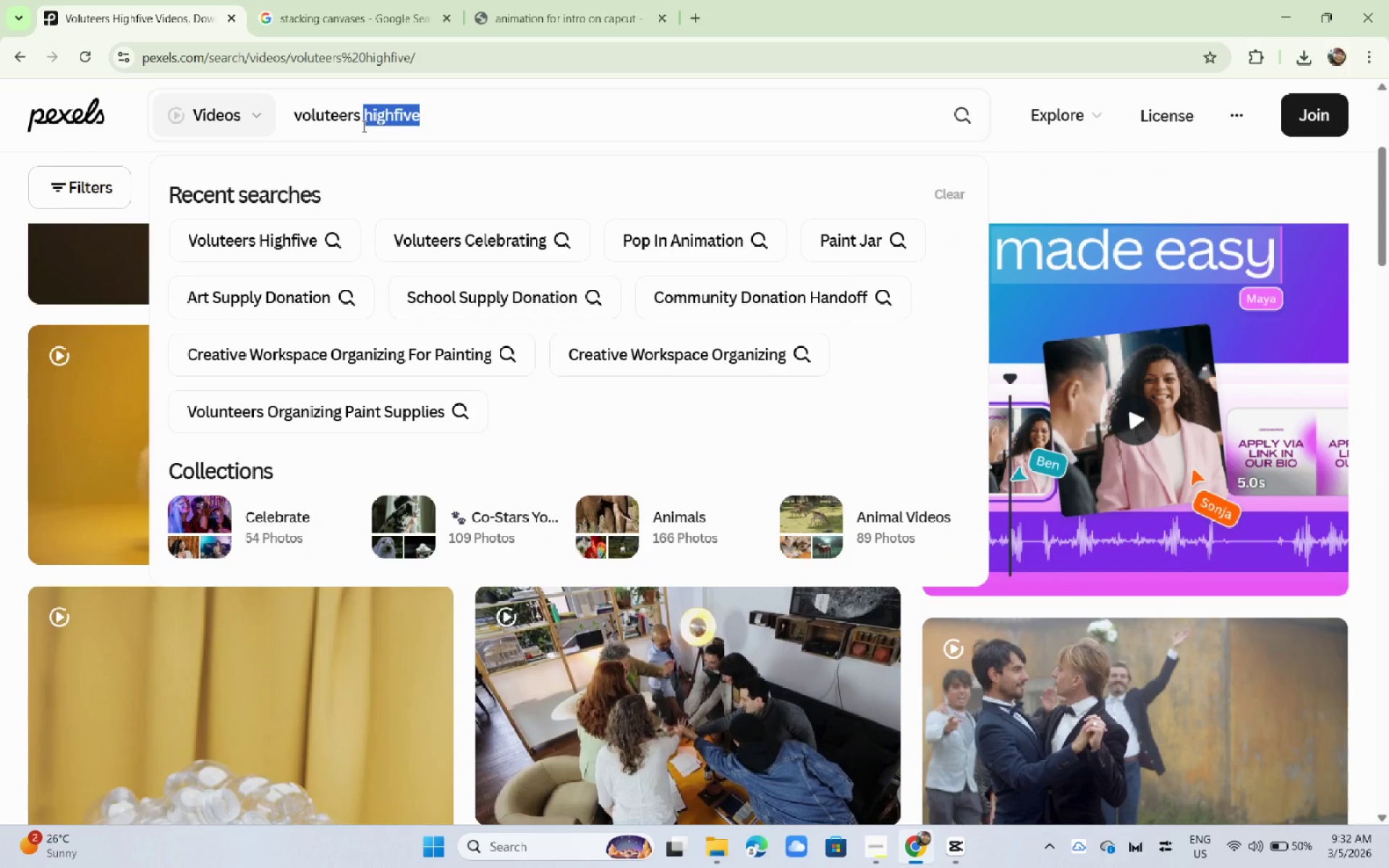 
type(clapping)
 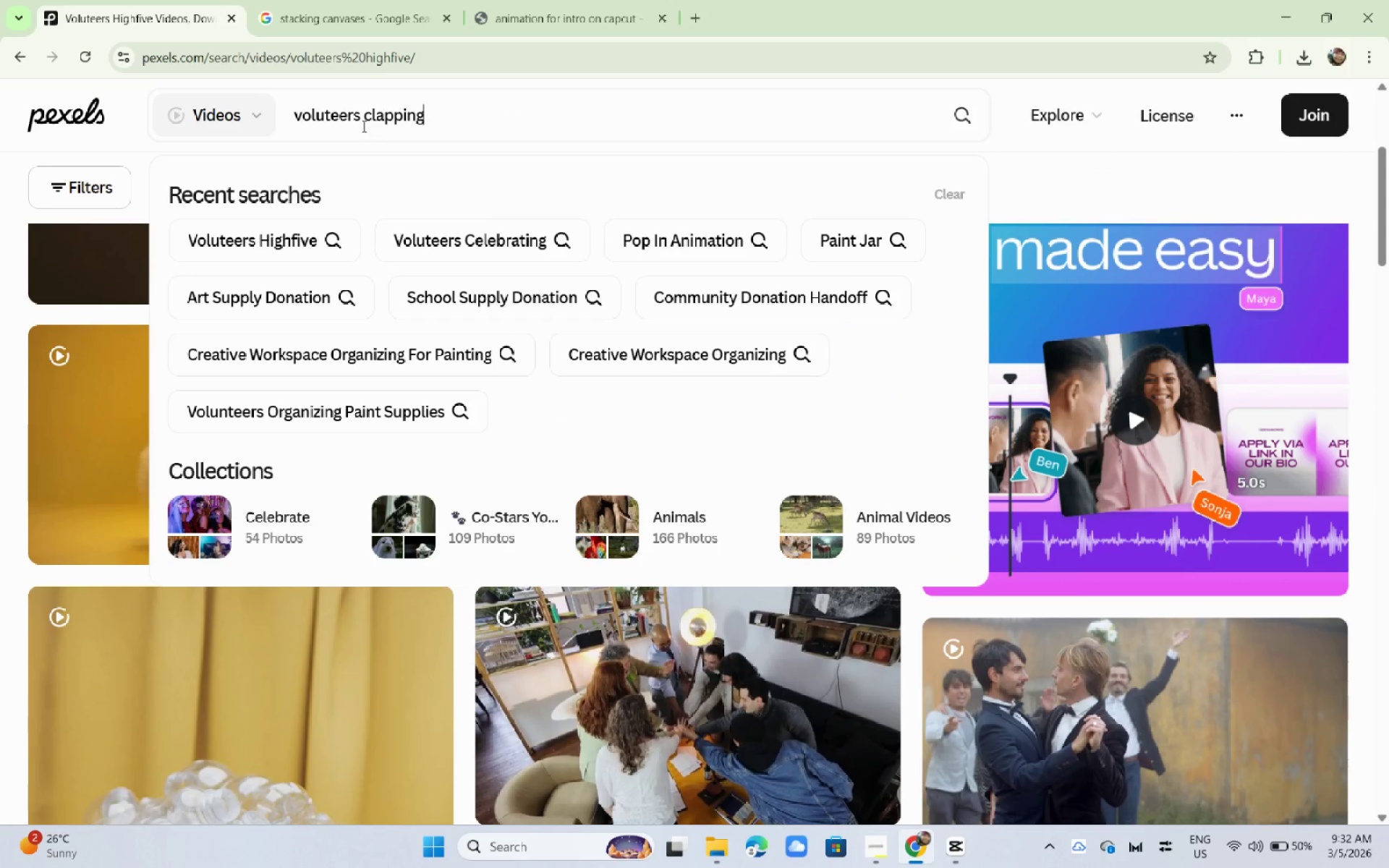 
key(Enter)
 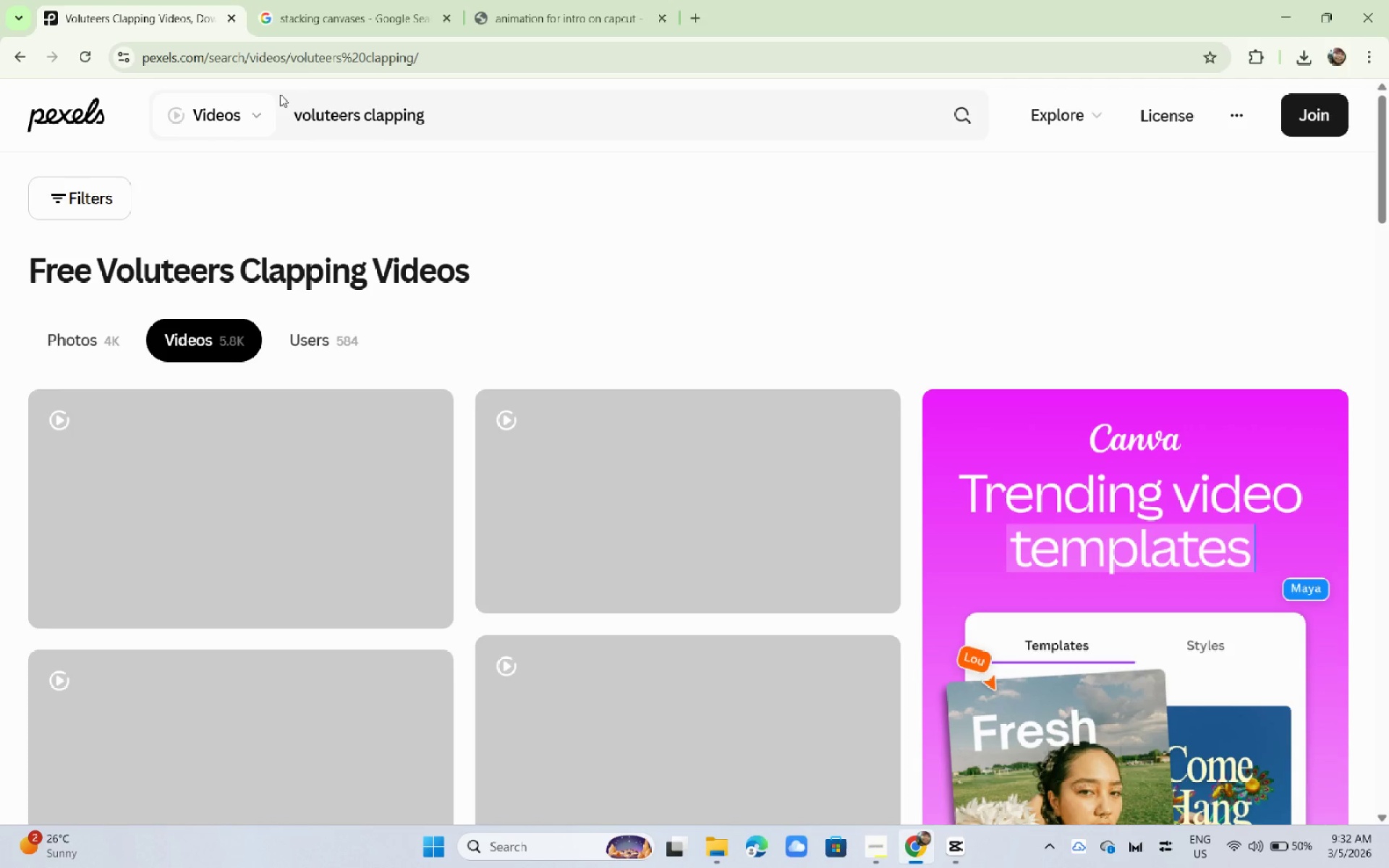 
wait(7.23)
 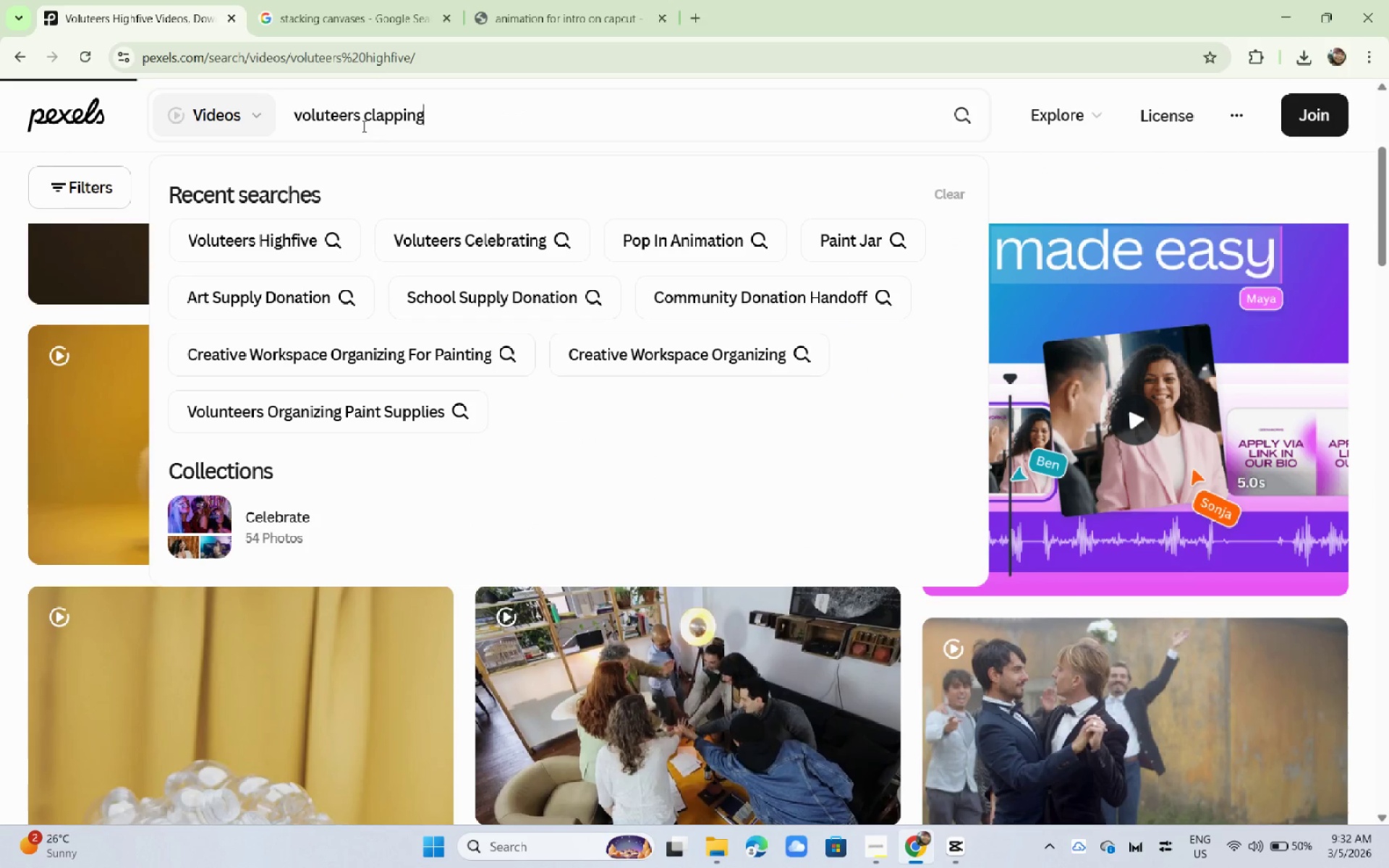 
scroll: coordinate [272, 142], scroll_direction: down, amount: 2.0
 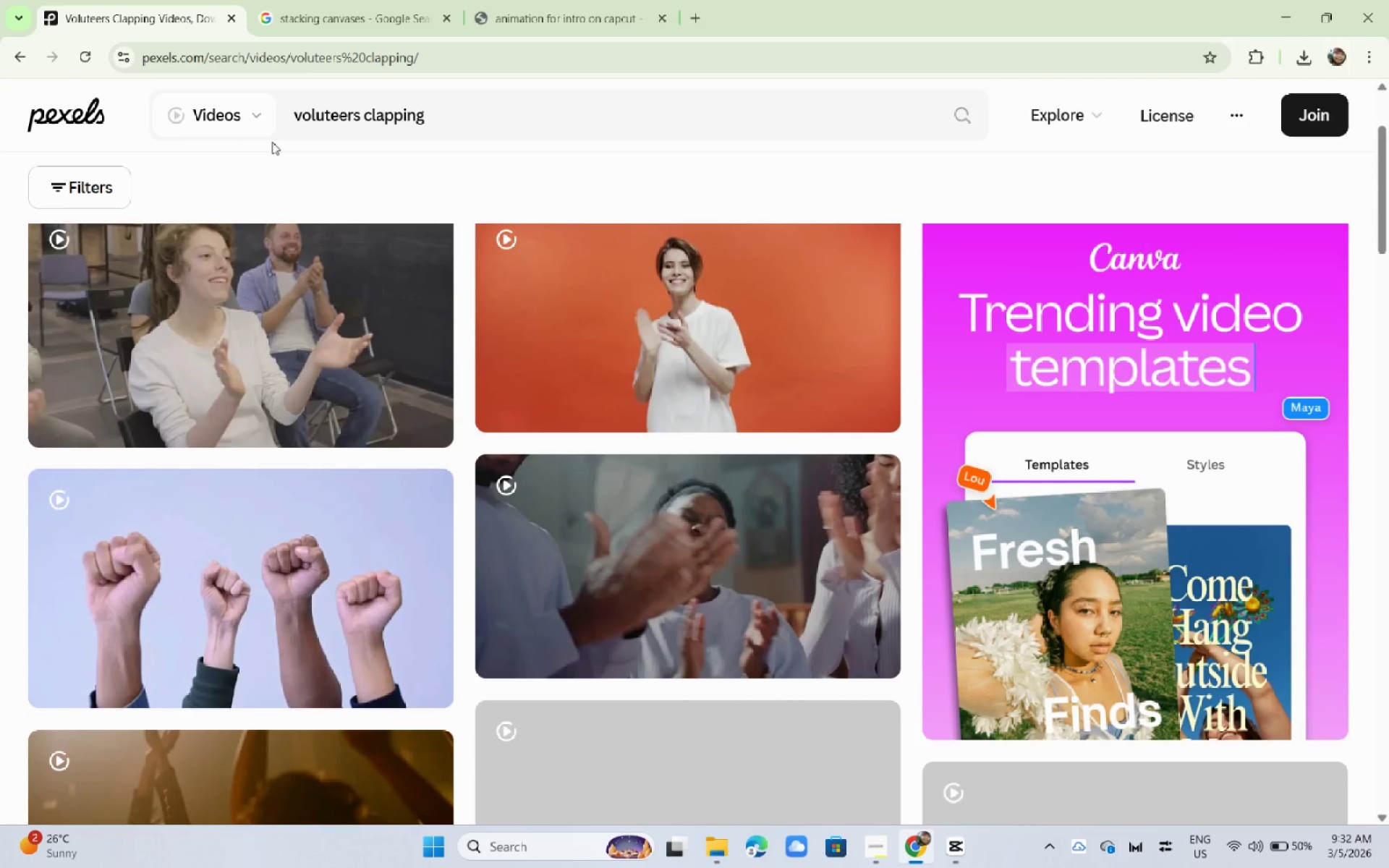 
scroll: coordinate [272, 142], scroll_direction: up, amount: 2.0
 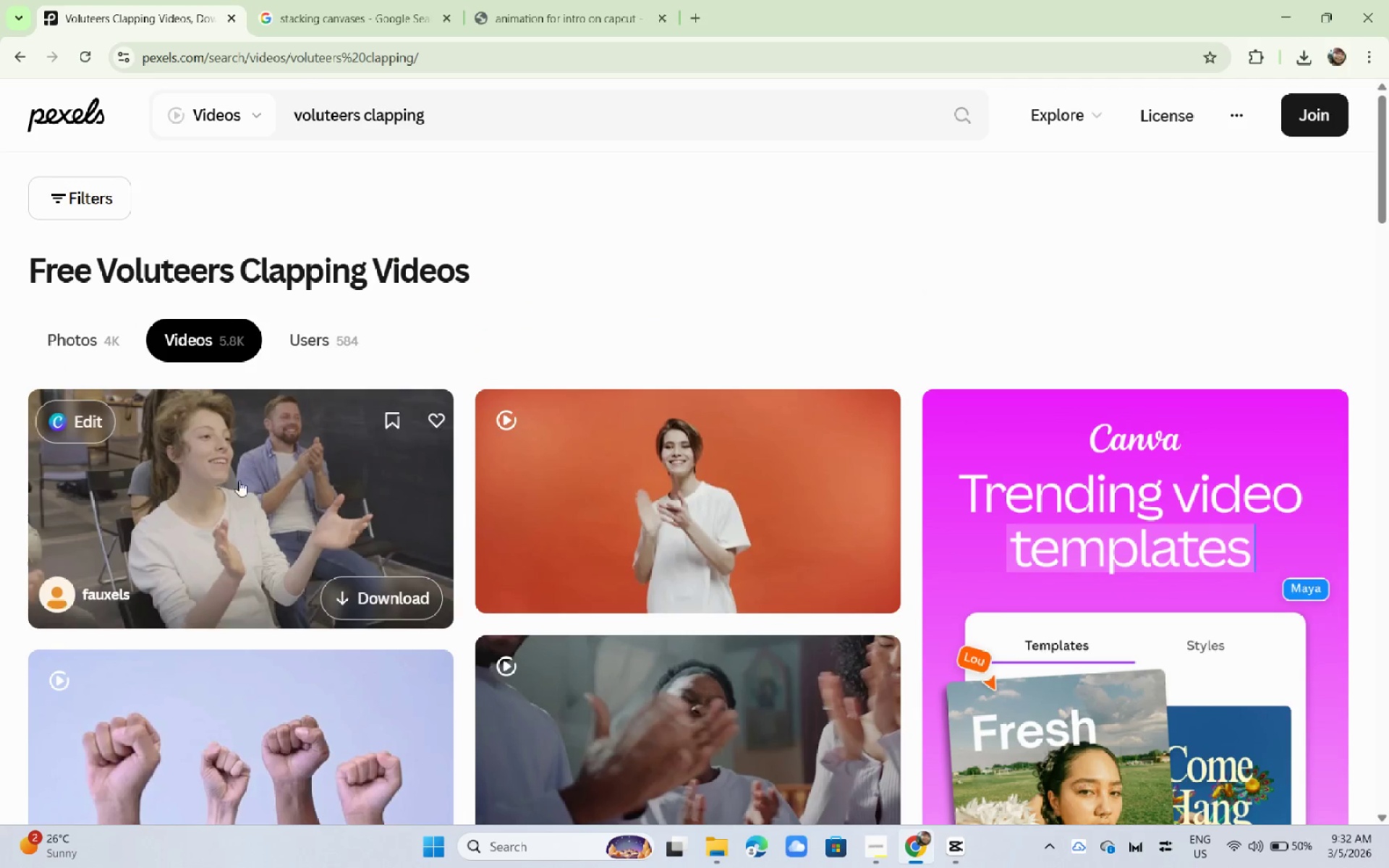 
left_click([235, 496])
 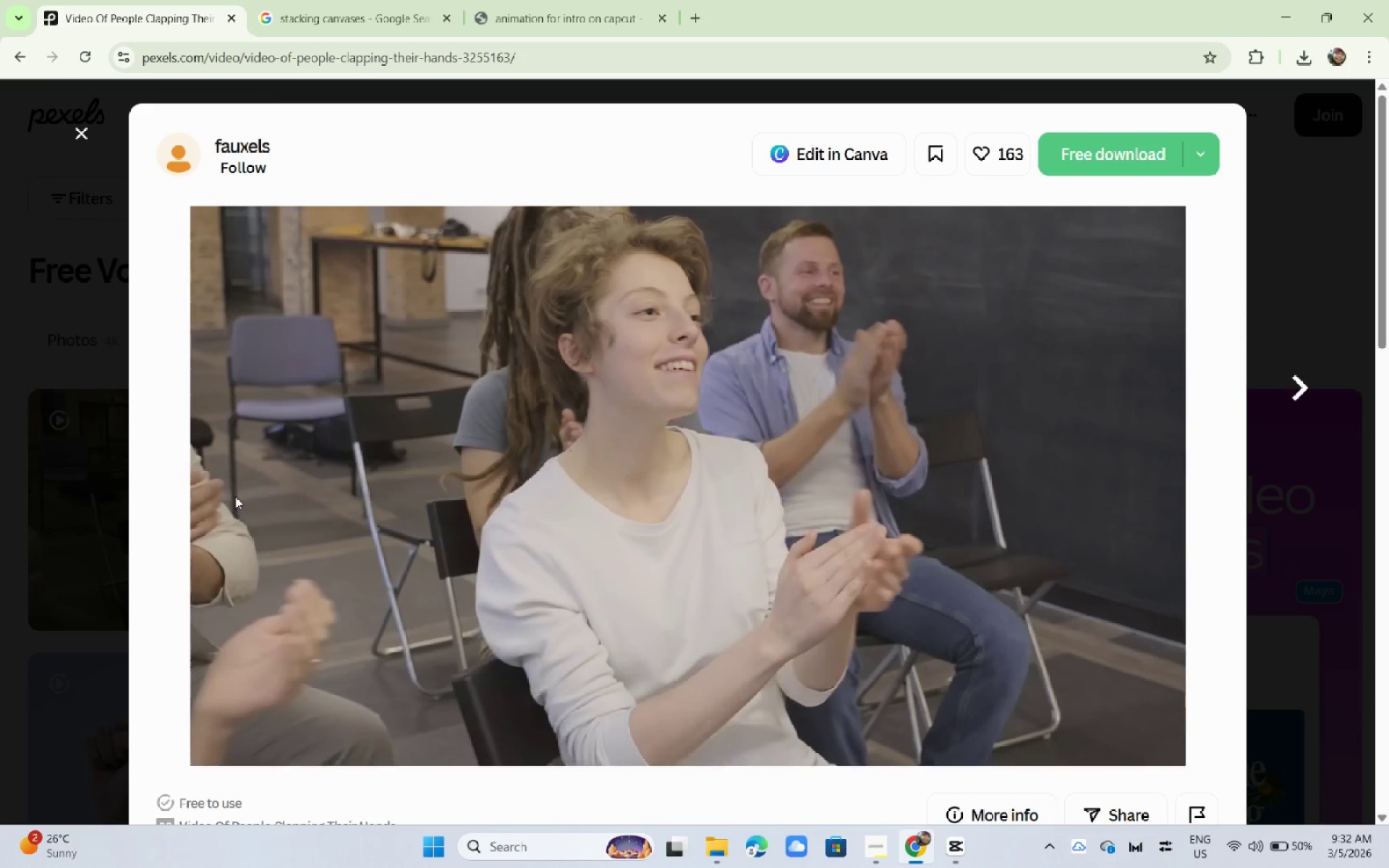 
wait(9.36)
 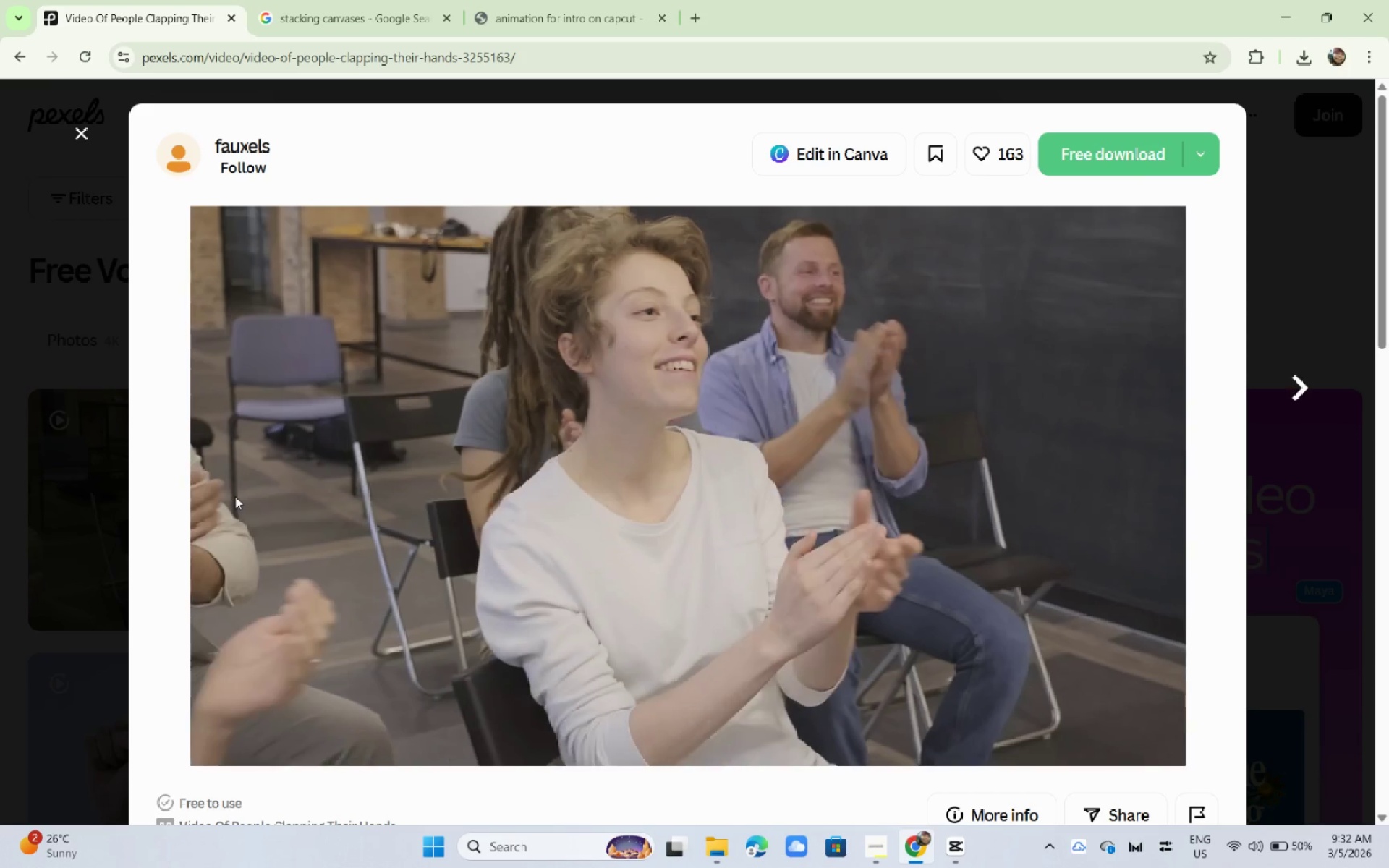 
left_click([1042, 390])
 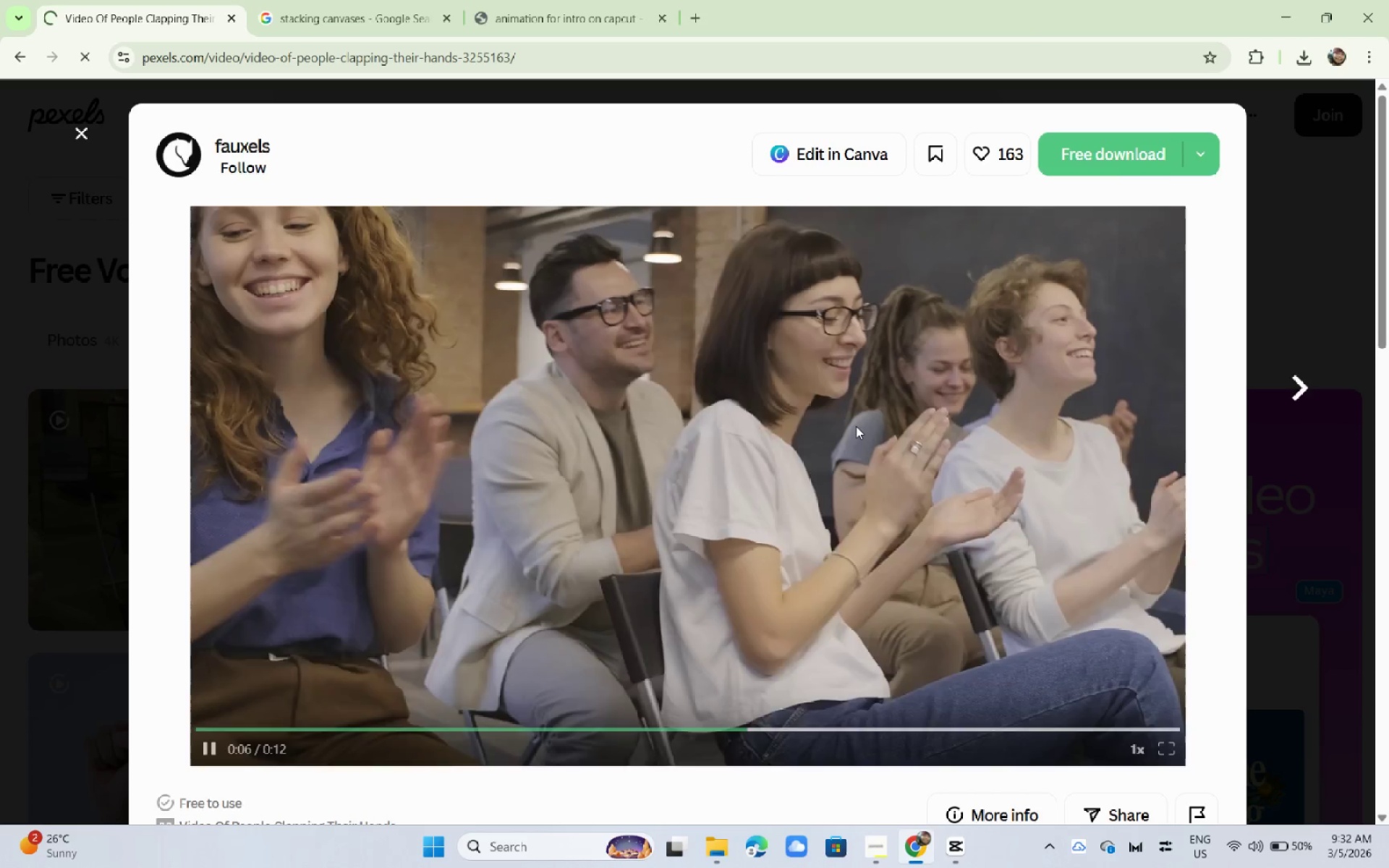 
scroll: coordinate [679, 388], scroll_direction: down, amount: 18.0
 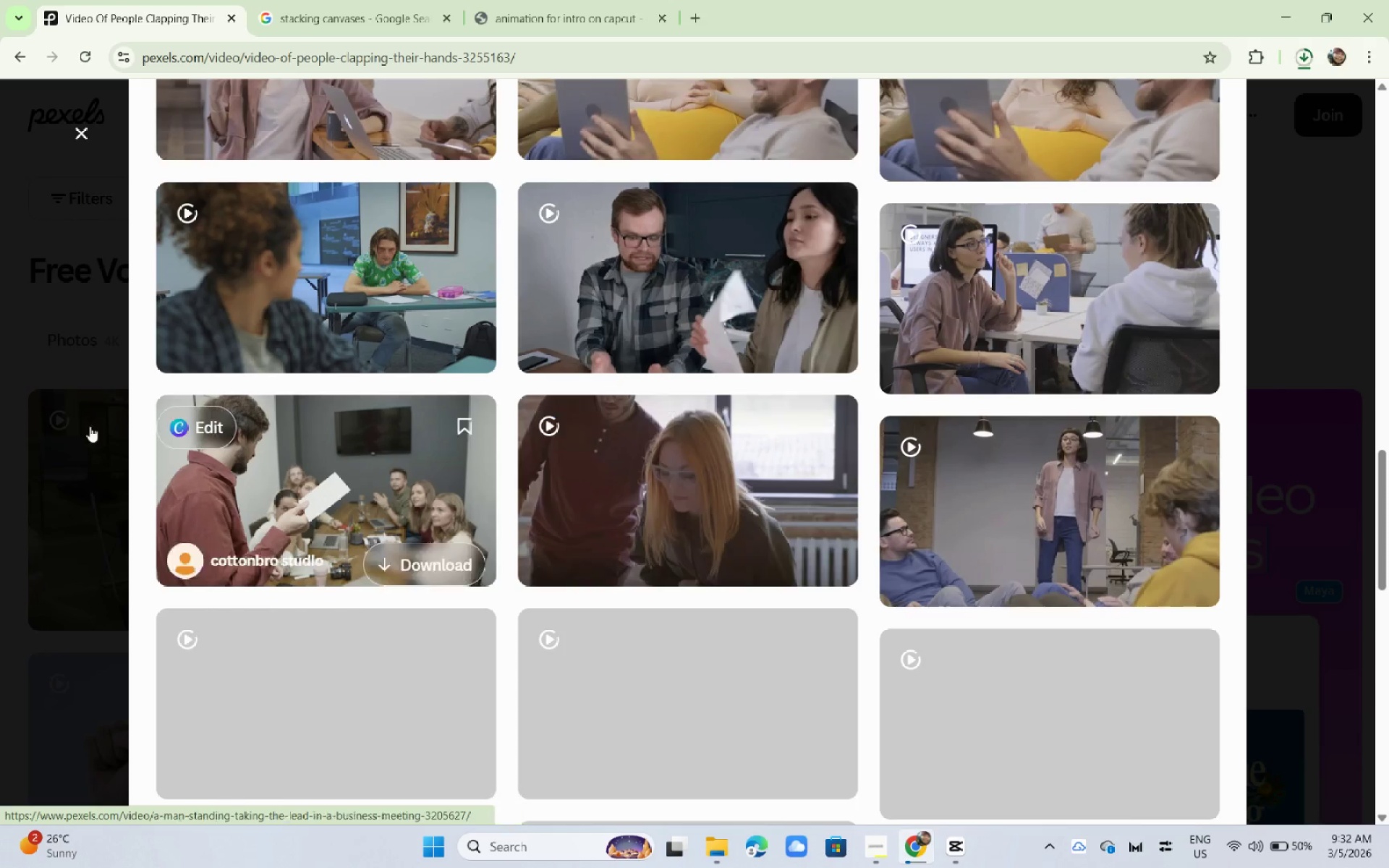 
left_click([0, 399])
 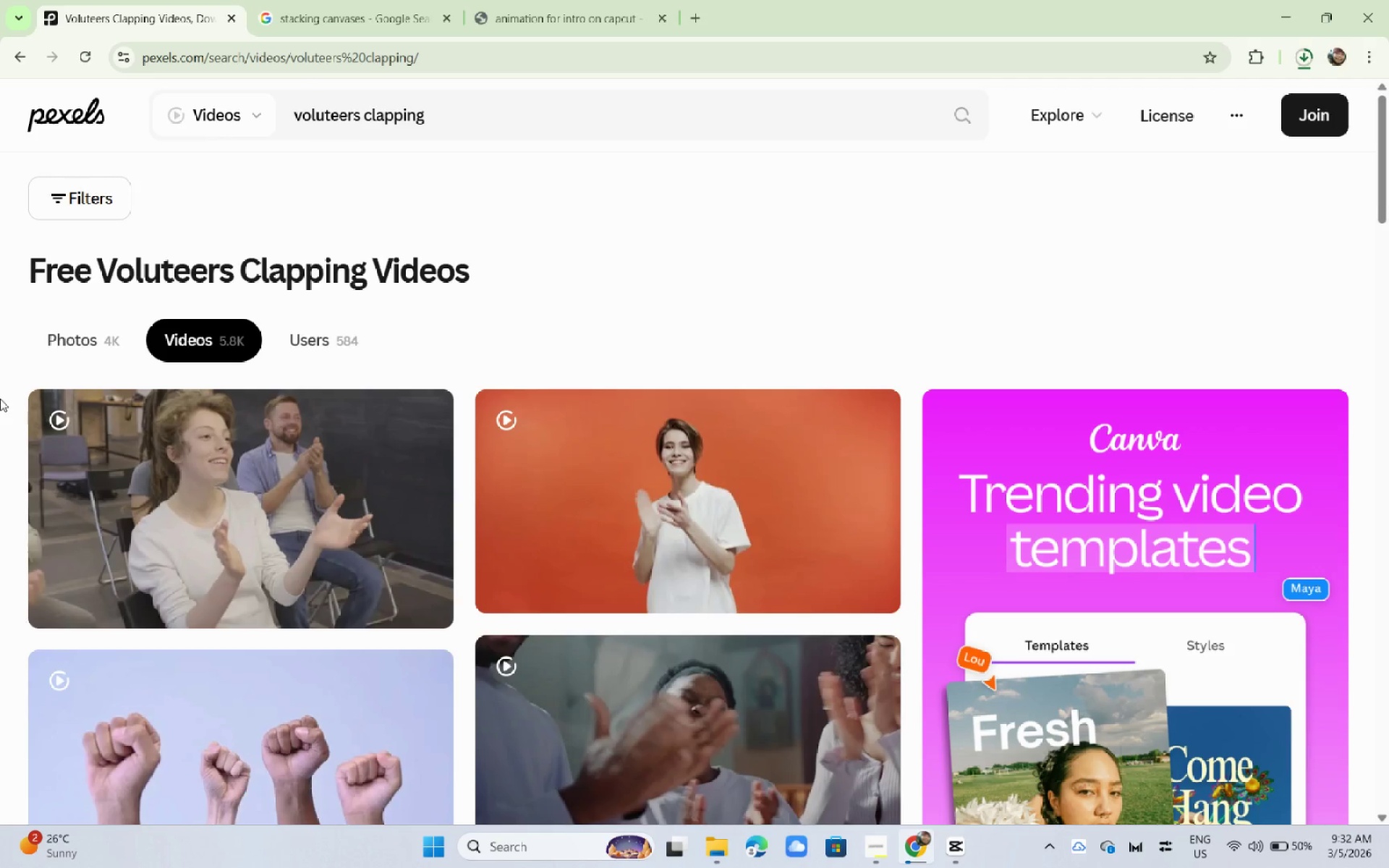 
scroll: coordinate [4, 417], scroll_direction: down, amount: 27.0
 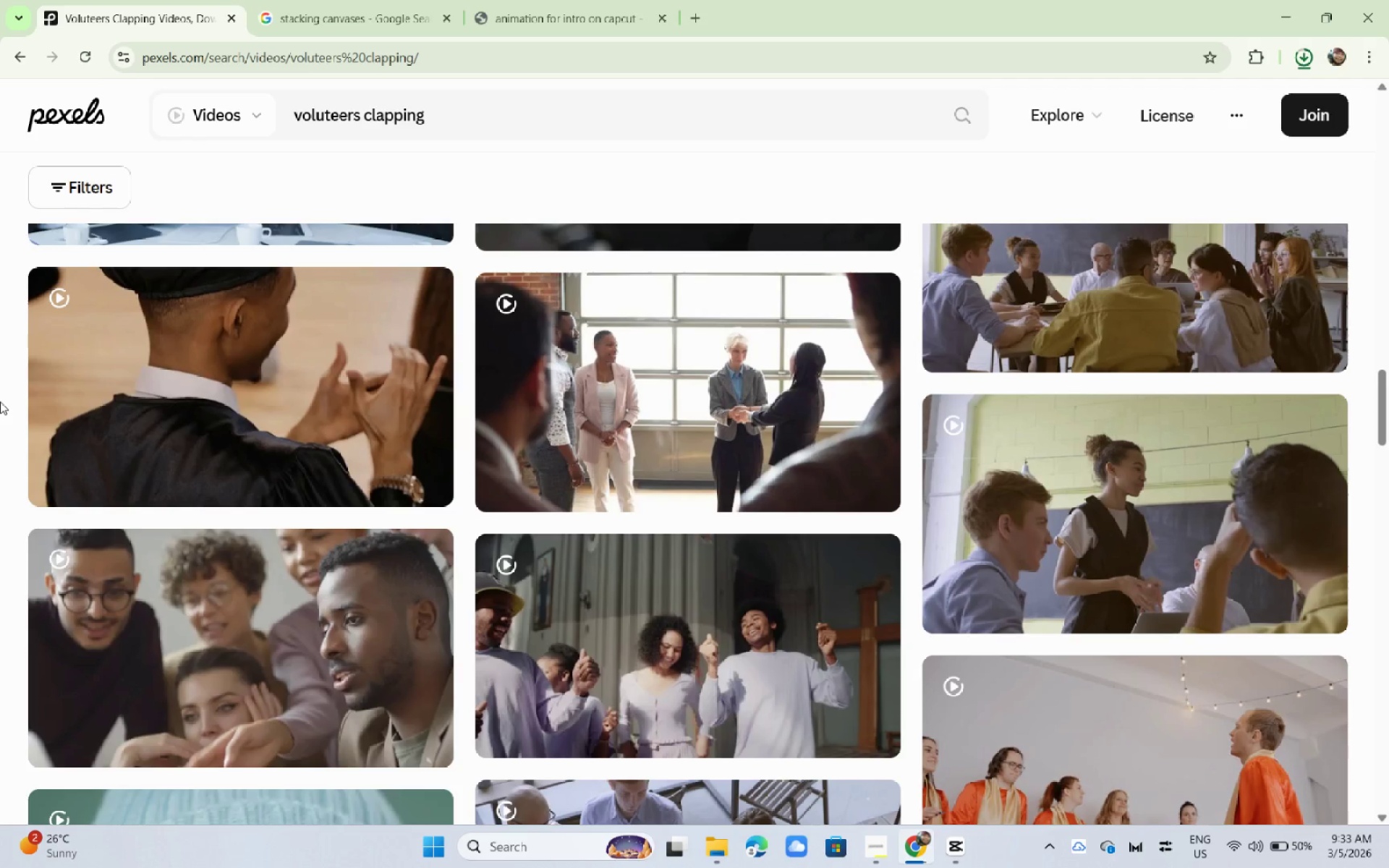 
wait(11.86)
 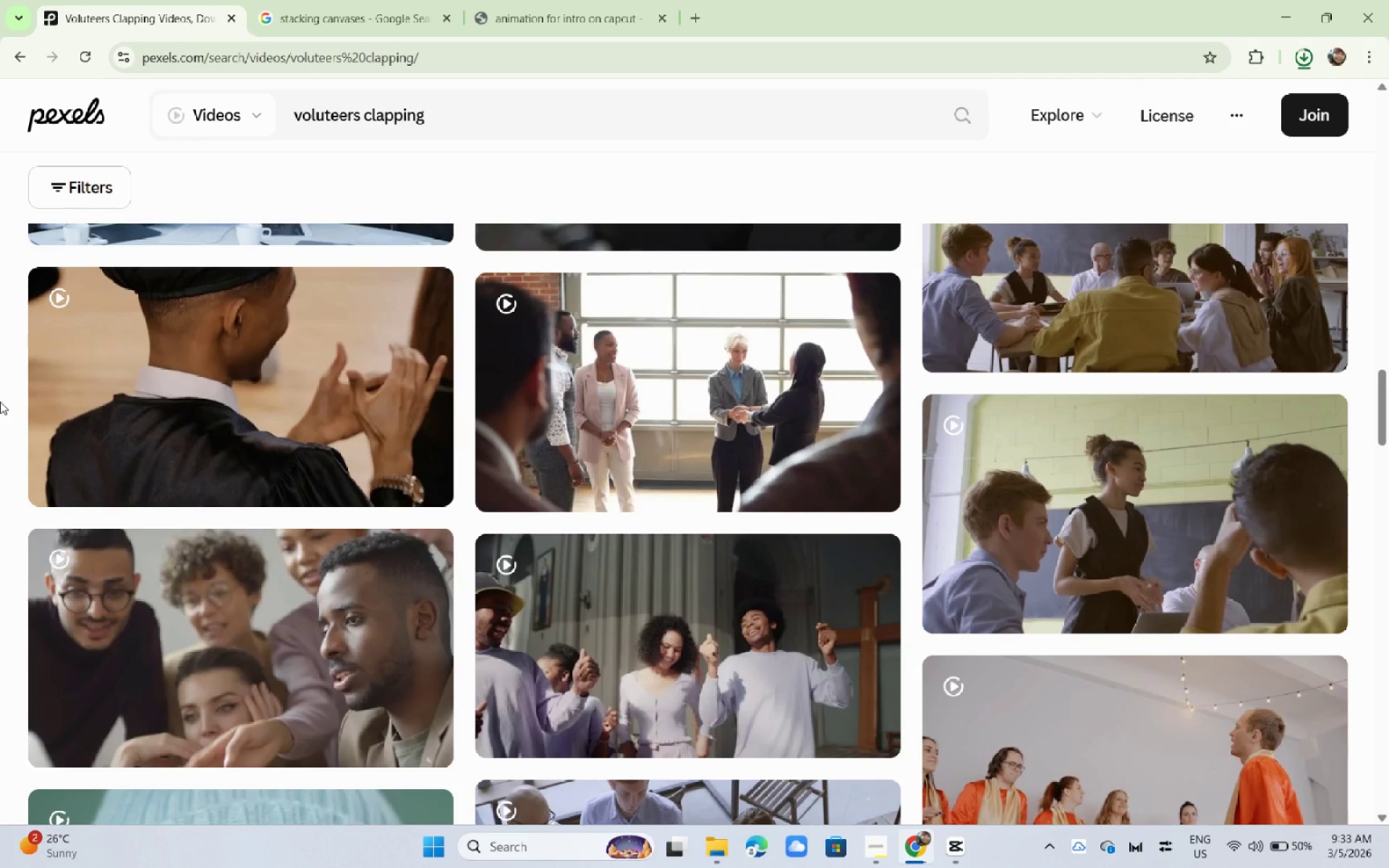 
left_click_drag(start_coordinate=[1100, 104], to_coordinate=[963, 694])
 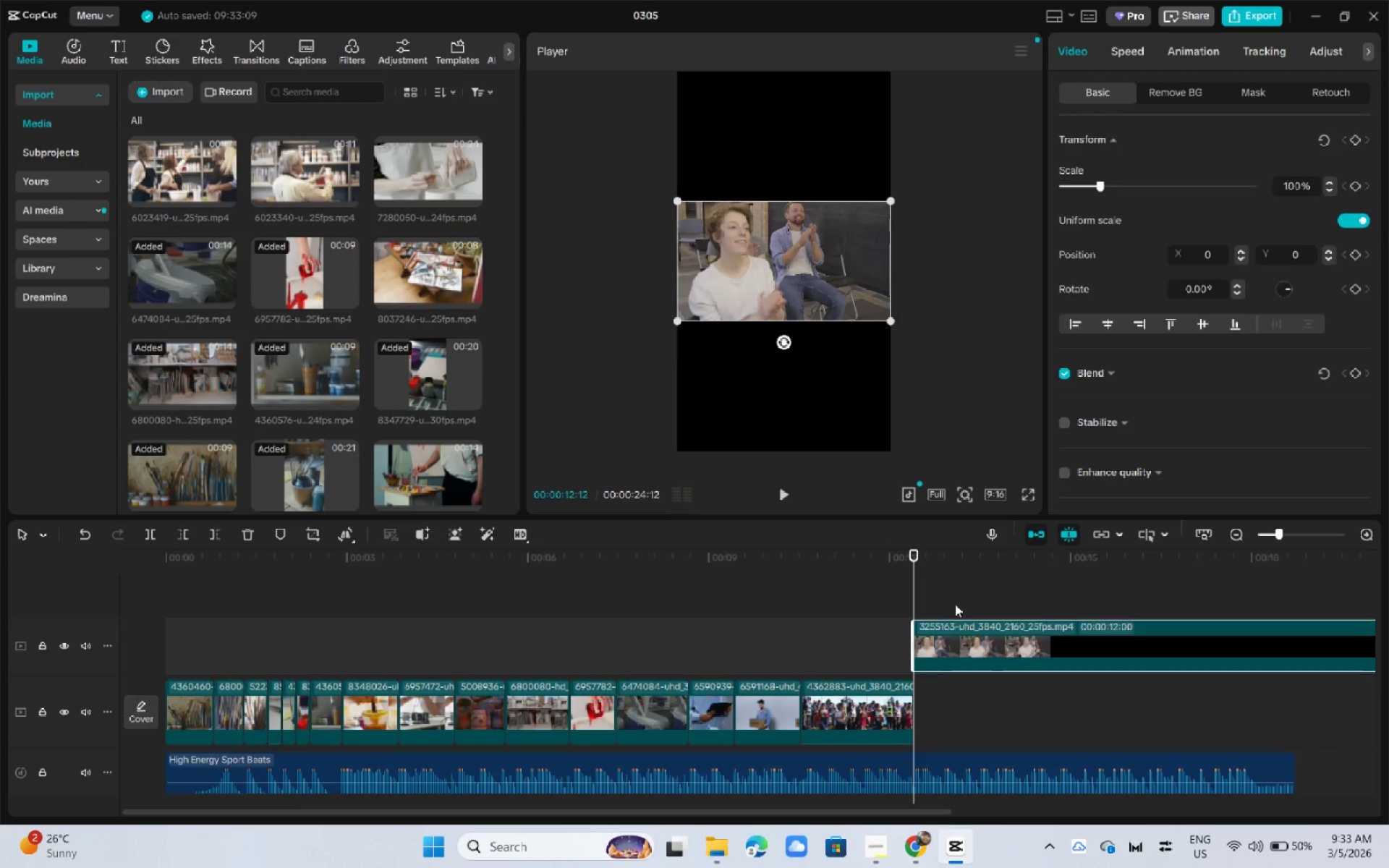 
key(Alt+AltLeft)
 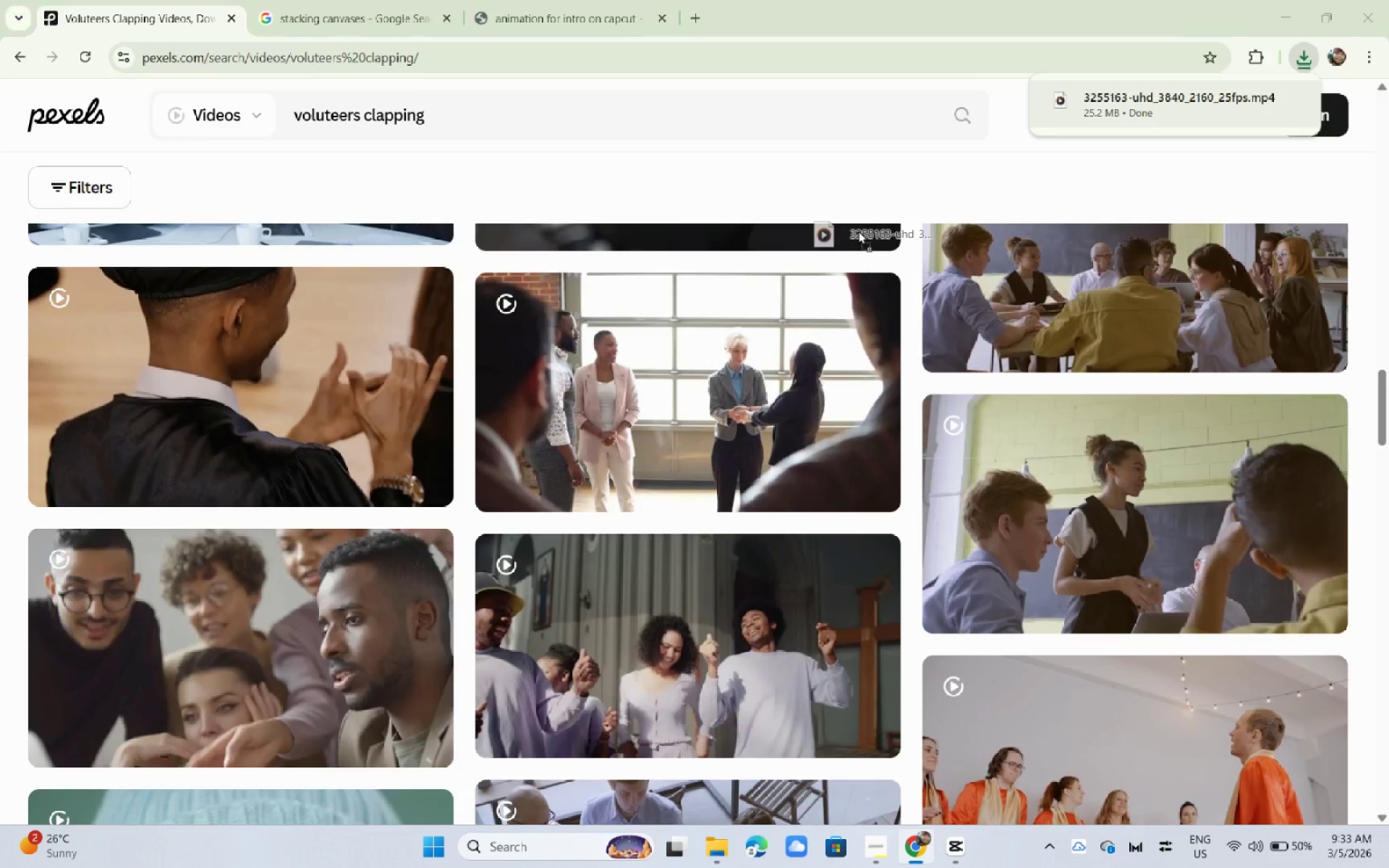 
key(Alt+Tab)
 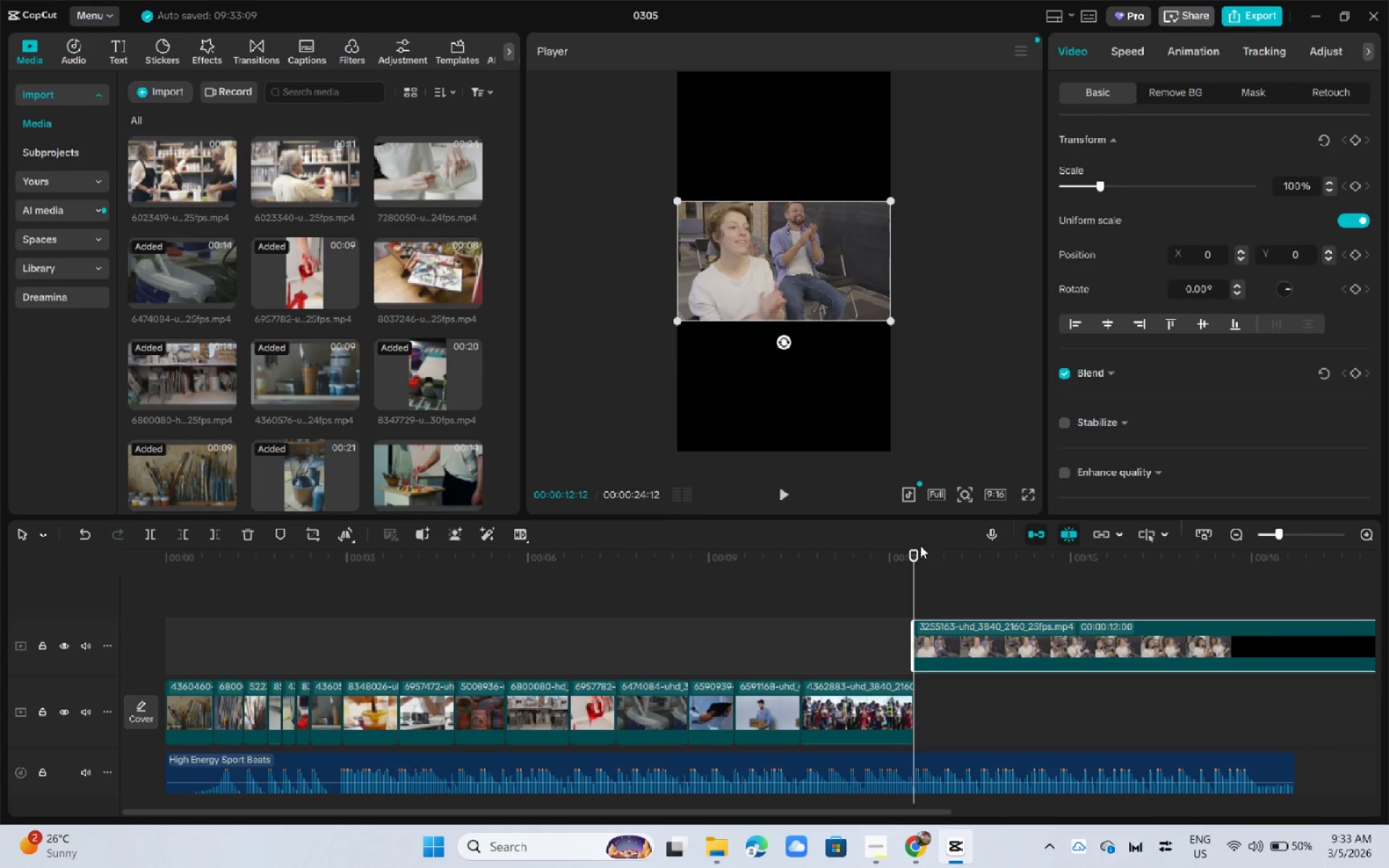 
left_click_drag(start_coordinate=[956, 654], to_coordinate=[967, 708])
 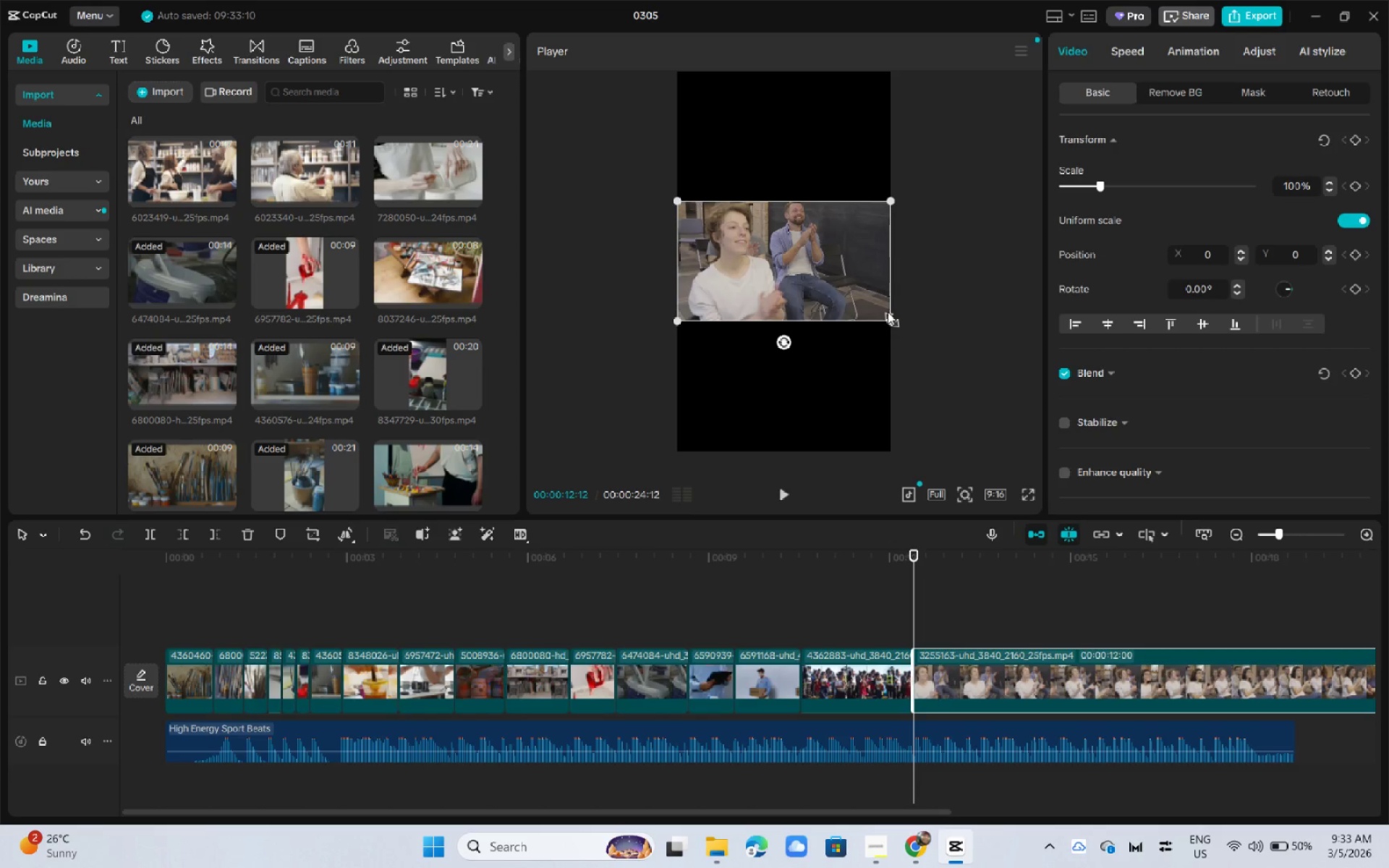 
left_click_drag(start_coordinate=[888, 309], to_coordinate=[838, 288])
 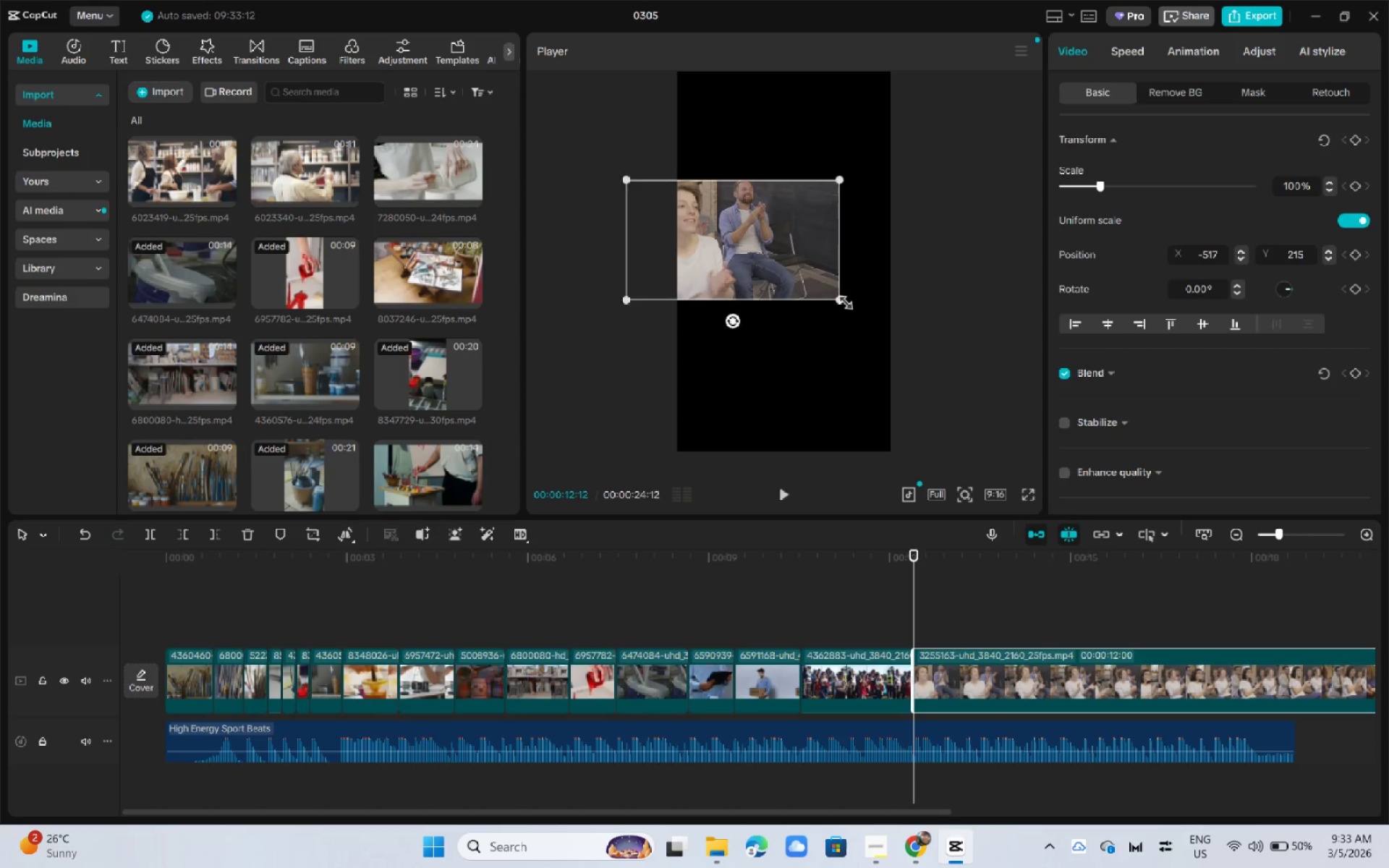 
left_click_drag(start_coordinate=[840, 299], to_coordinate=[1184, 623])
 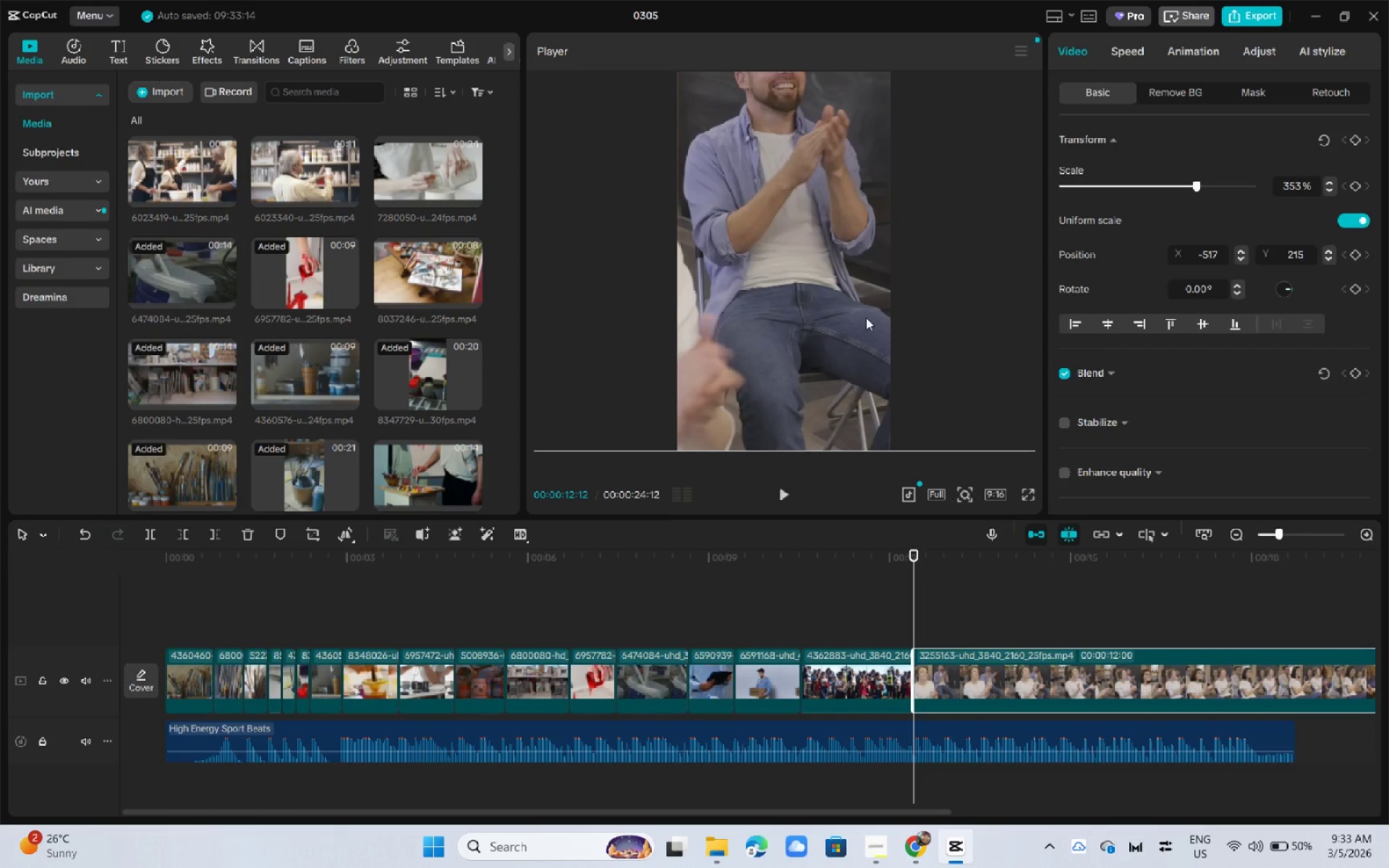 
left_click_drag(start_coordinate=[865, 317], to_coordinate=[882, 359])
 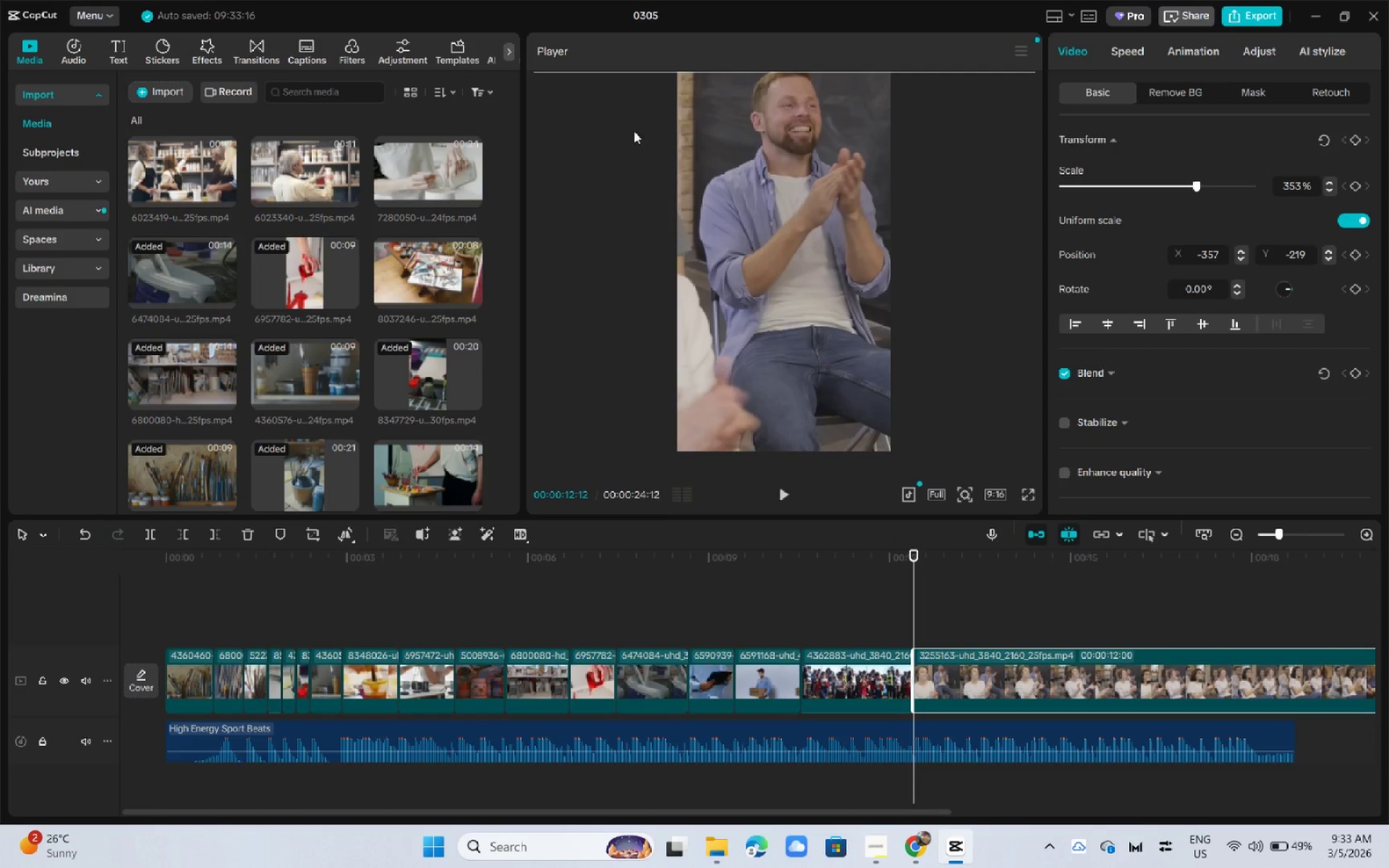 
left_click_drag(start_coordinate=[621, 129], to_coordinate=[690, 139])
 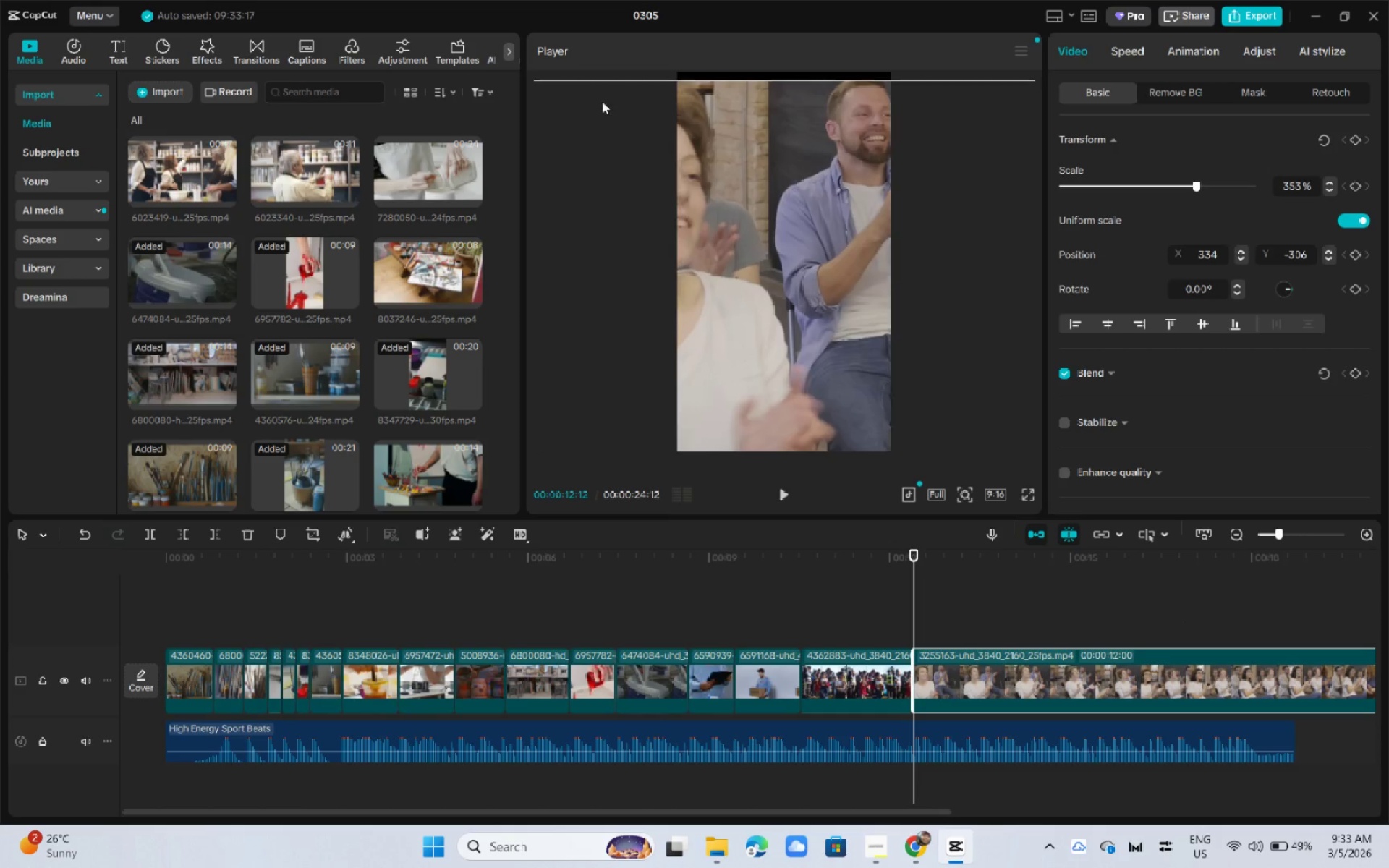 
left_click_drag(start_coordinate=[558, 98], to_coordinate=[649, 101])
 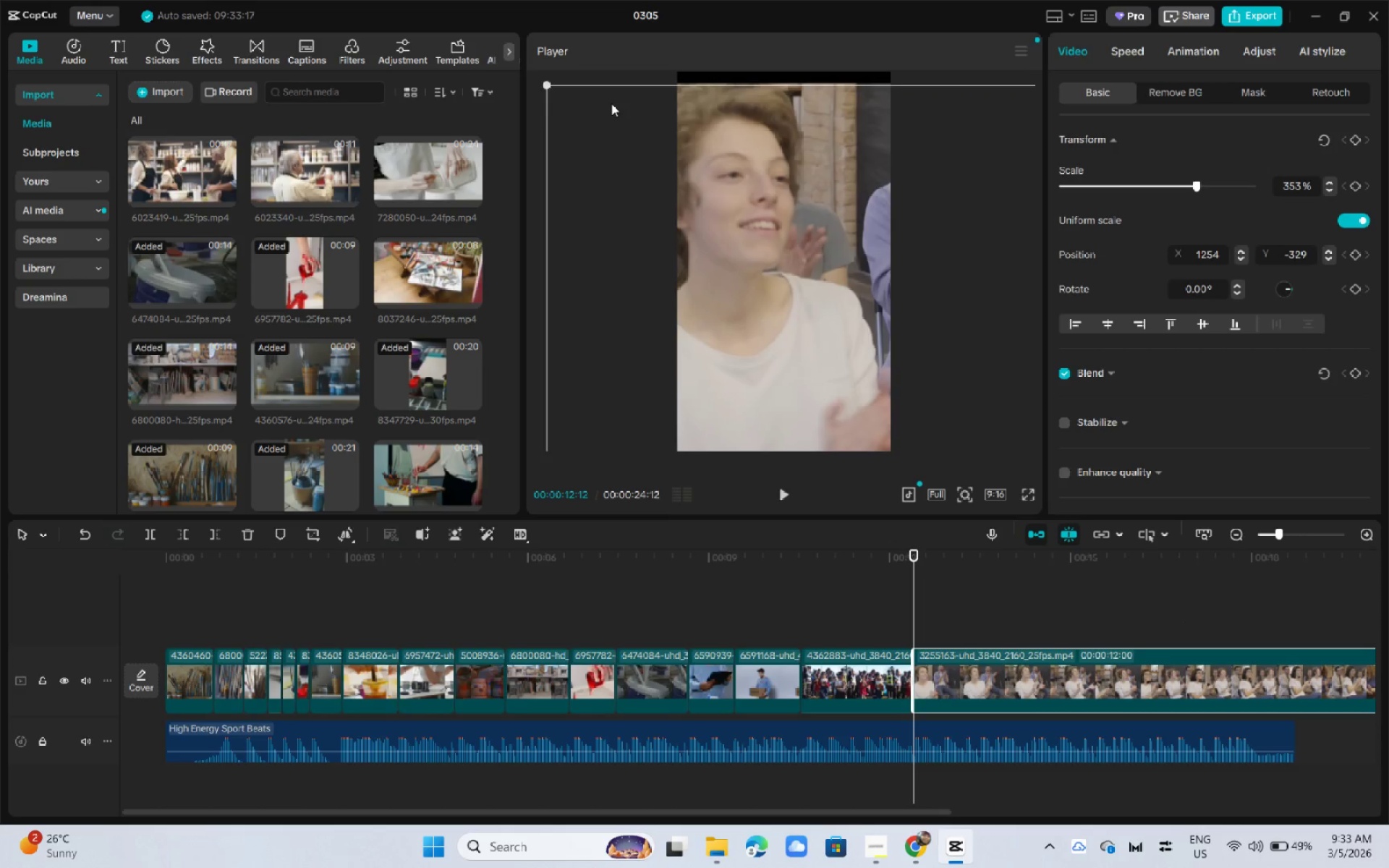 
left_click_drag(start_coordinate=[580, 97], to_coordinate=[615, 104])
 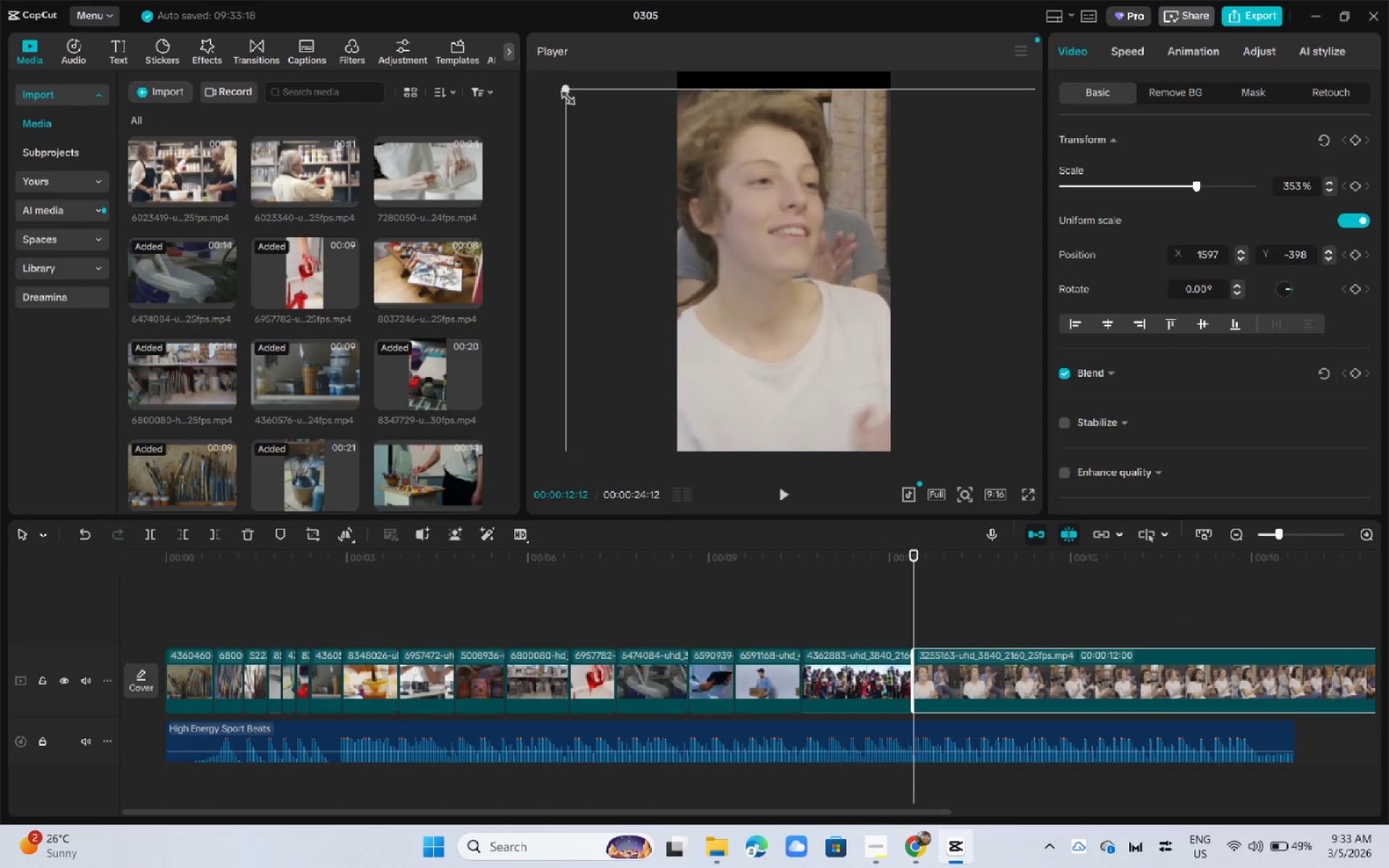 
left_click_drag(start_coordinate=[564, 95], to_coordinate=[642, 159])
 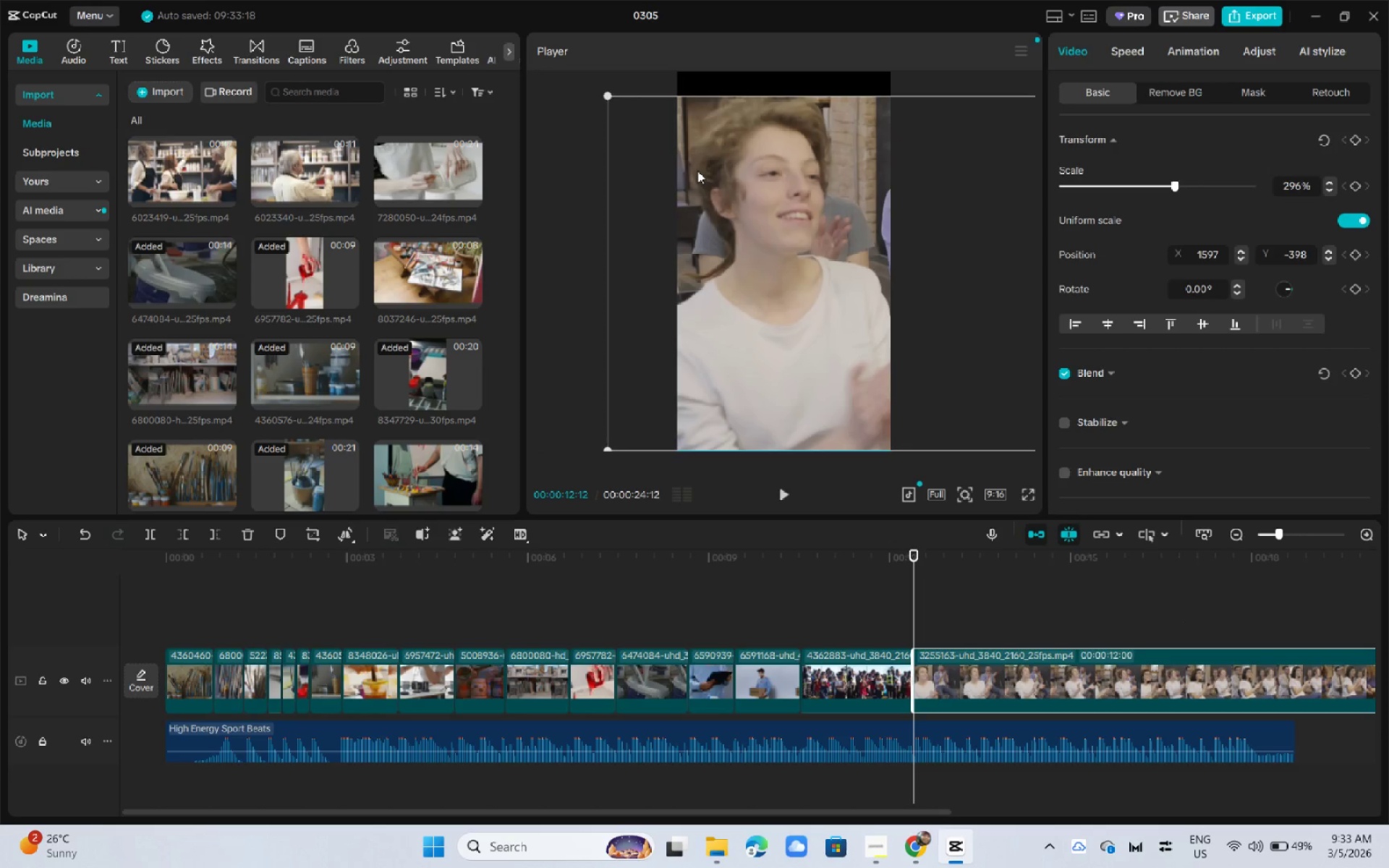 
left_click_drag(start_coordinate=[731, 211], to_coordinate=[687, 167])
 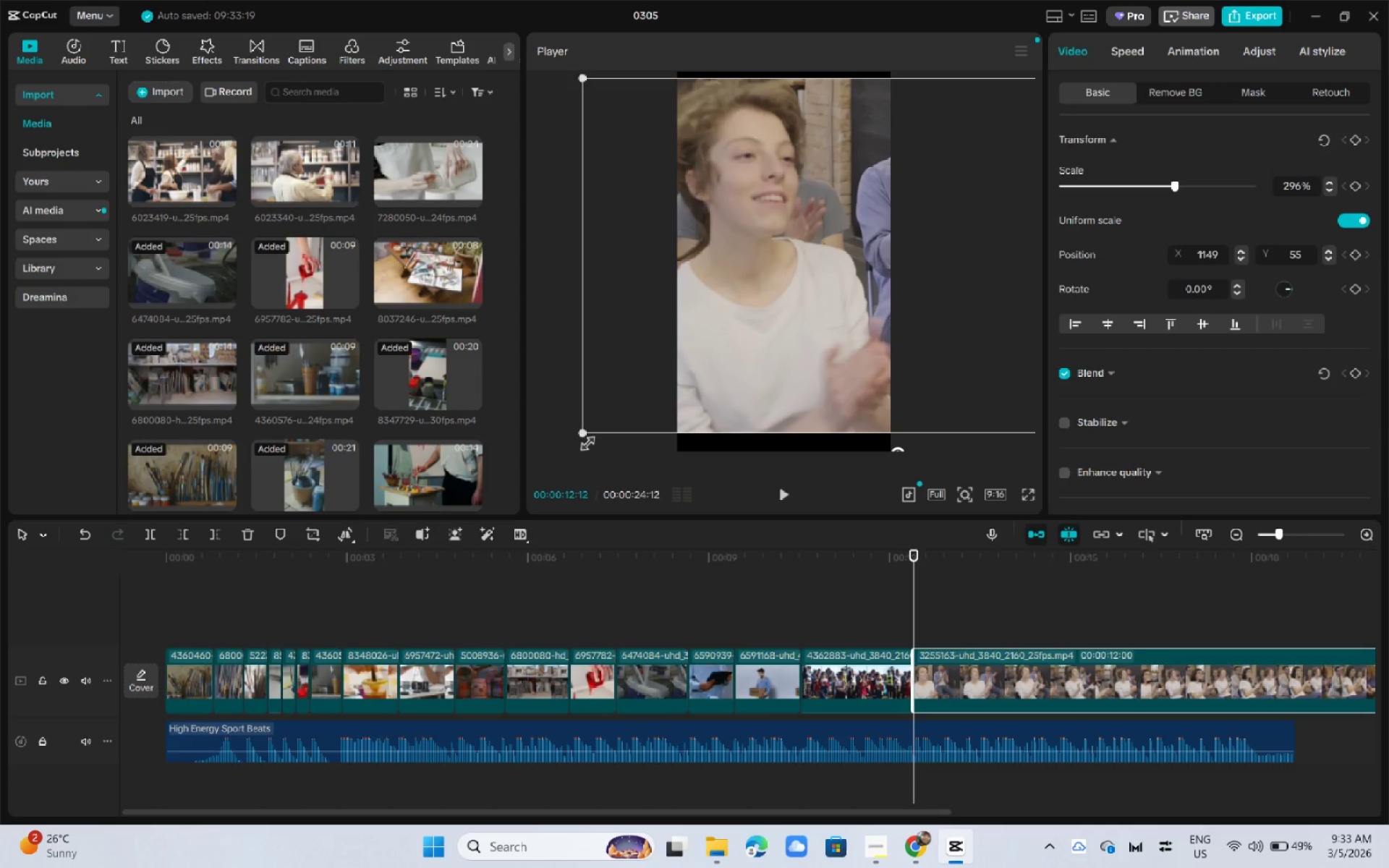 
left_click_drag(start_coordinate=[585, 441], to_coordinate=[573, 454])
 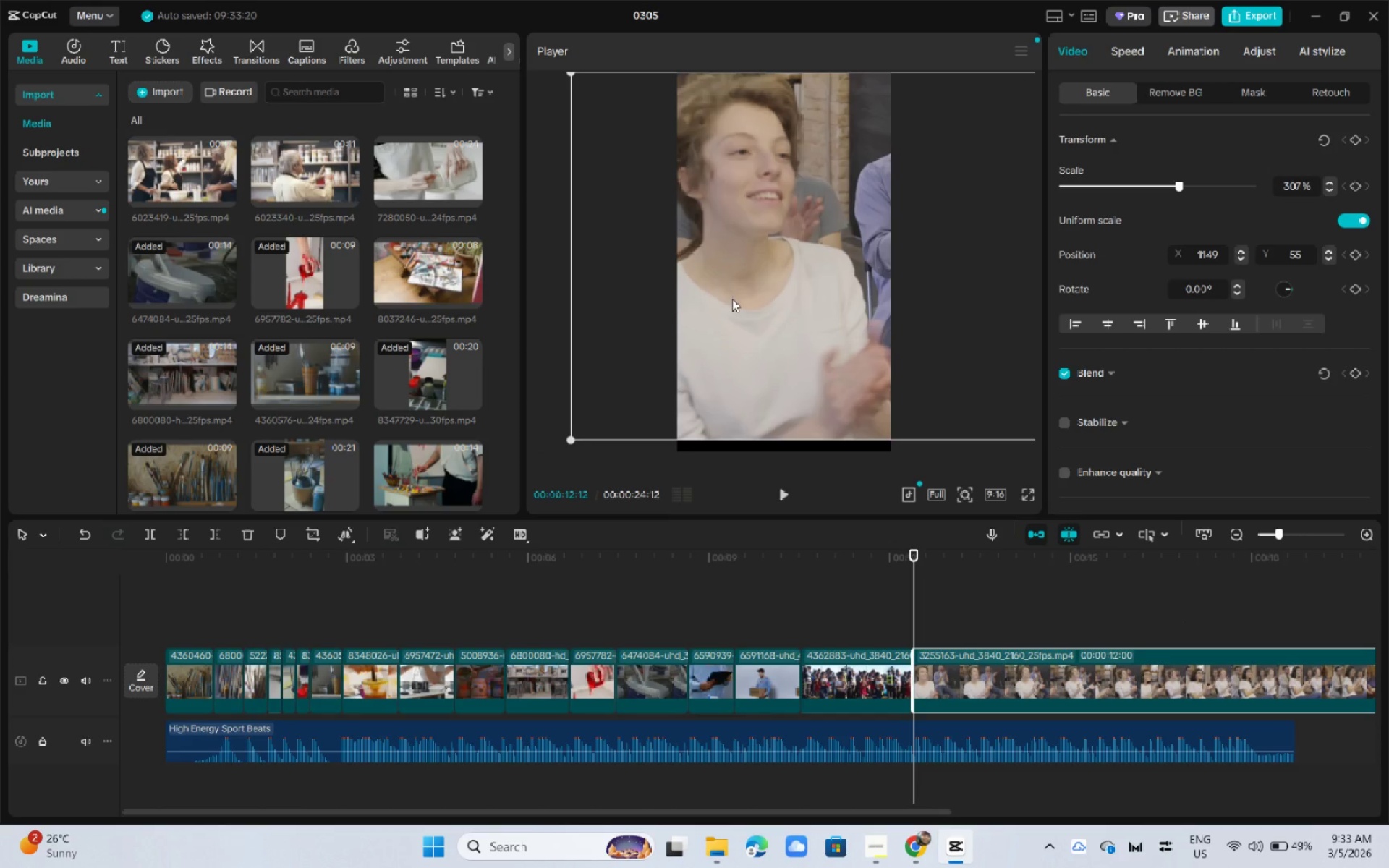 
left_click_drag(start_coordinate=[732, 294], to_coordinate=[731, 304])
 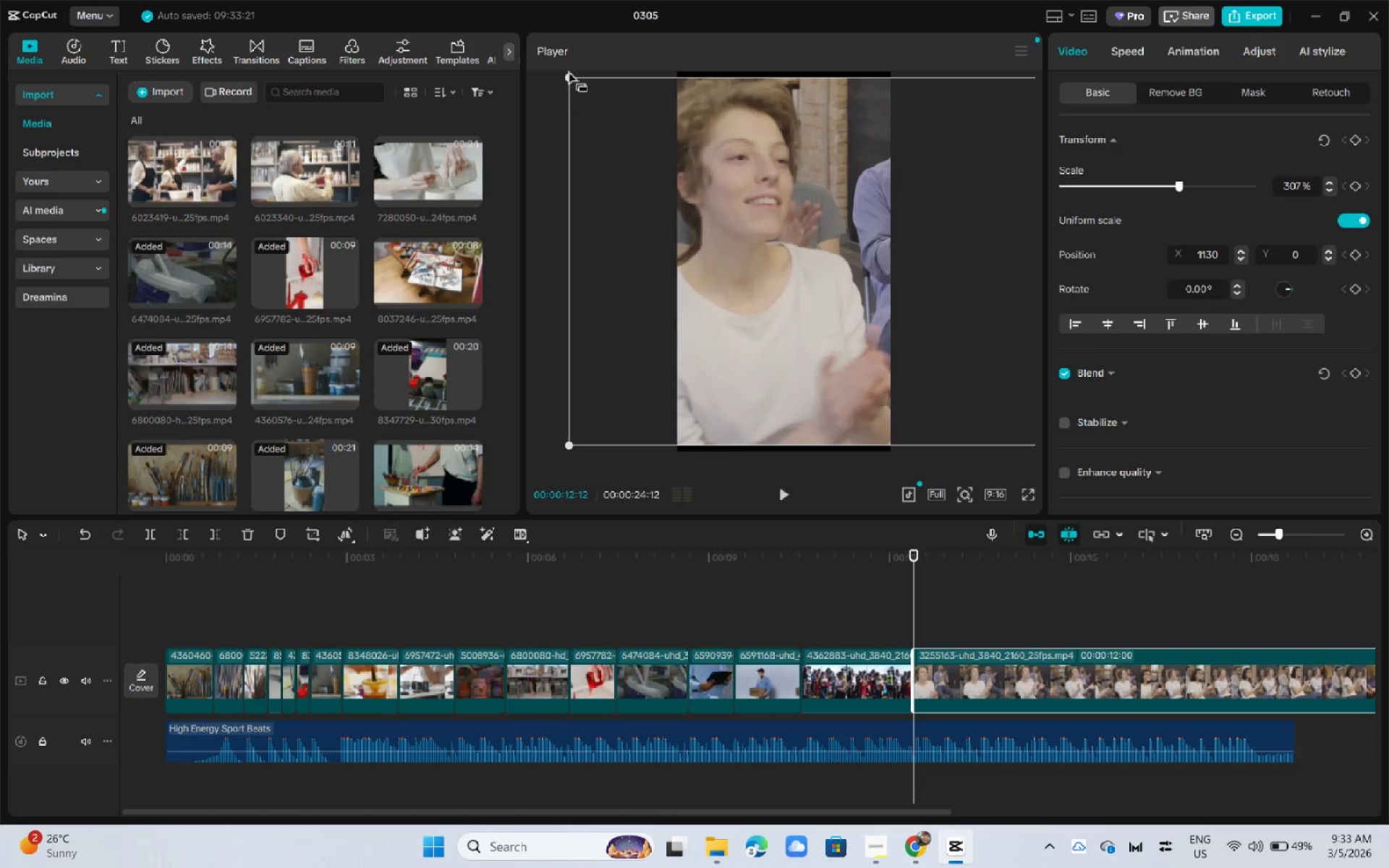 
left_click([568, 69])
 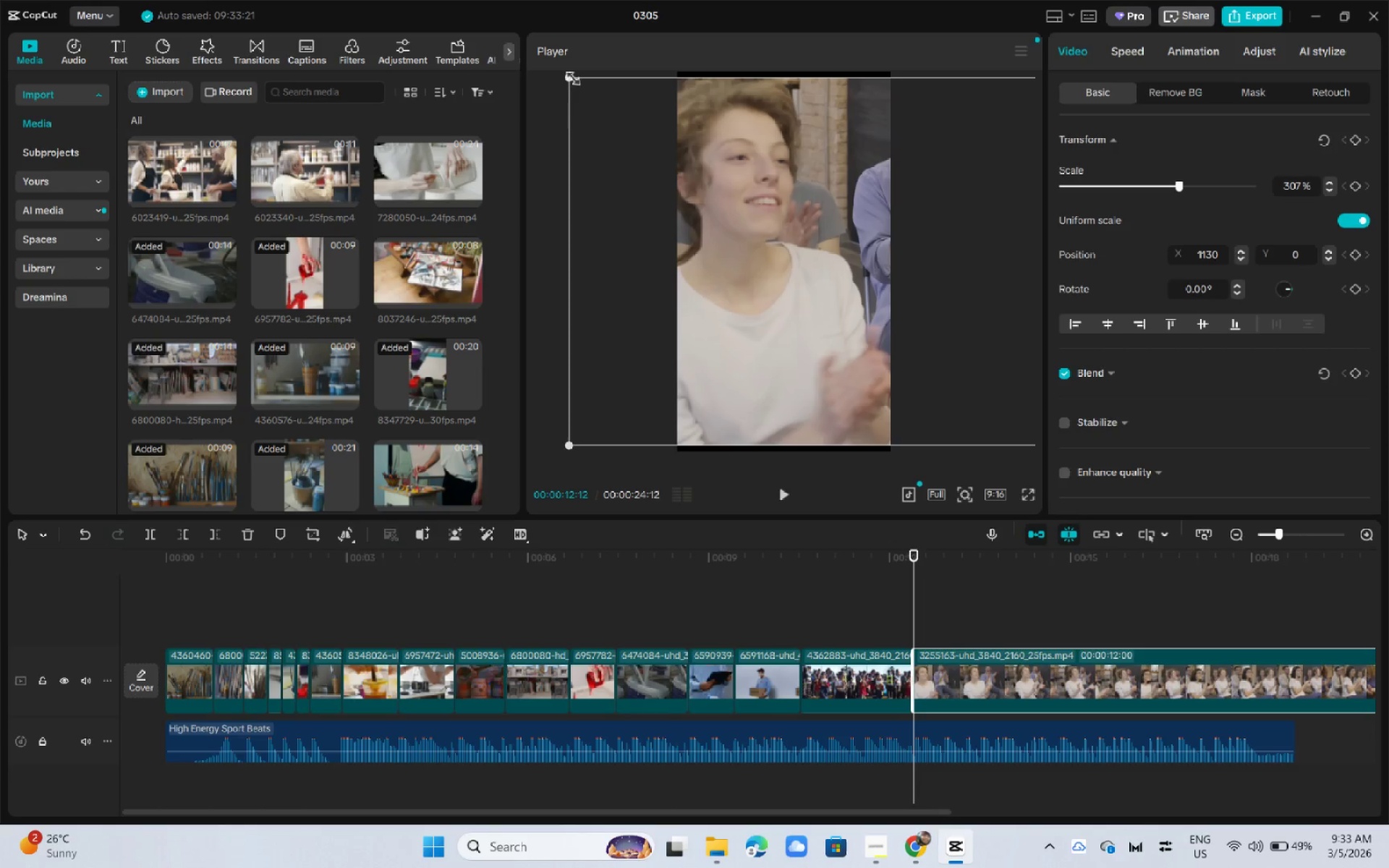 
left_click_drag(start_coordinate=[569, 75], to_coordinate=[555, 72])
 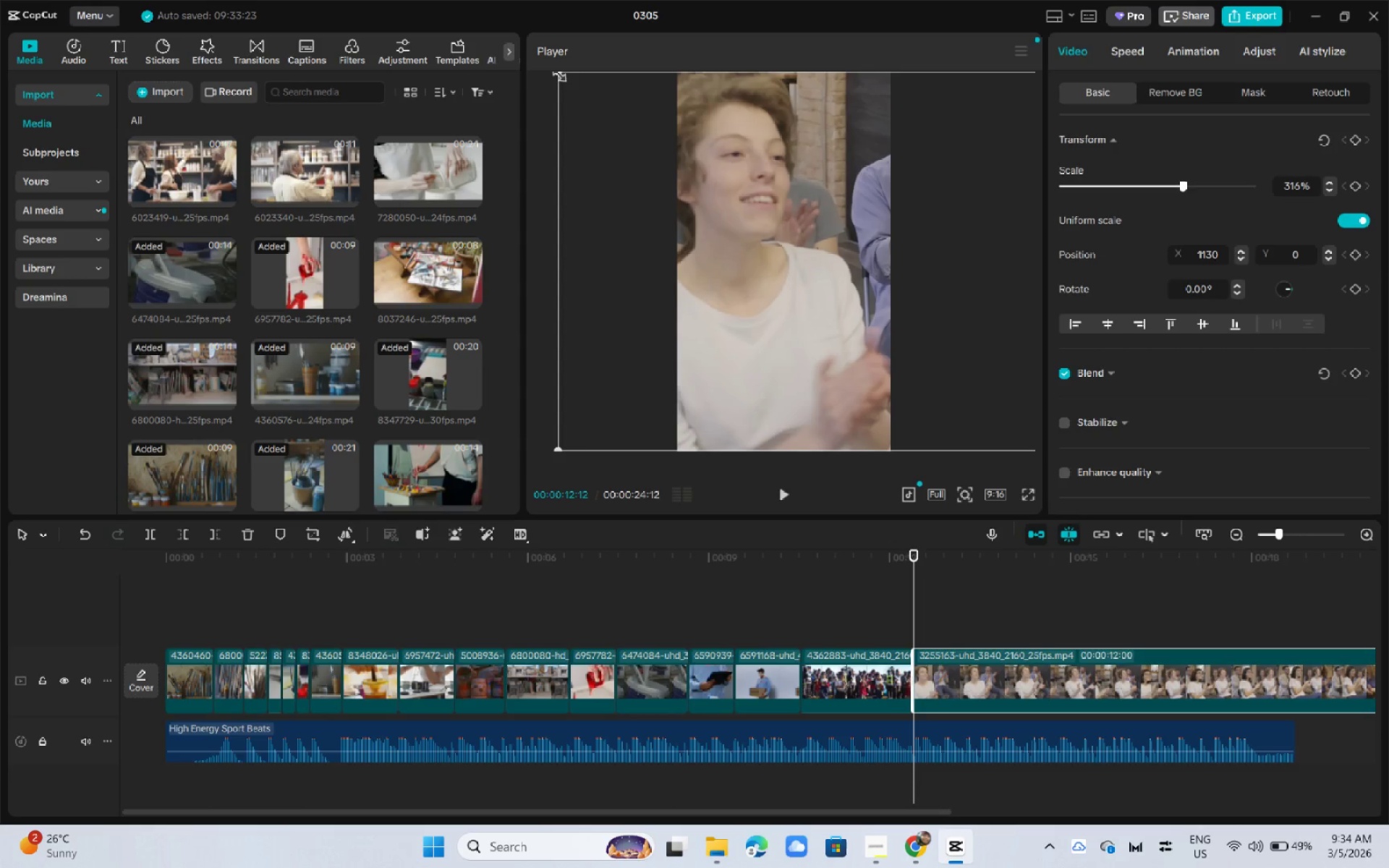 
wait(47.48)
 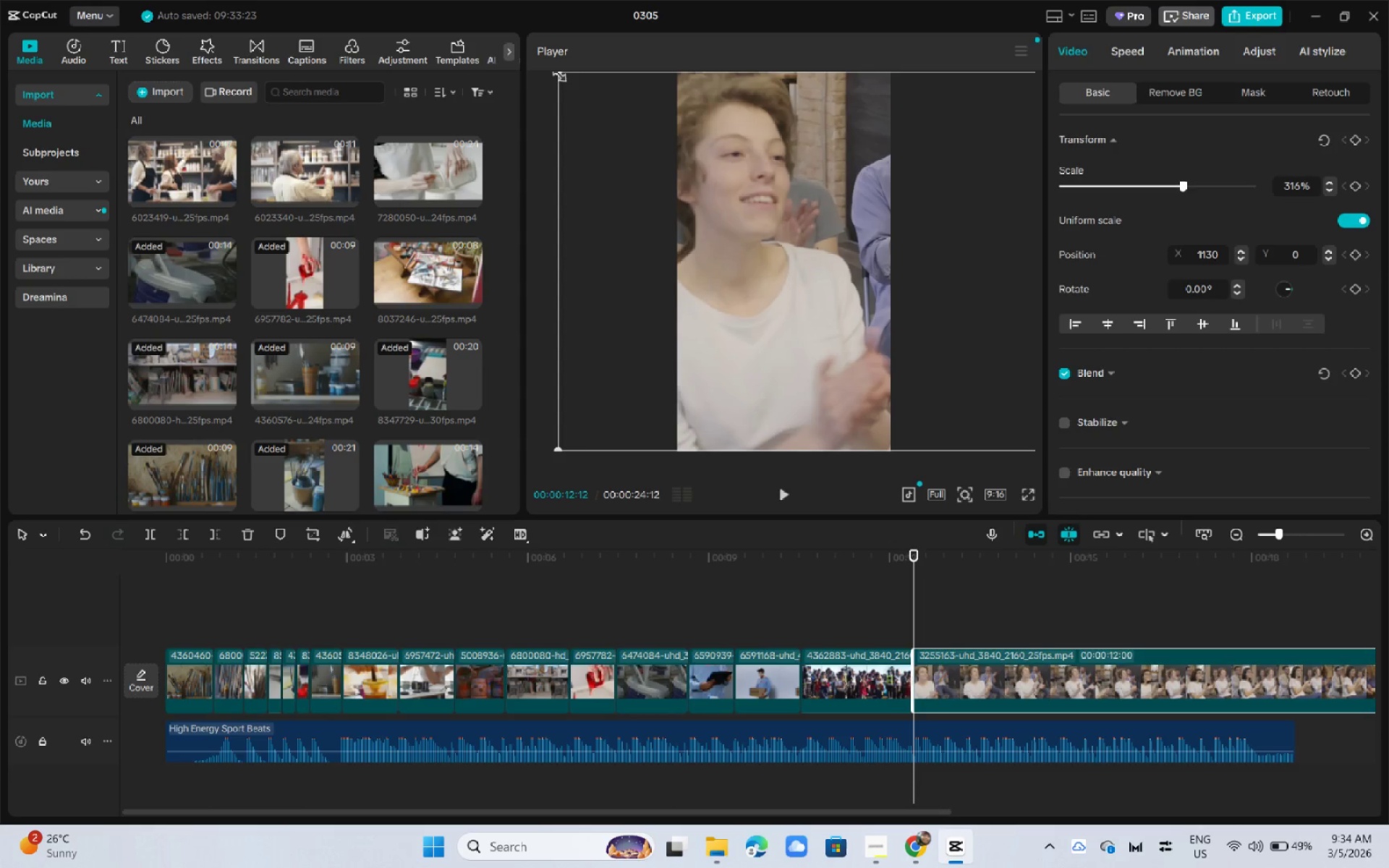 
left_click_drag(start_coordinate=[176, 561], to_coordinate=[163, 563])
 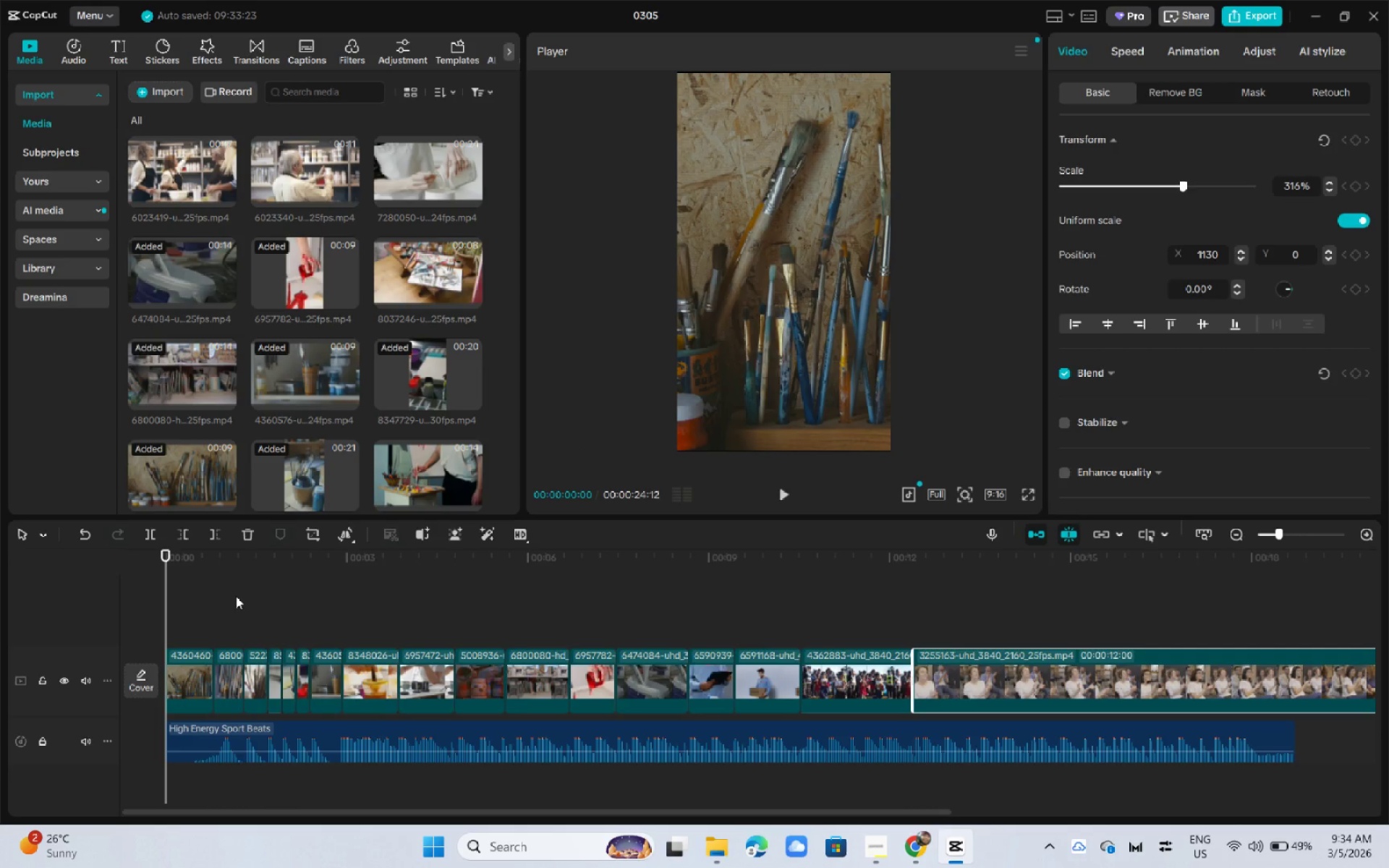 
key(Space)
 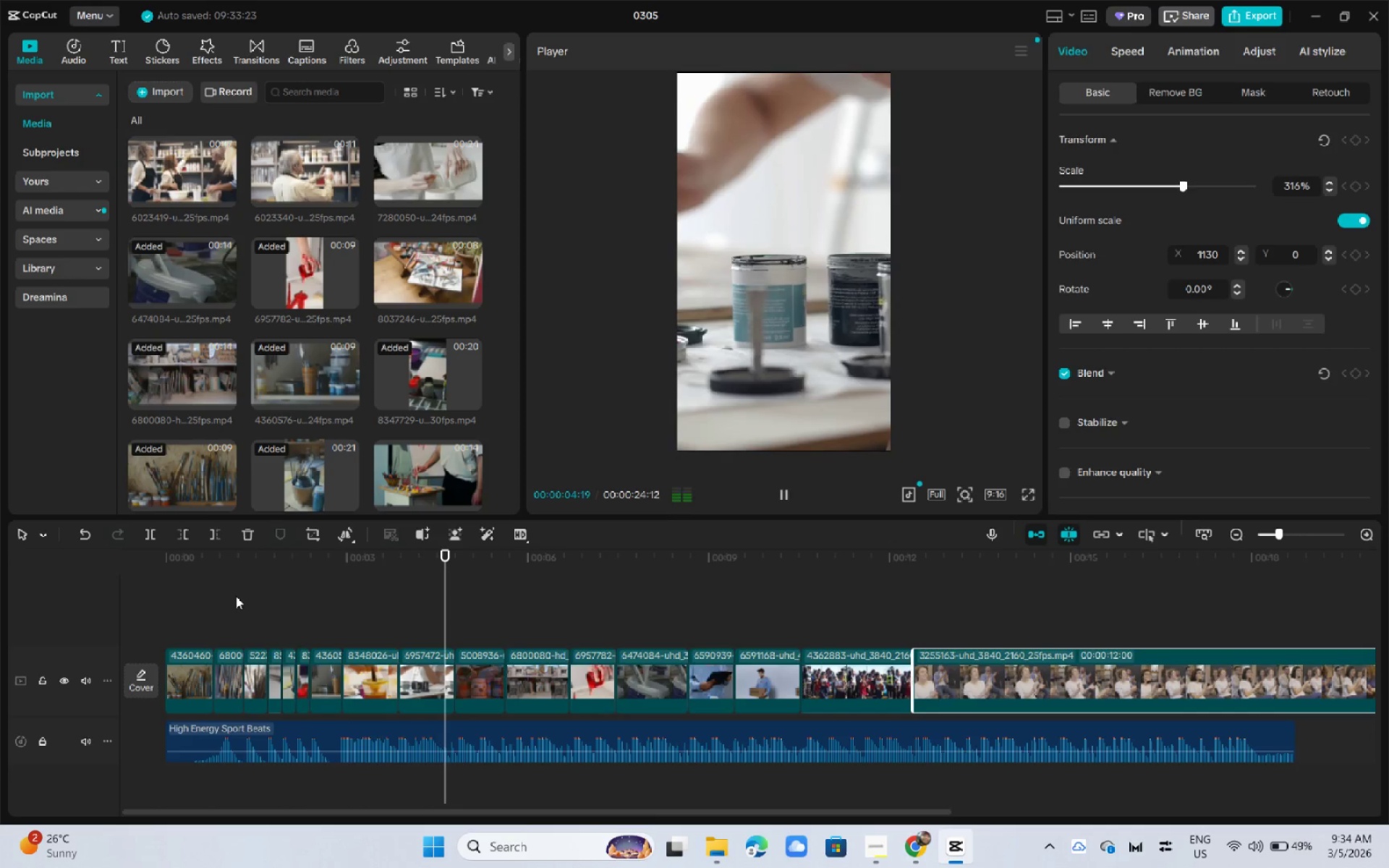 
wait(6.12)
 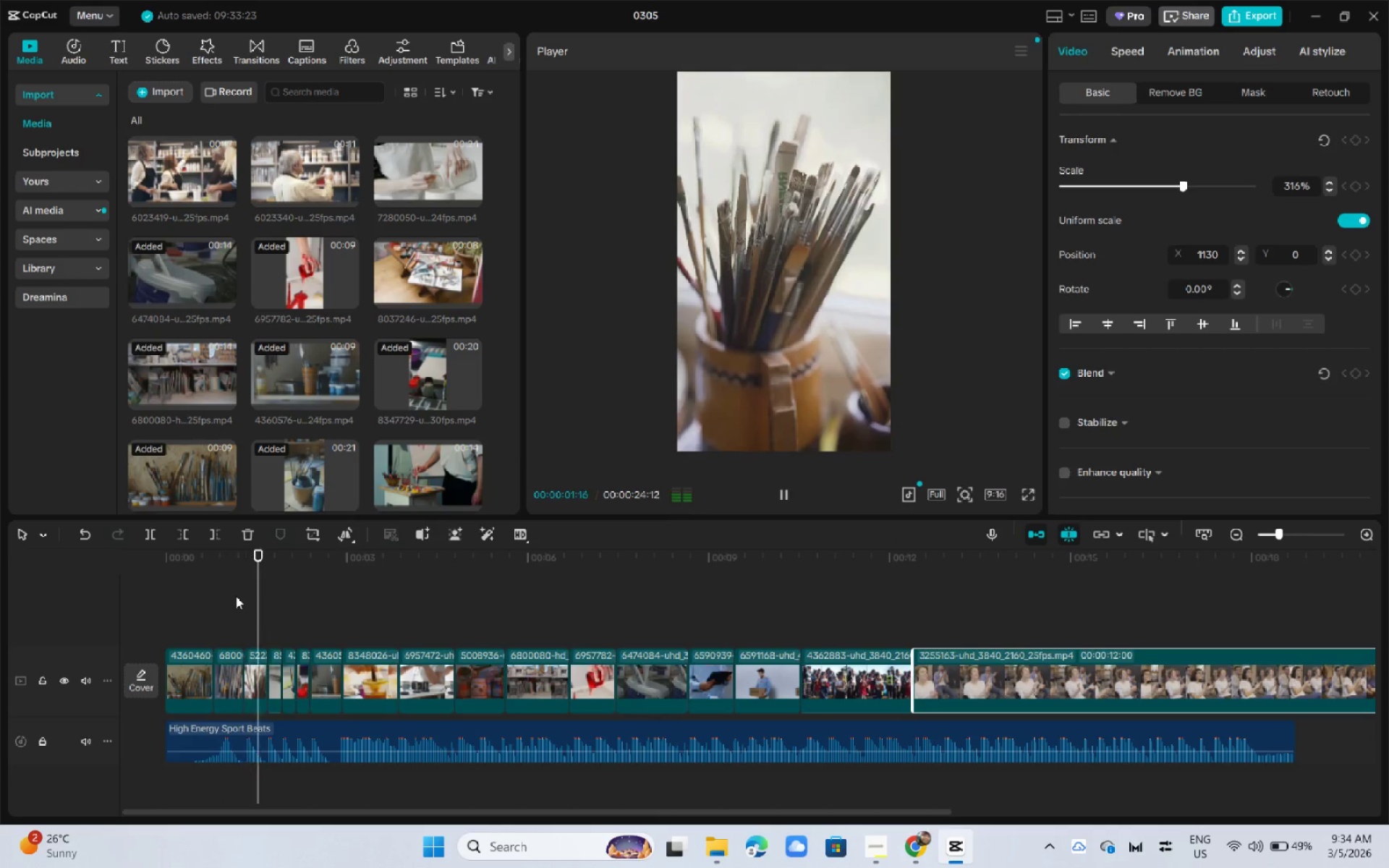 
left_click_drag(start_coordinate=[188, 566], to_coordinate=[67, 569])
 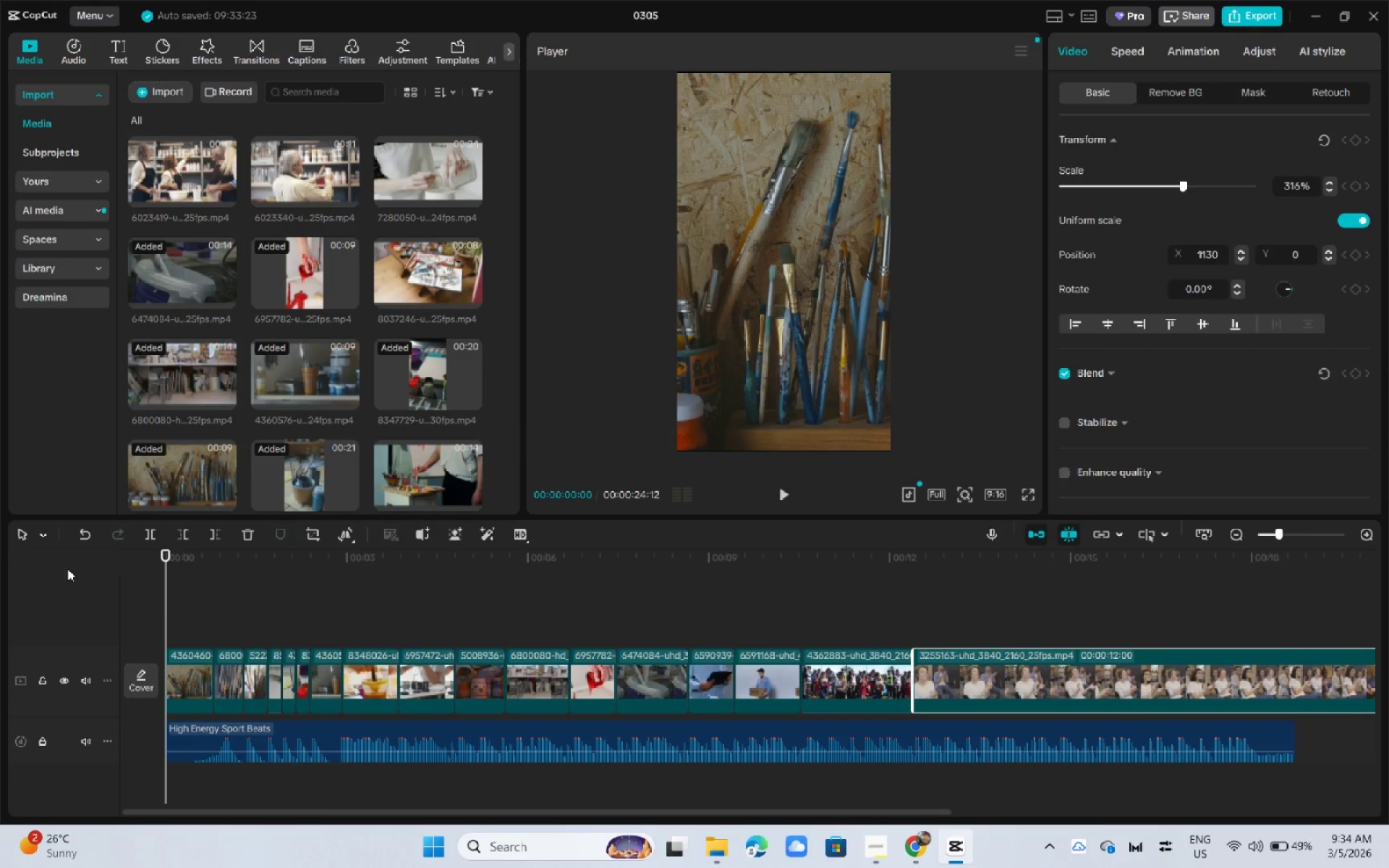 
wait(11.51)
 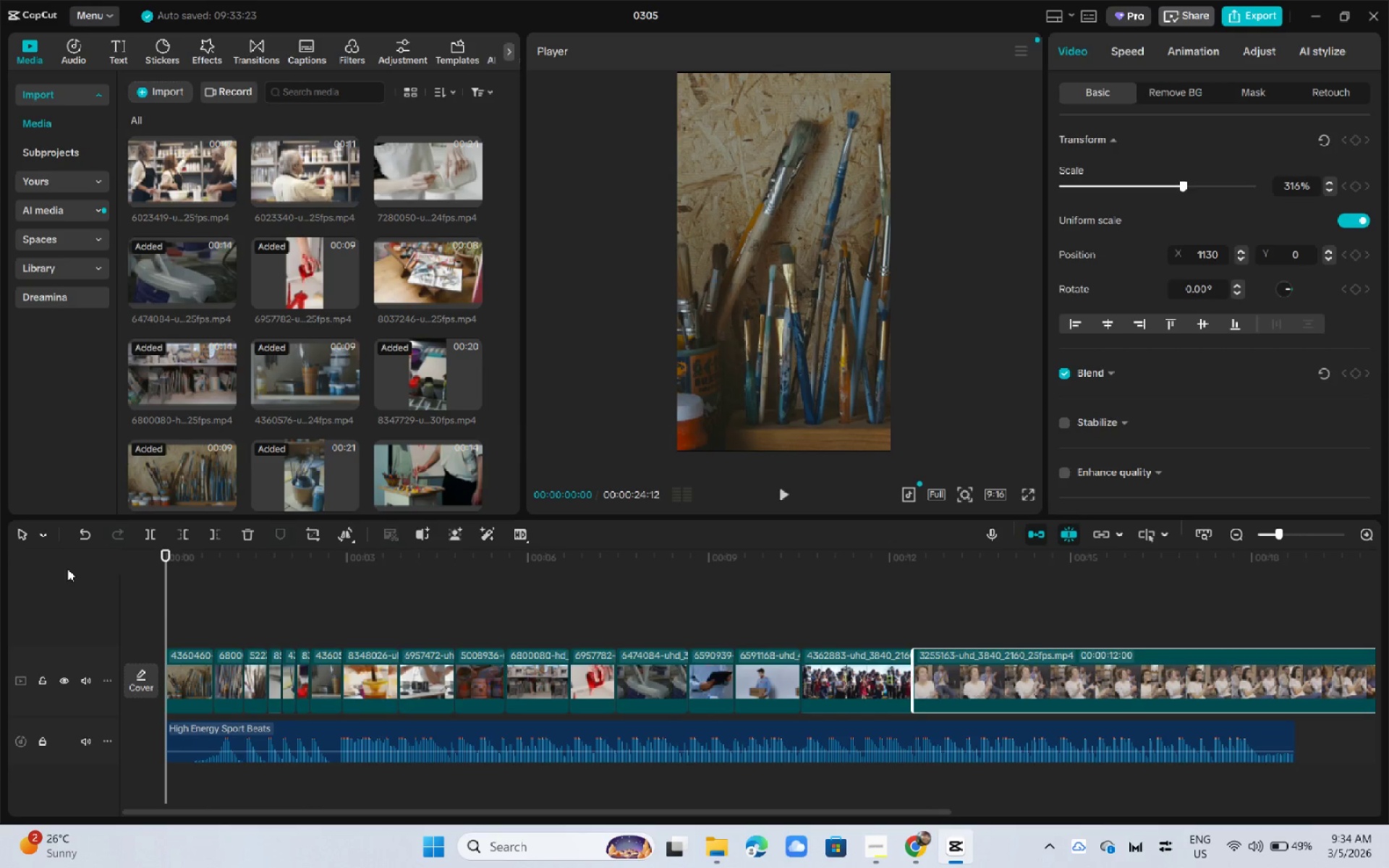 
left_click_drag(start_coordinate=[173, 569], to_coordinate=[151, 566])
 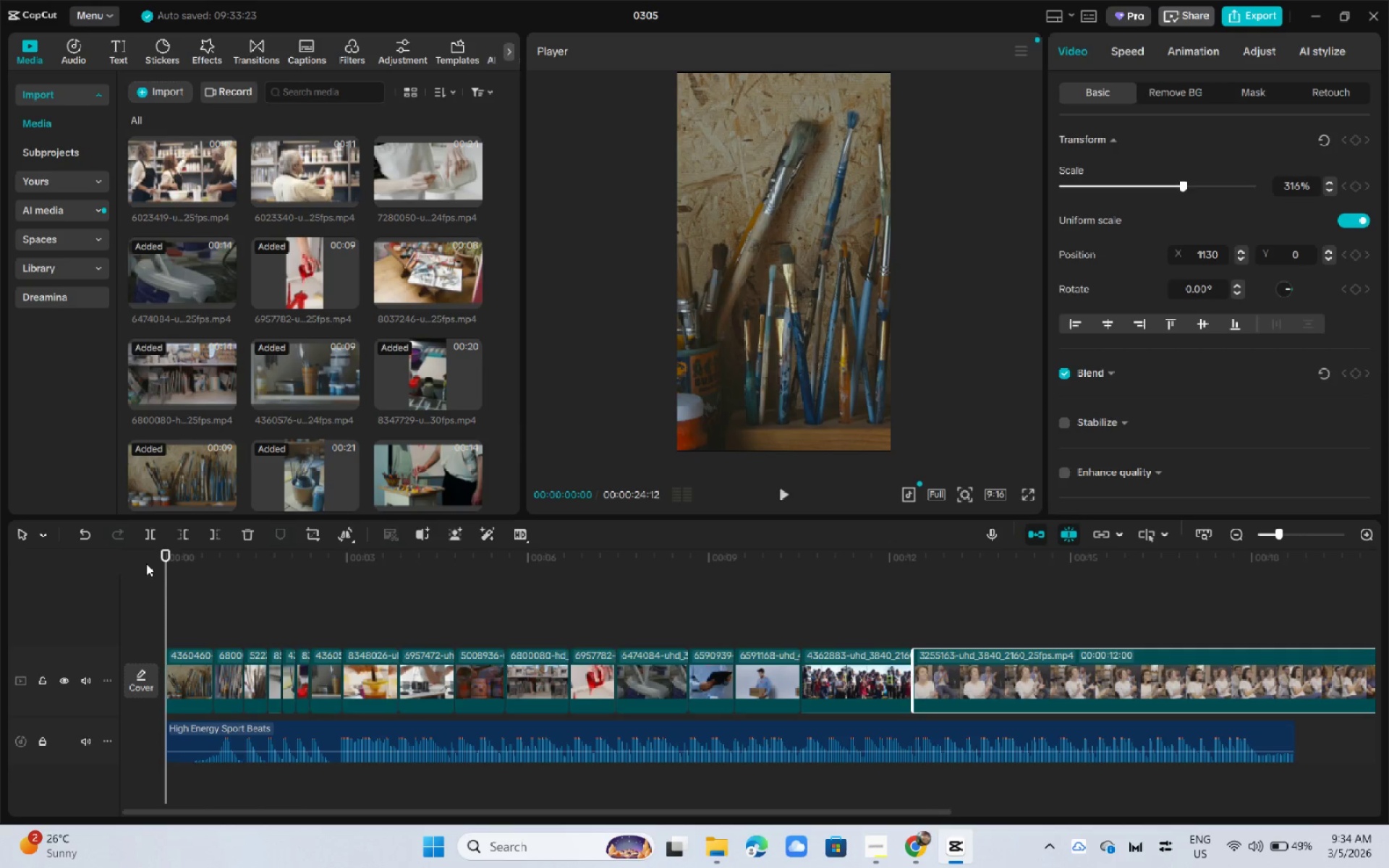 
key(Space)
 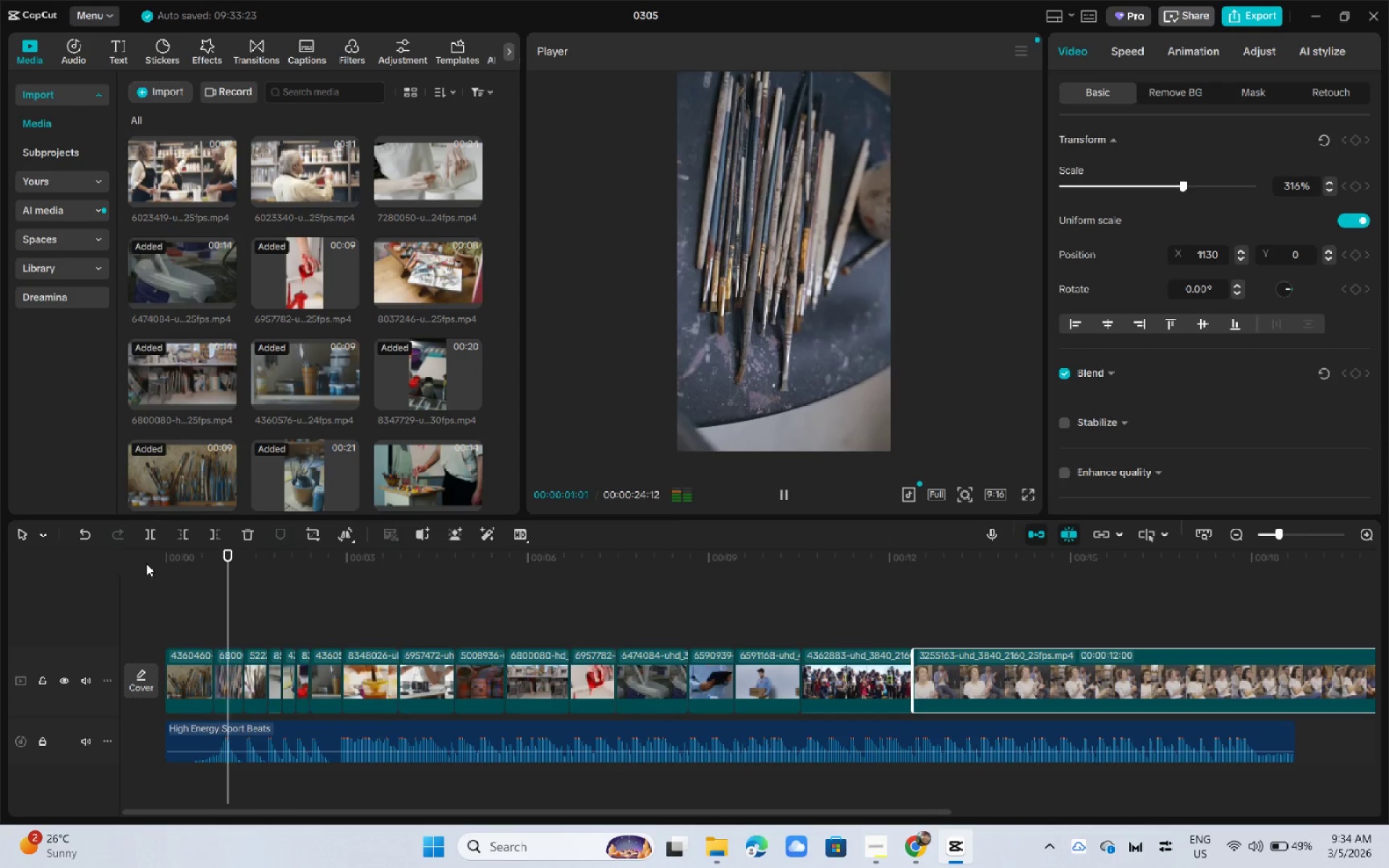 
key(Space)
 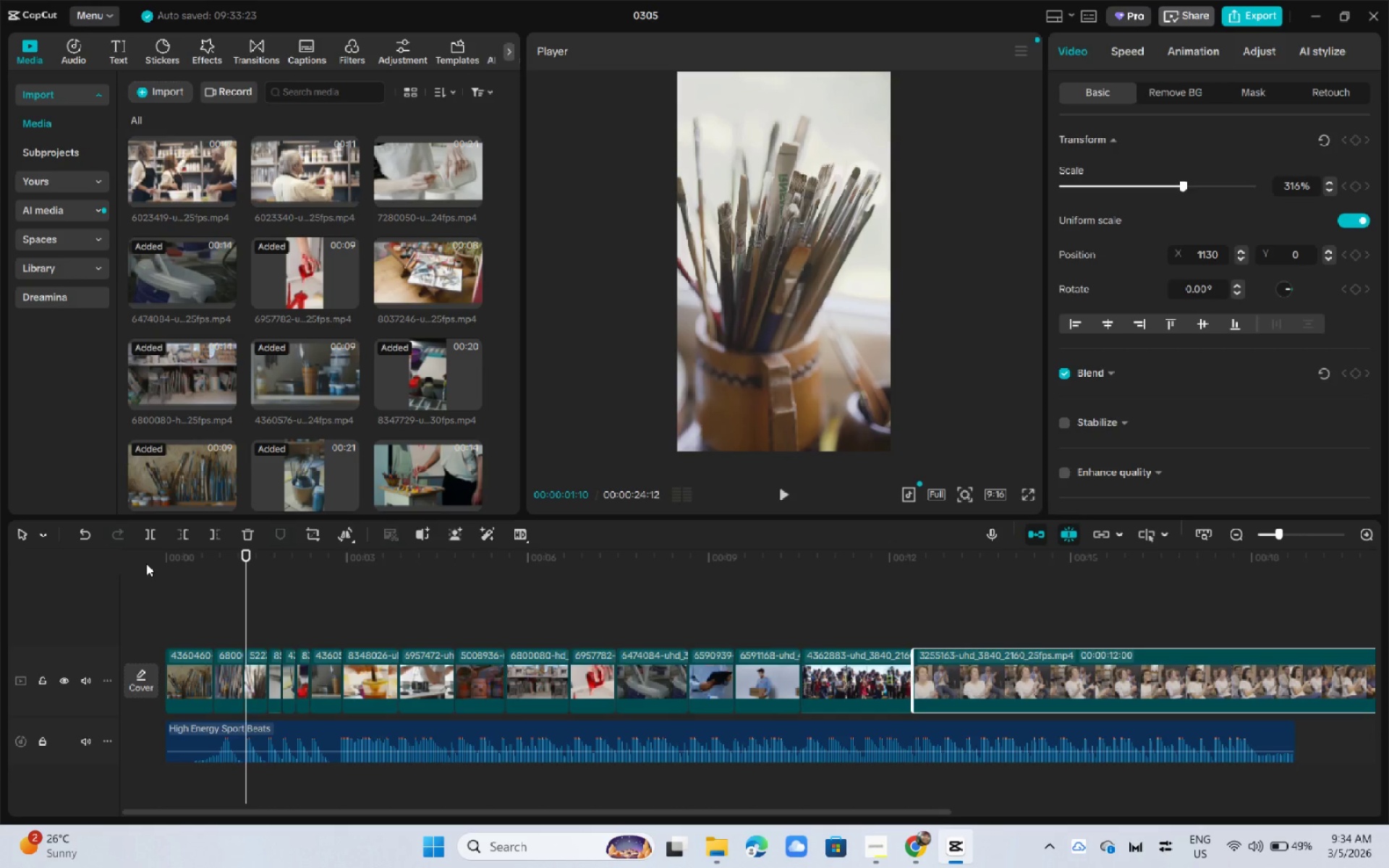 
key(Space)
 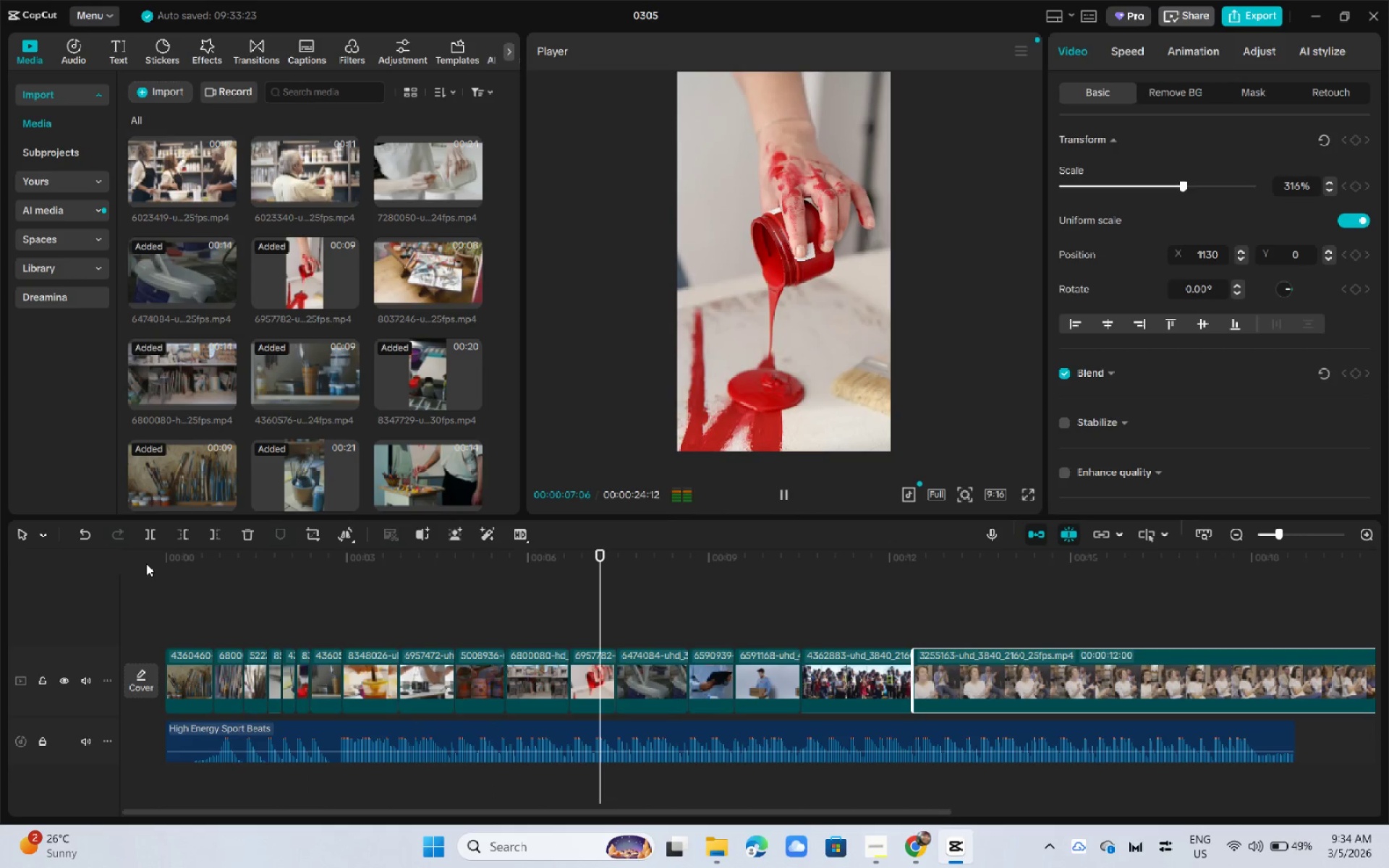 
wait(11.02)
 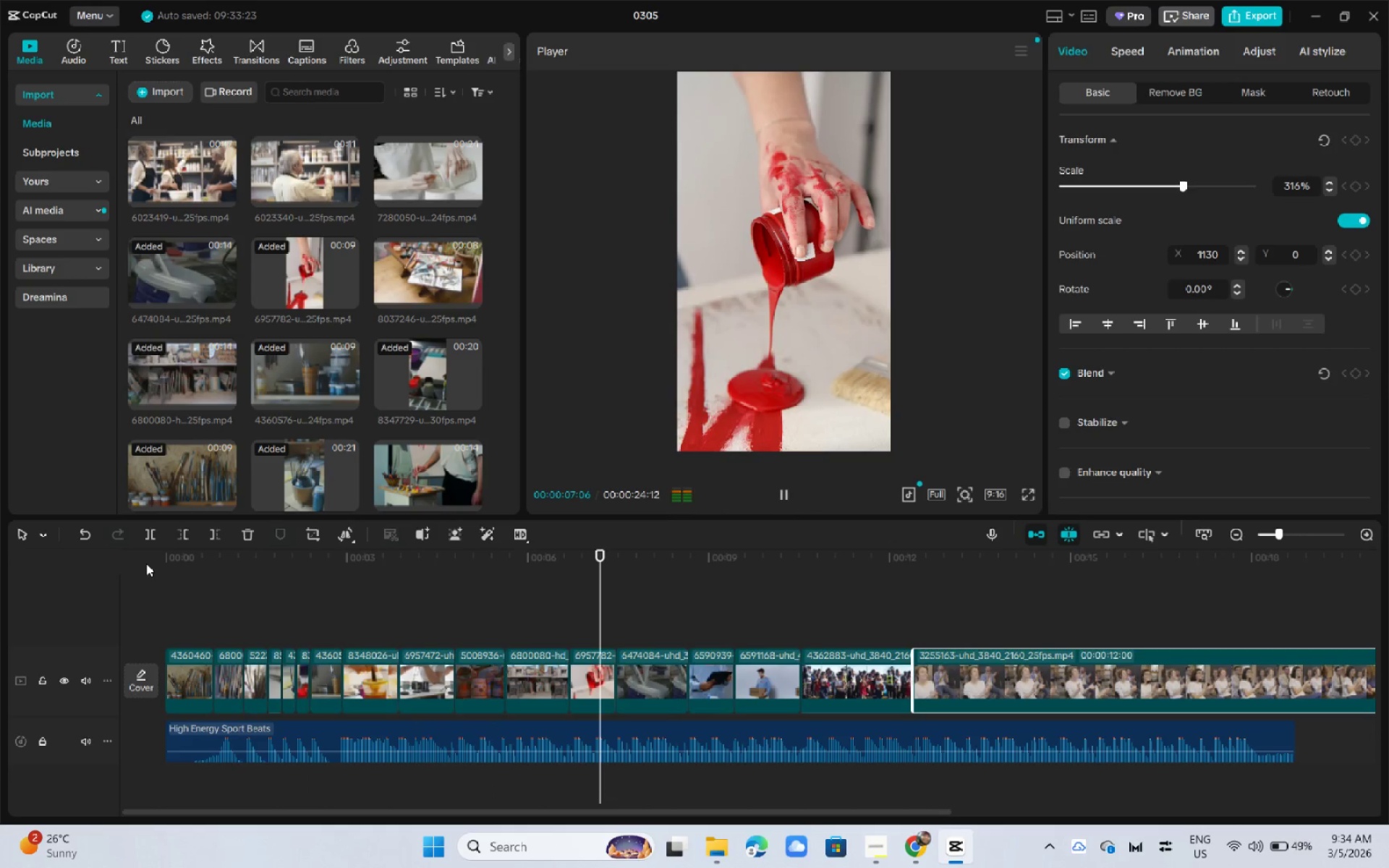 
key(Space)
 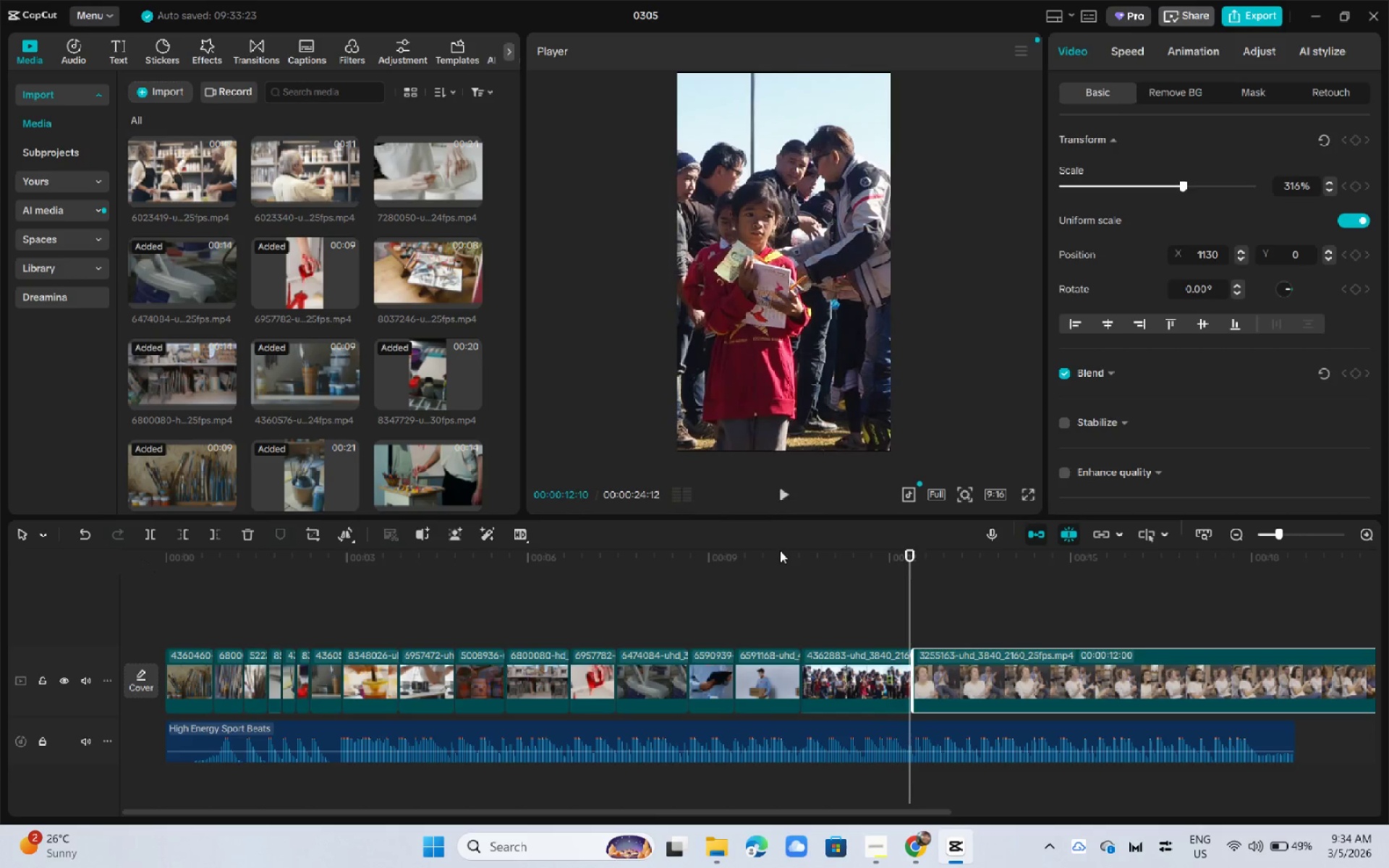 
double_click([791, 556])
 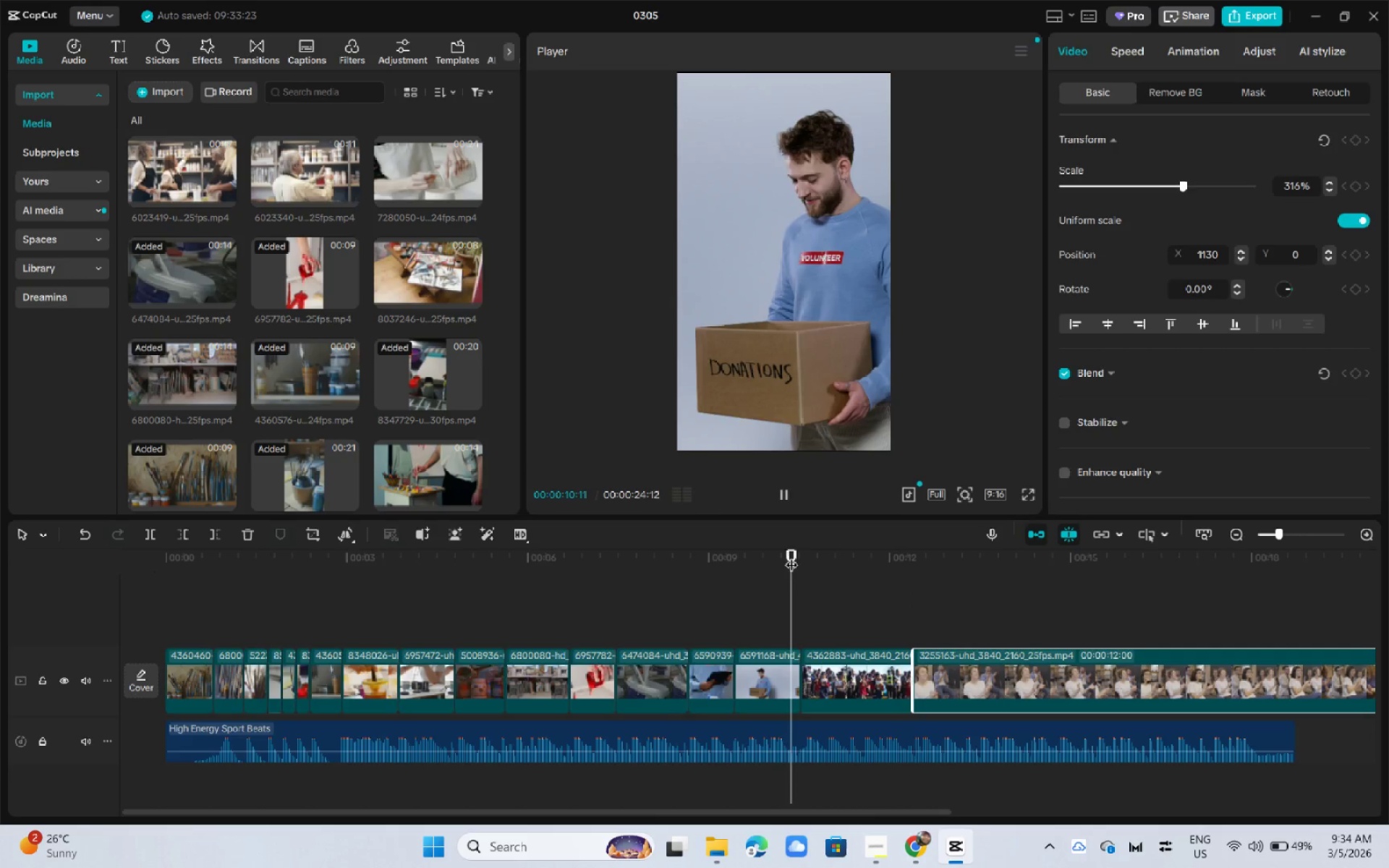 
key(Space)
 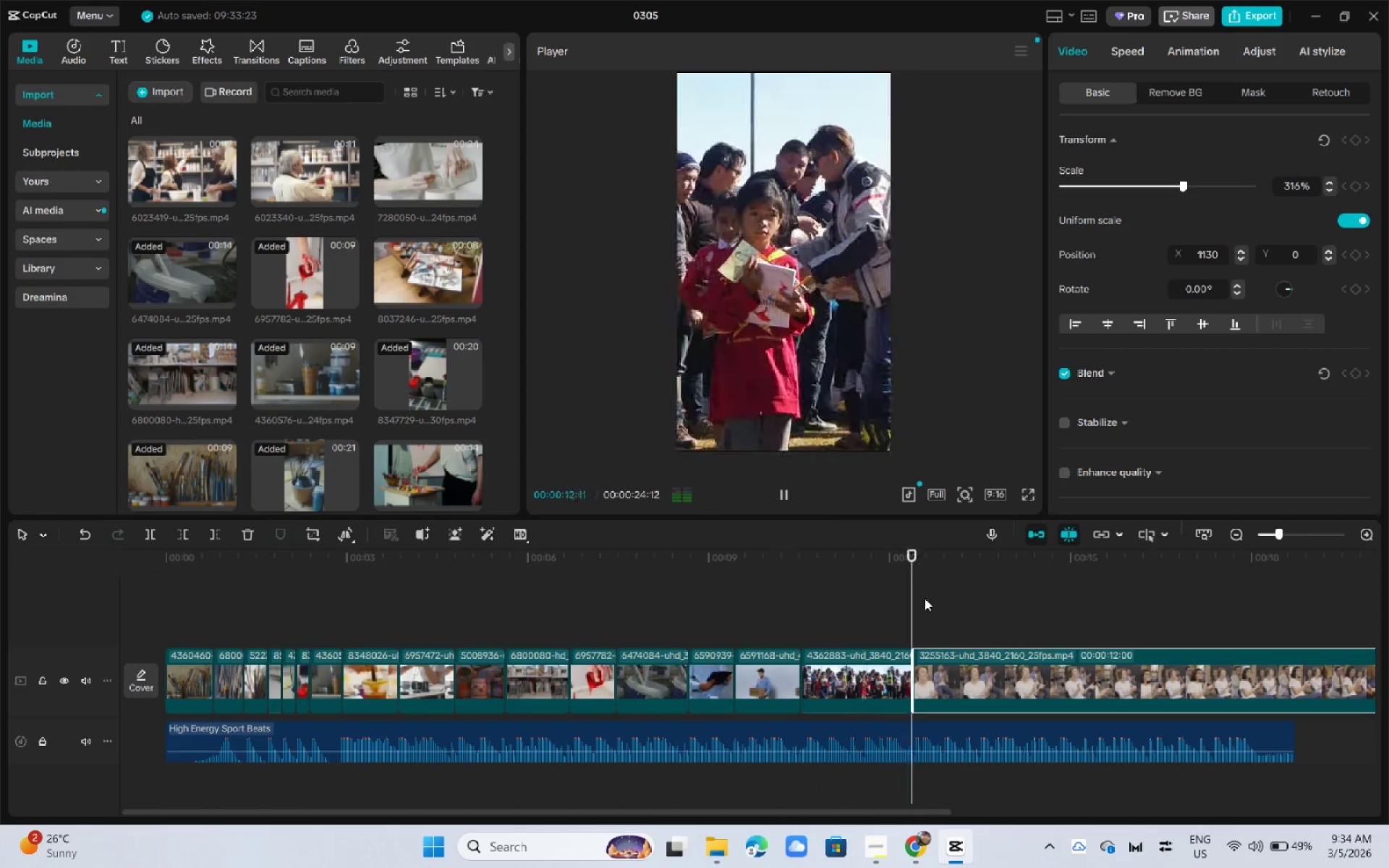 
key(Space)
 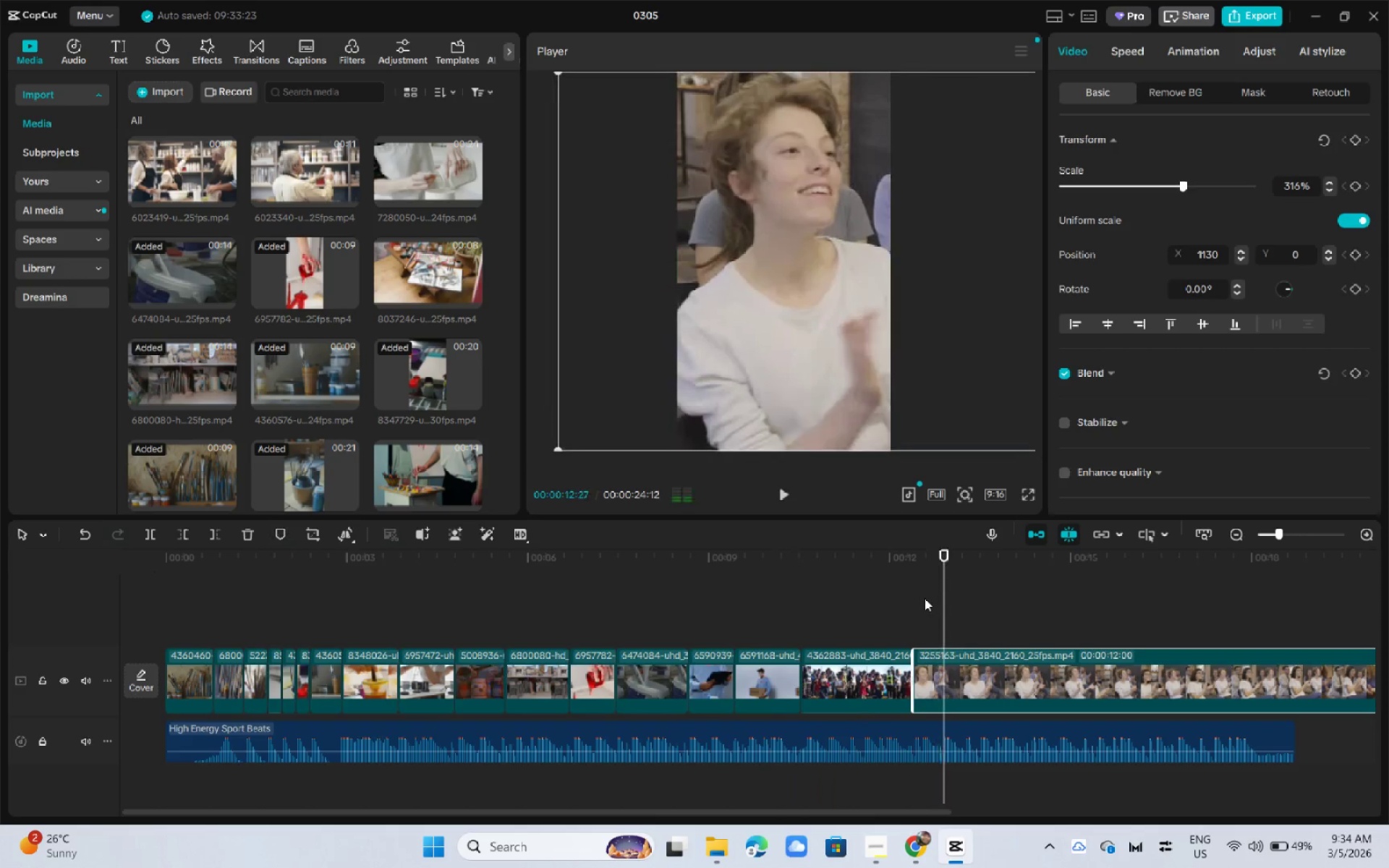 
key(Space)
 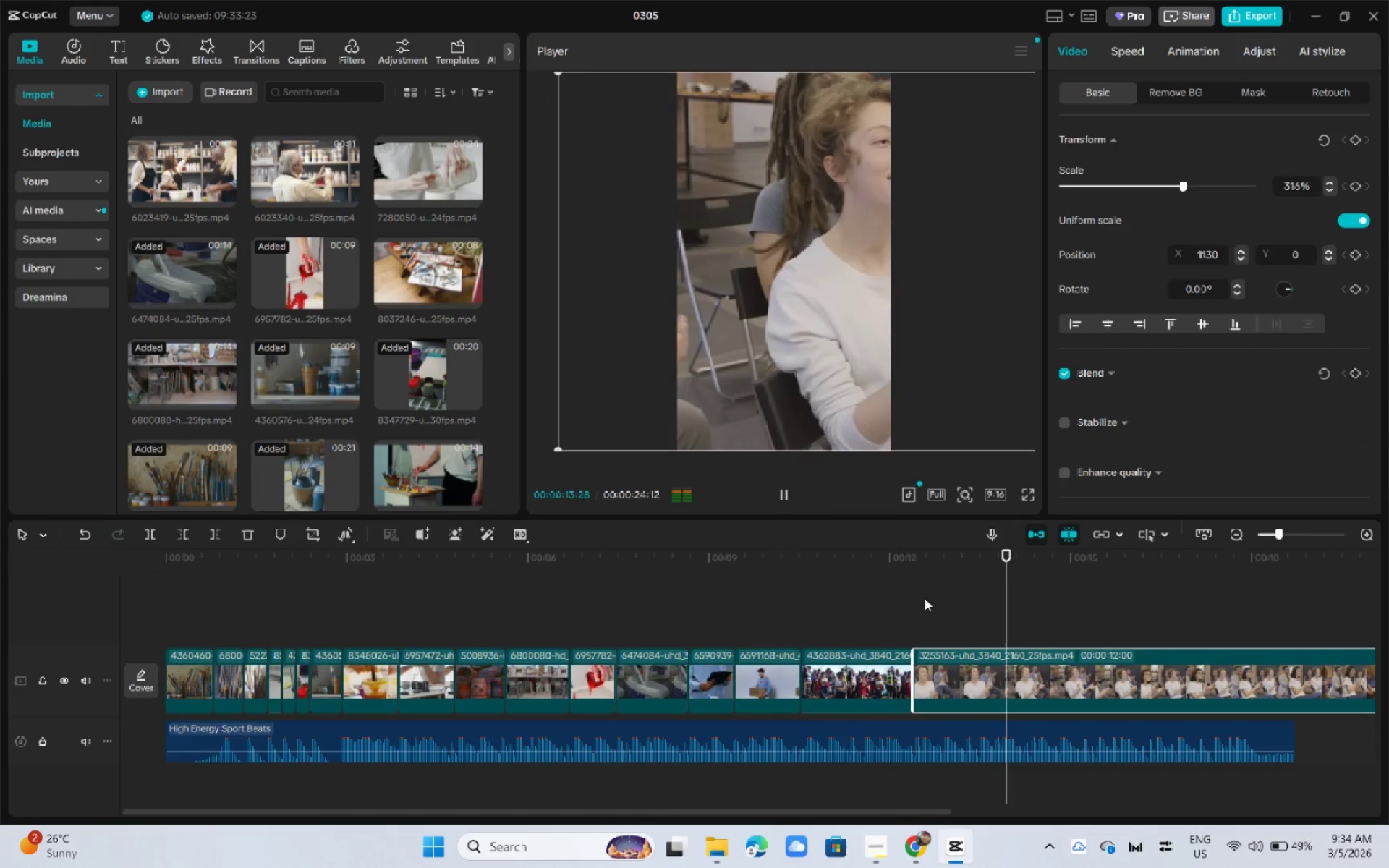 
key(Space)
 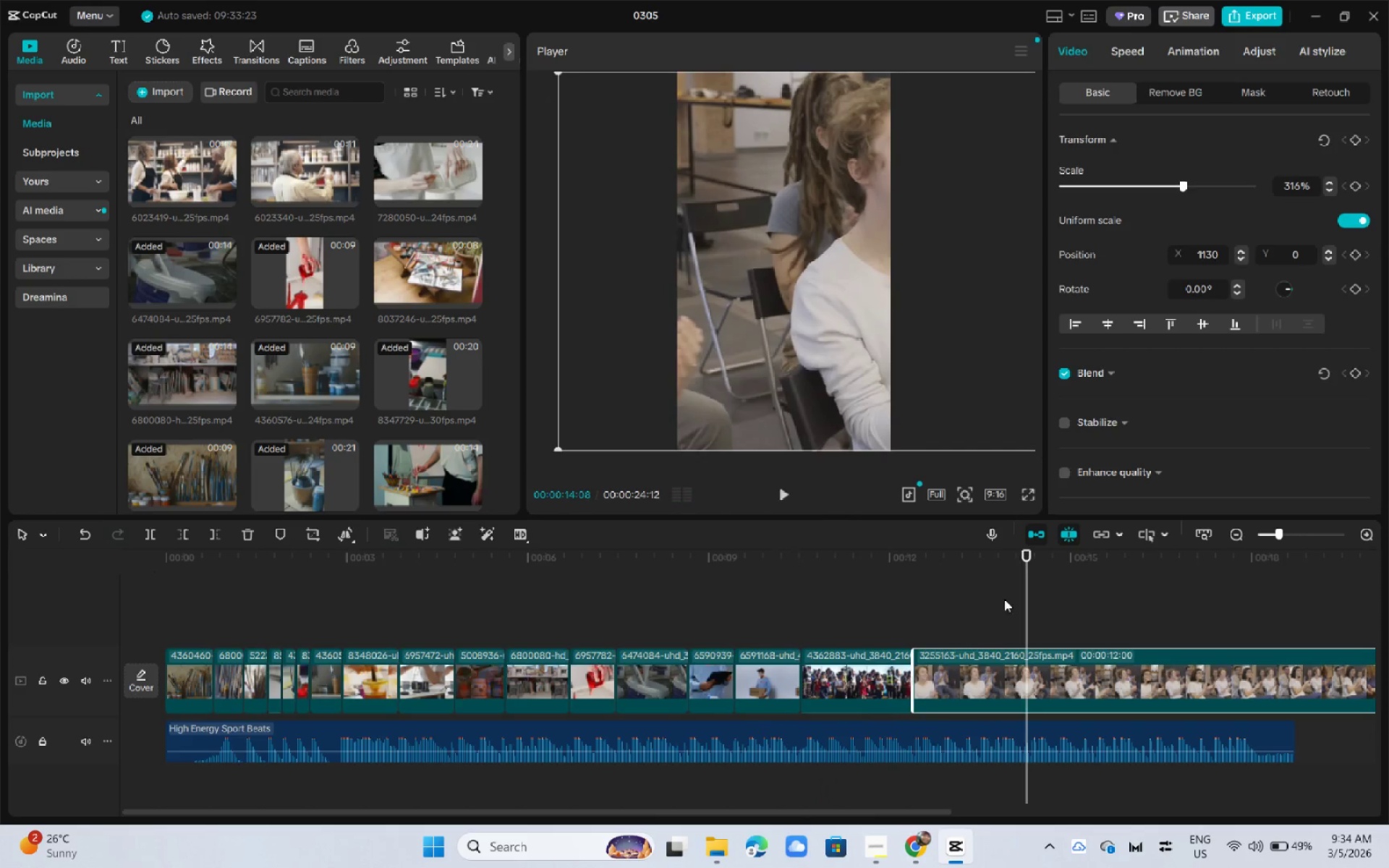 
key(Space)
 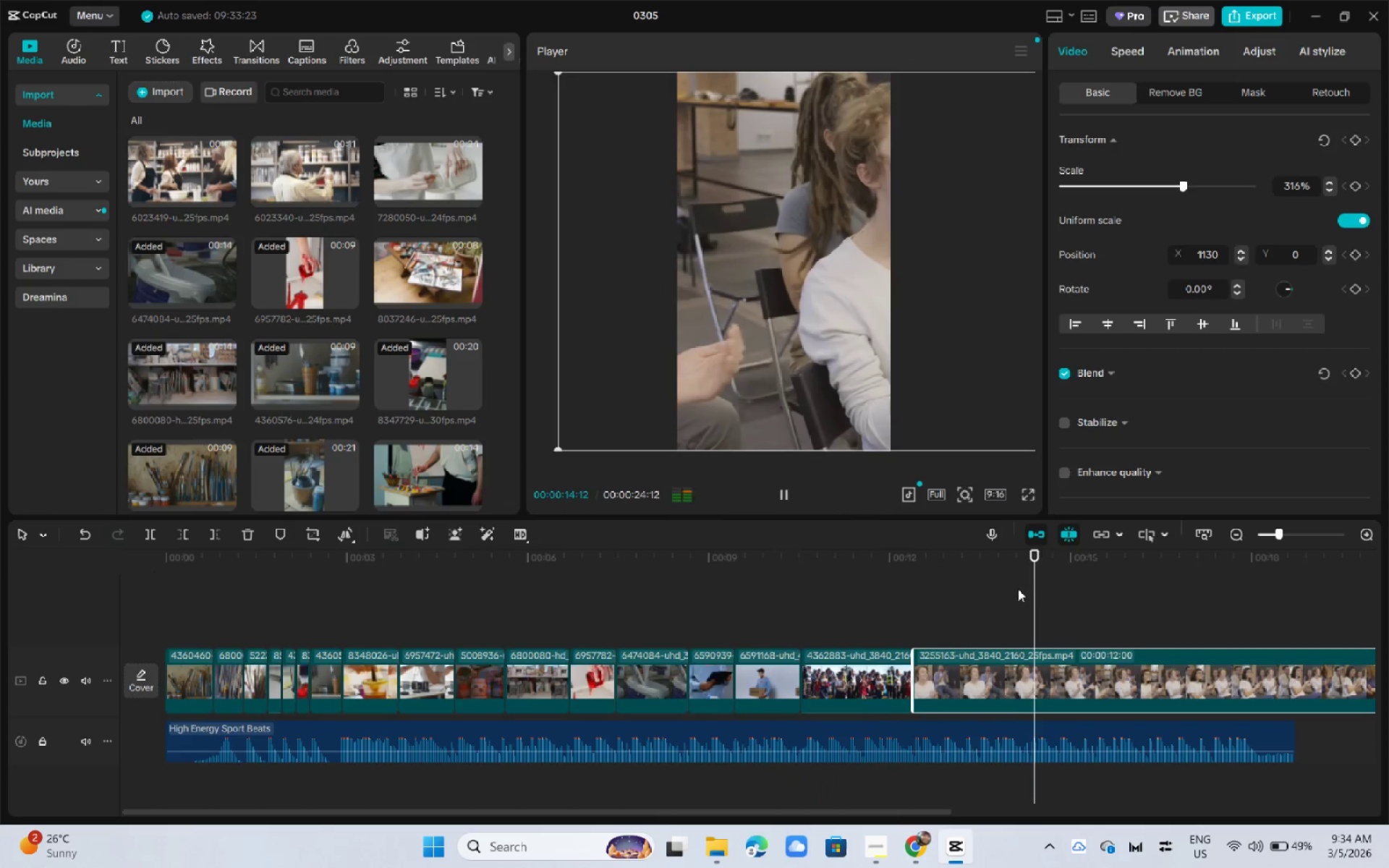 
key(Space)
 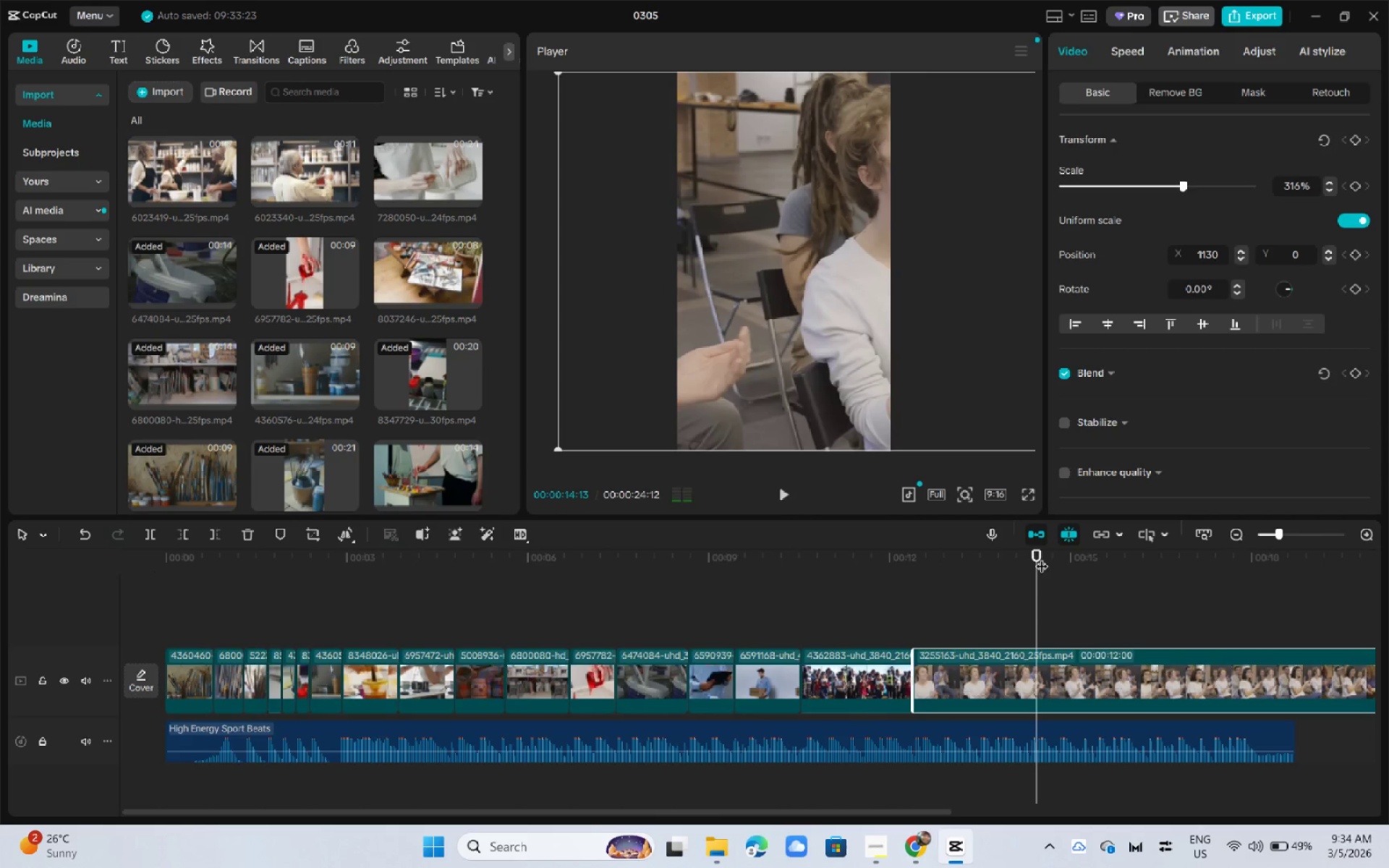 
left_click_drag(start_coordinate=[1042, 557], to_coordinate=[986, 560])
 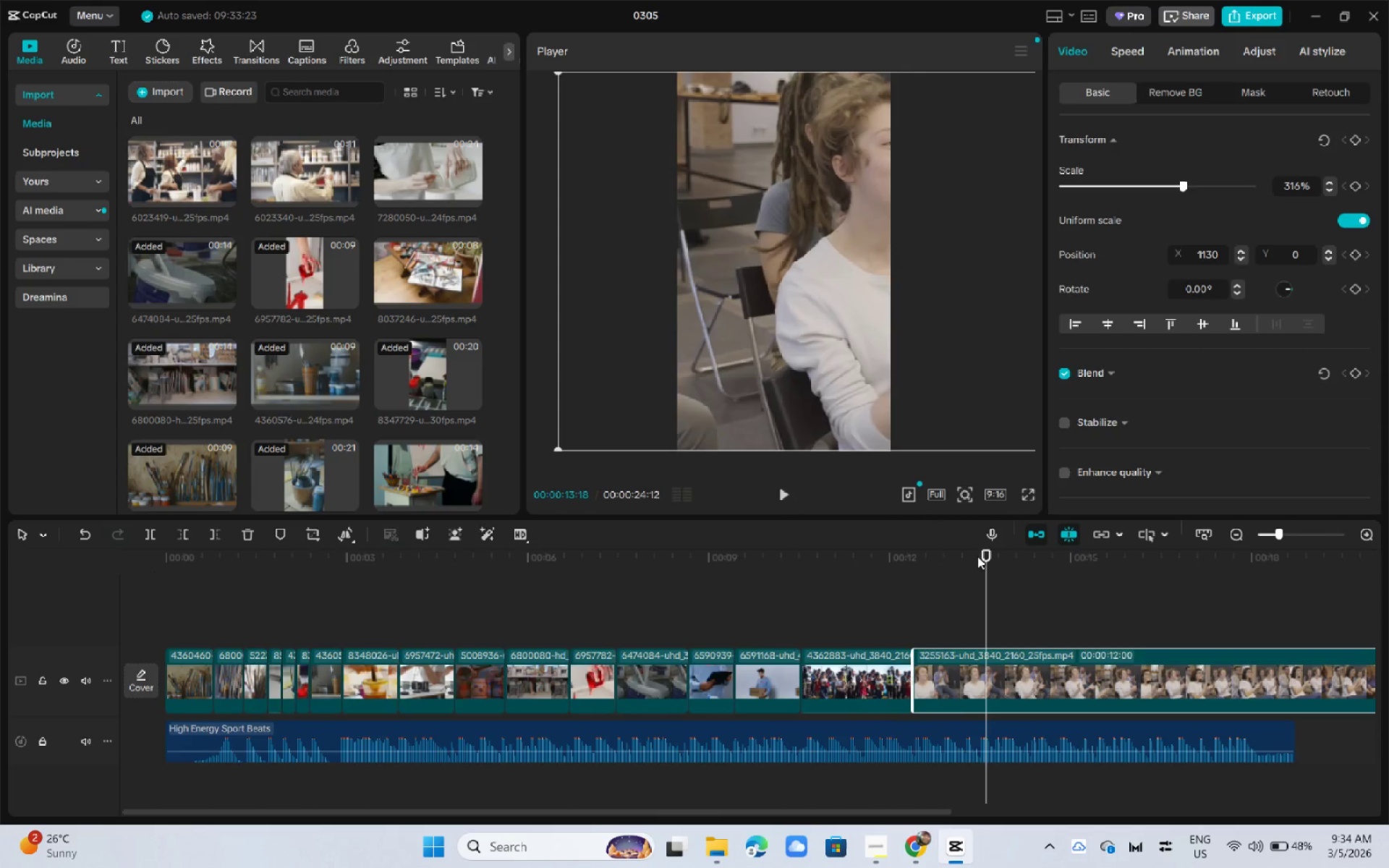 
key(Space)
 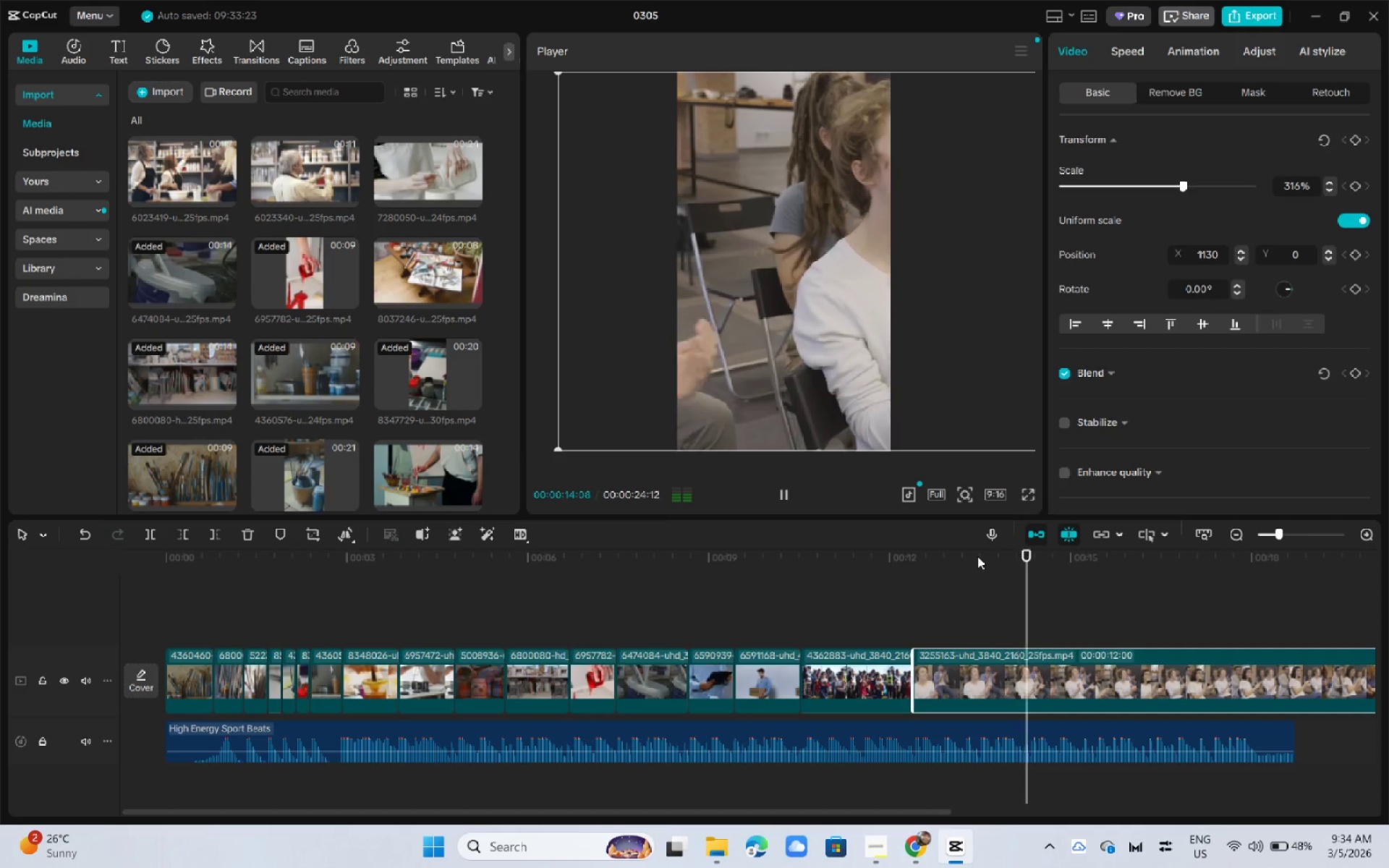 
key(Space)
 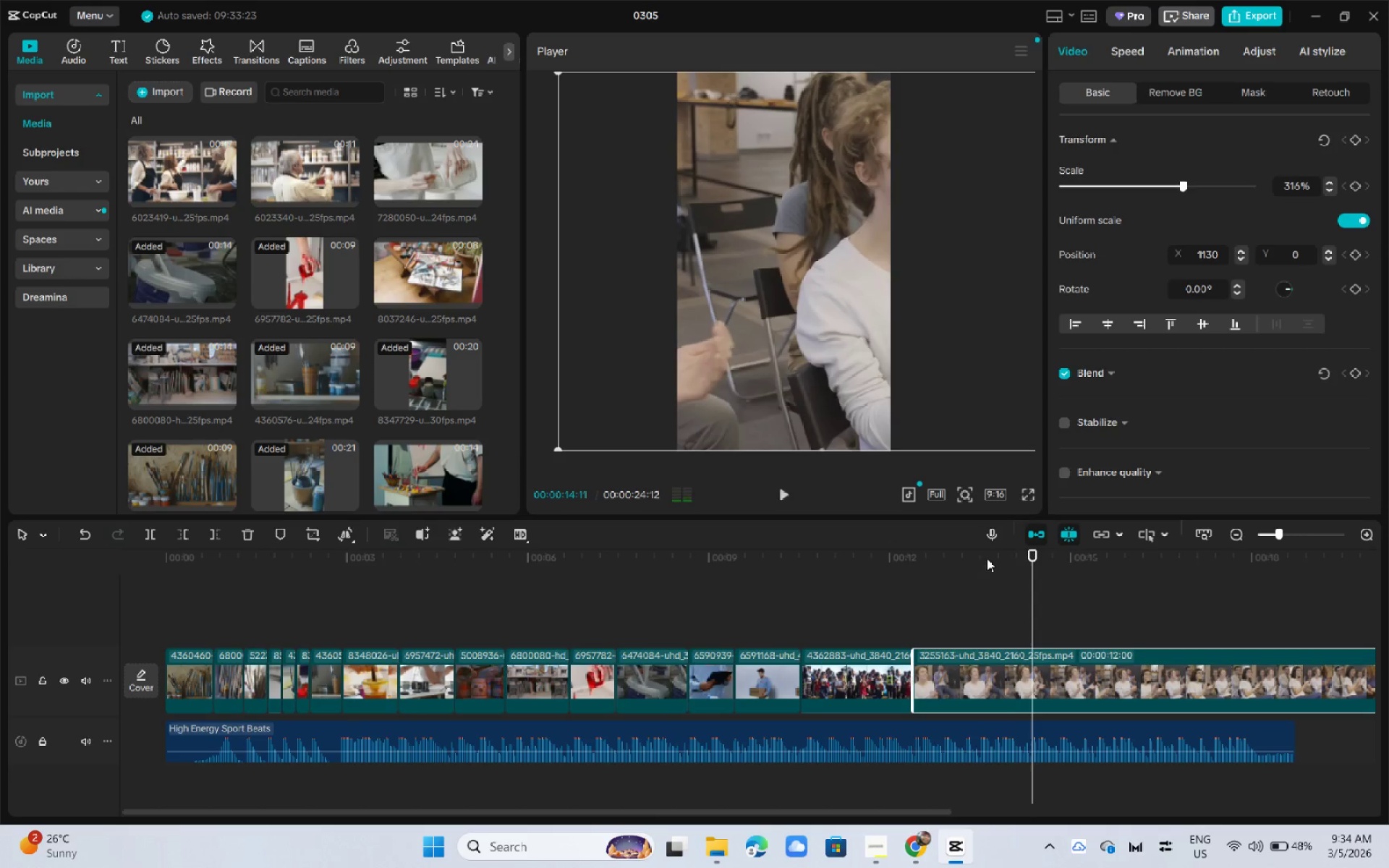 
key(Space)
 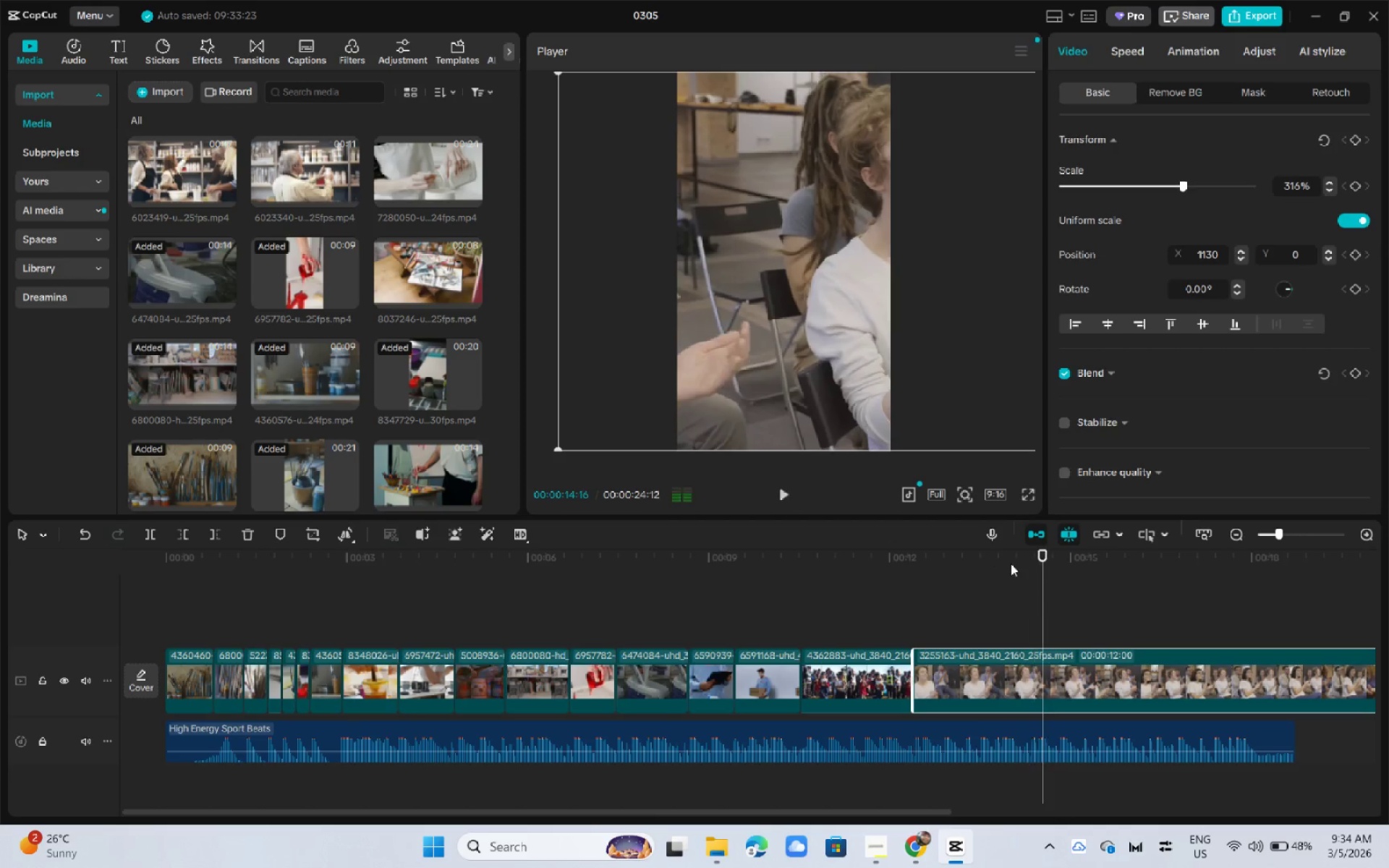 
key(Space)
 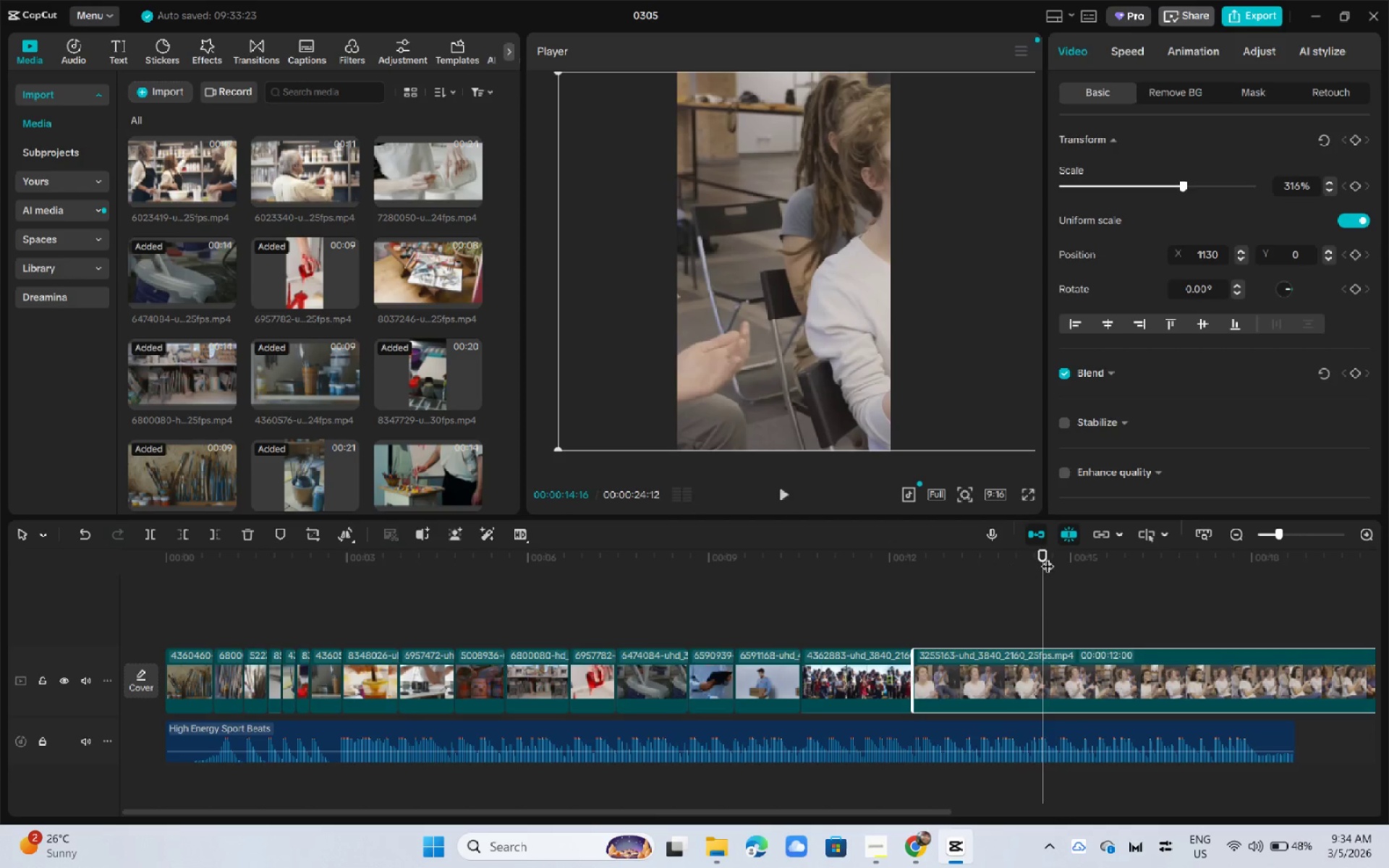 
left_click_drag(start_coordinate=[1048, 557], to_coordinate=[1039, 559])
 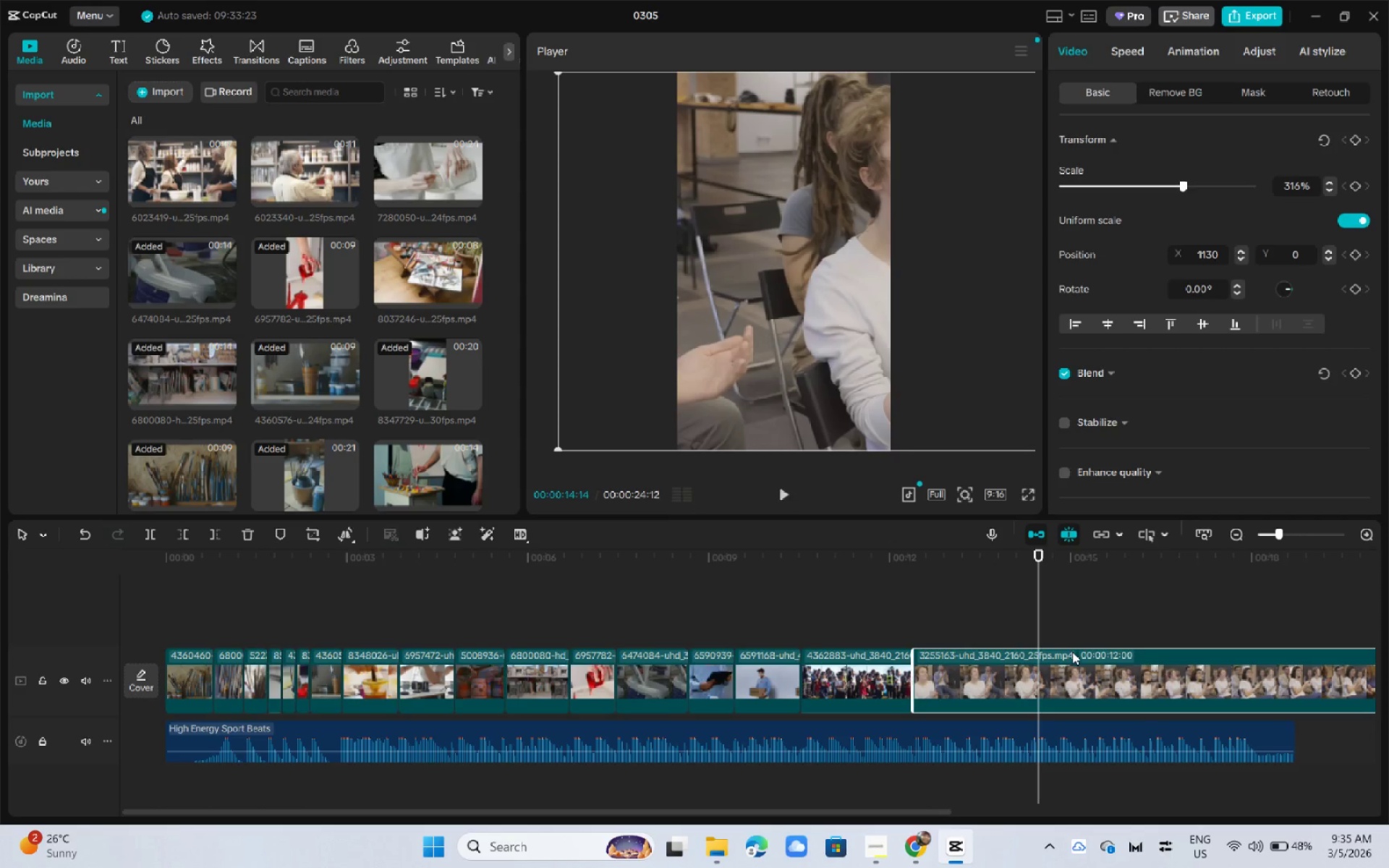 
left_click([1072, 652])
 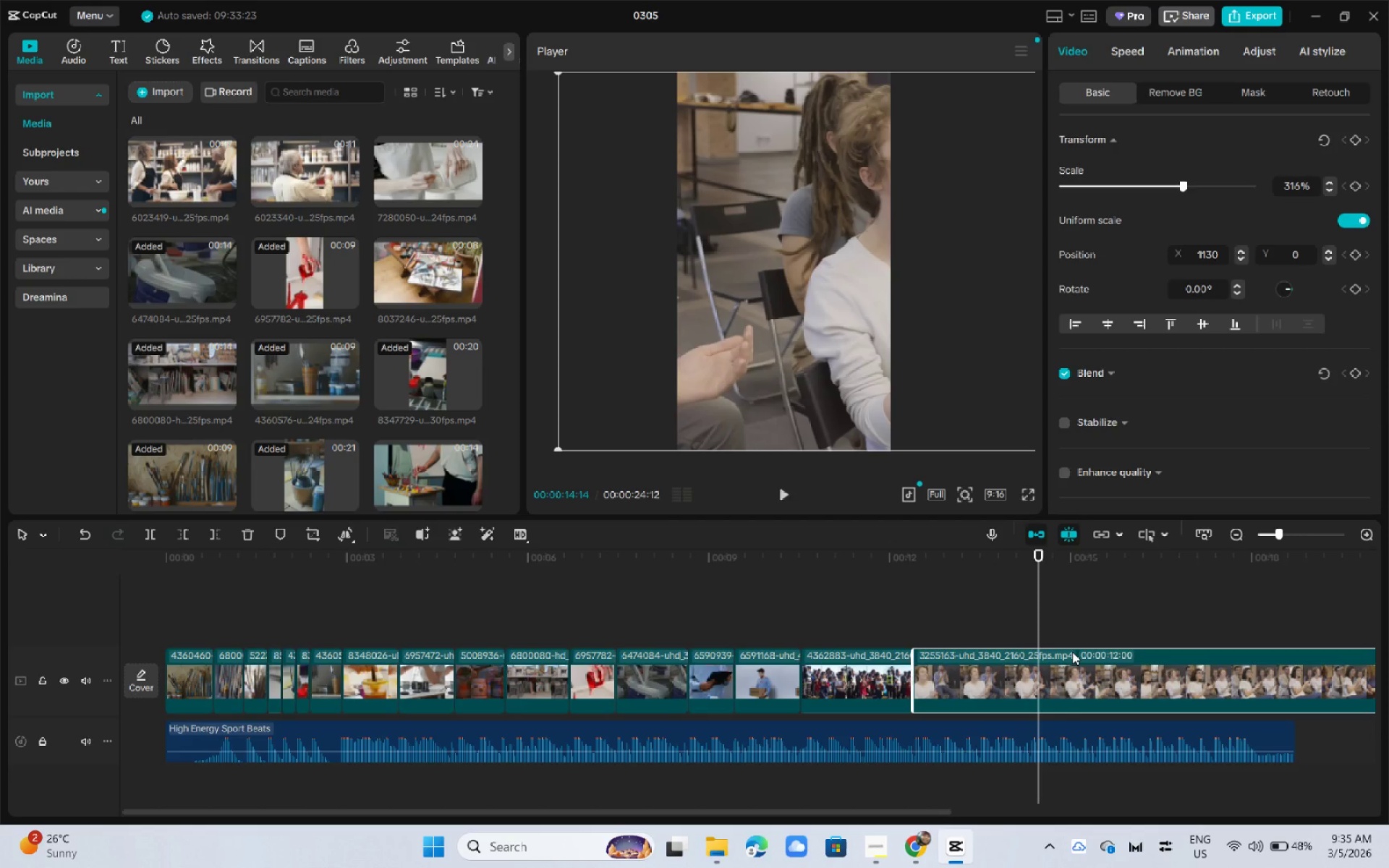 
key(Control+B)
 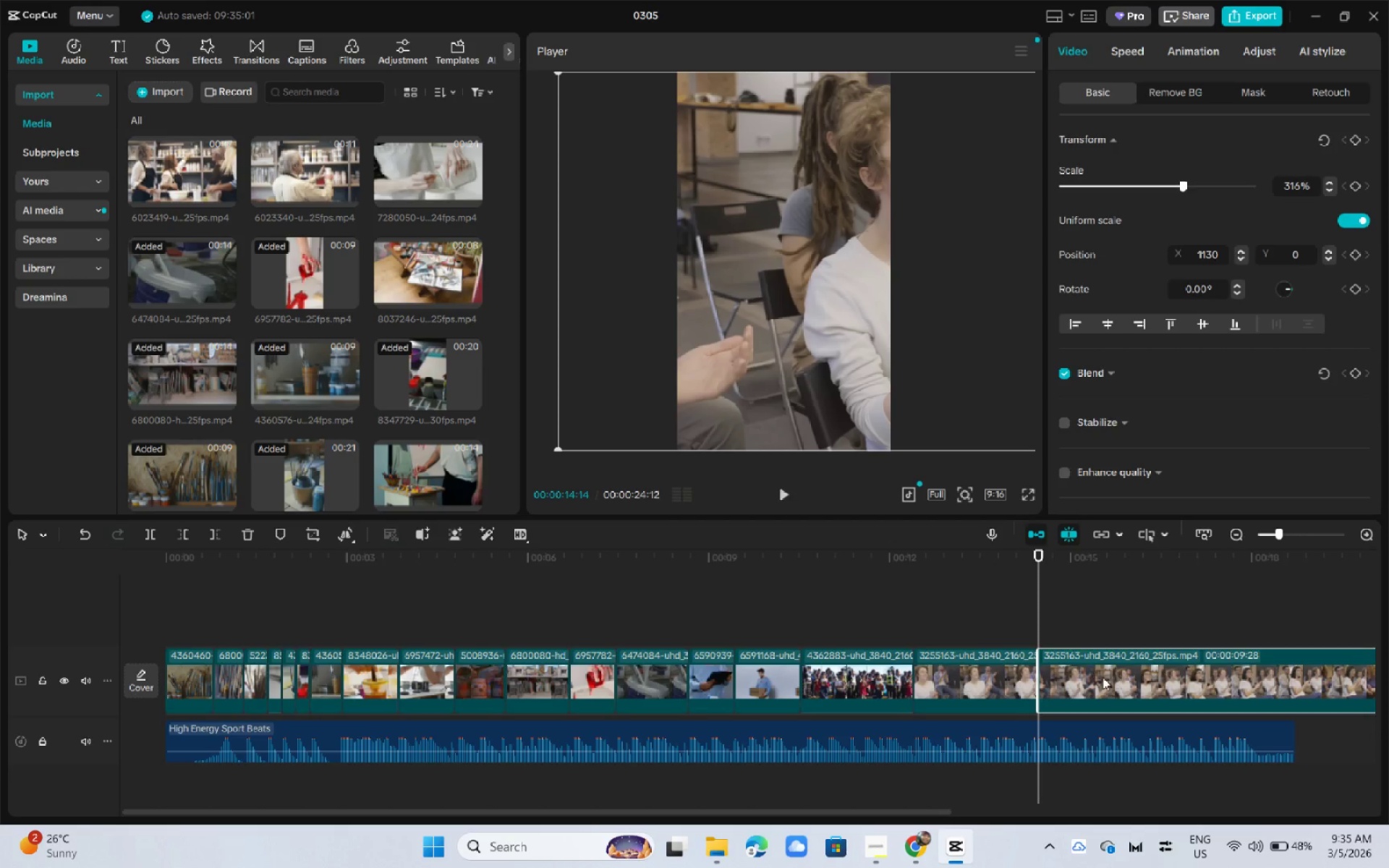 
left_click([1103, 677])
 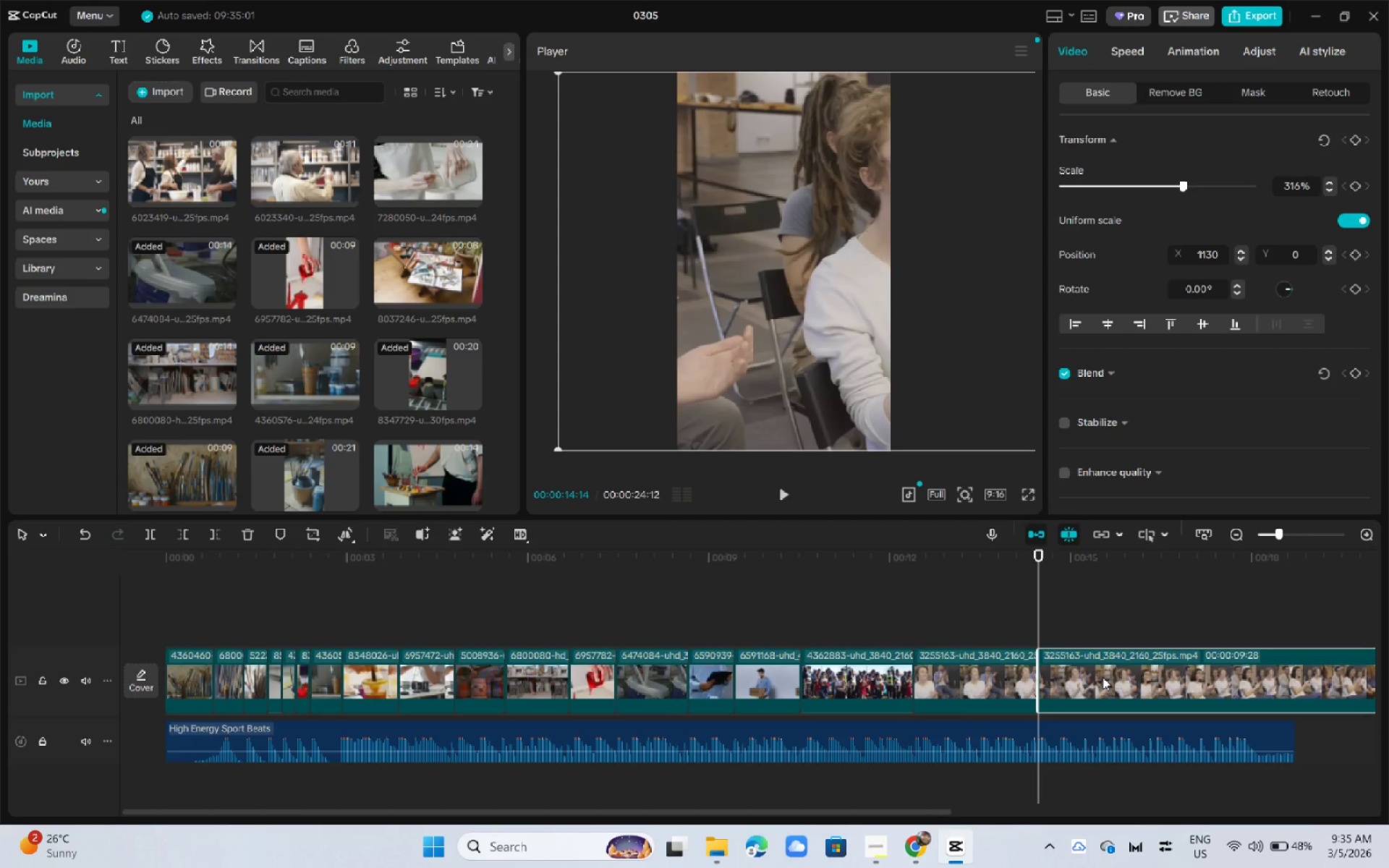 
key(Delete)
 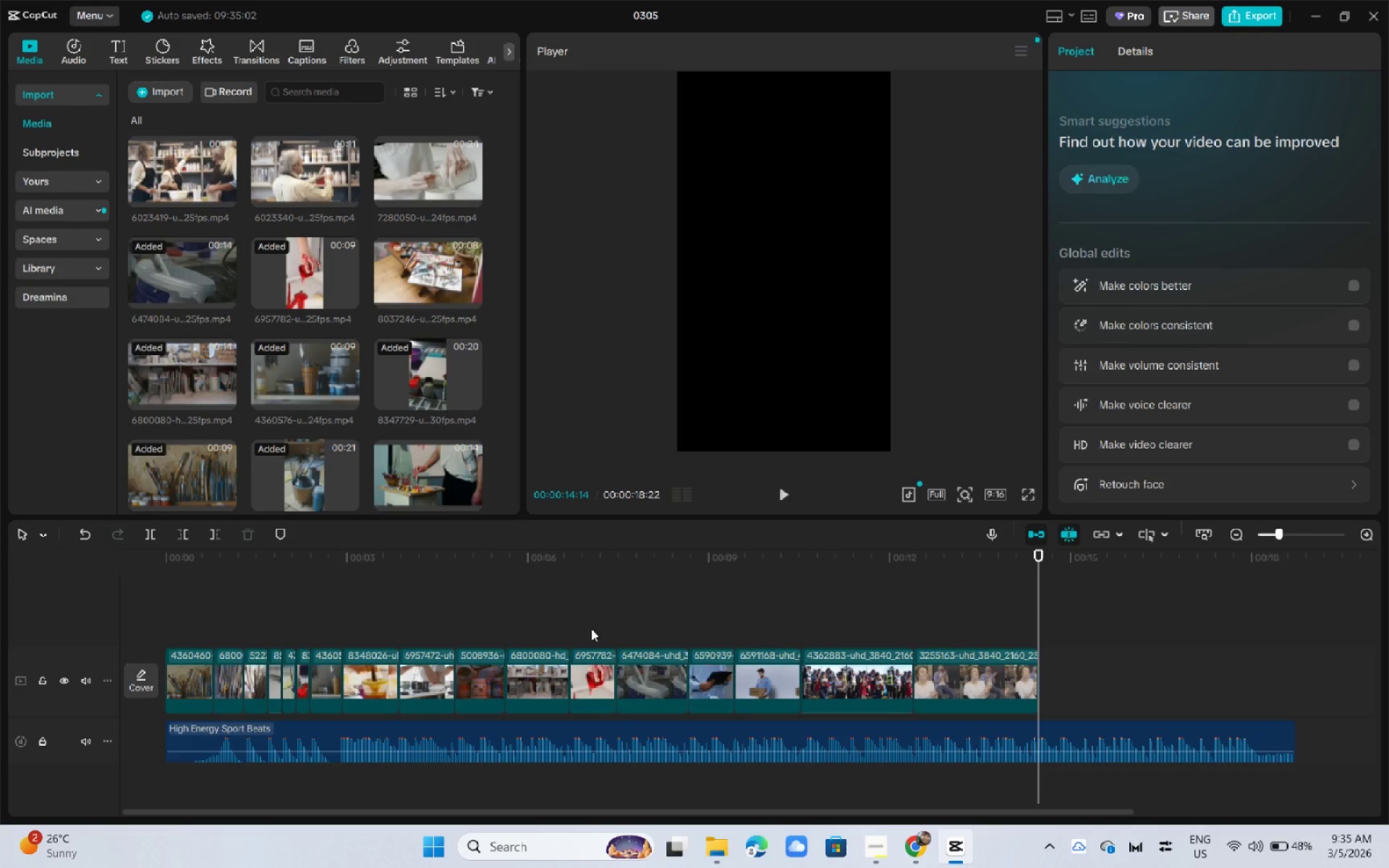 
key(Alt+Tab)
 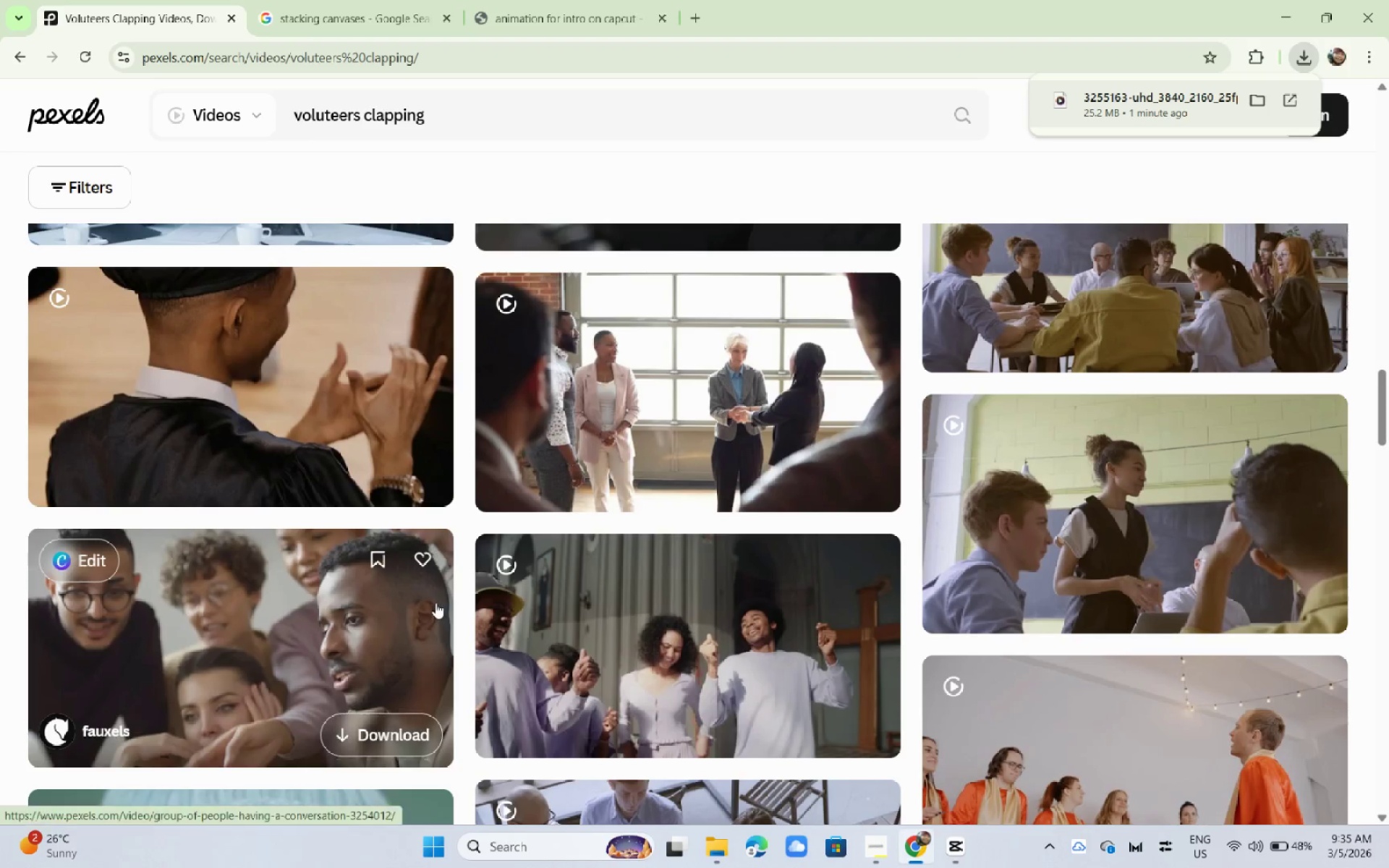 
key(Alt+AltLeft)
 